 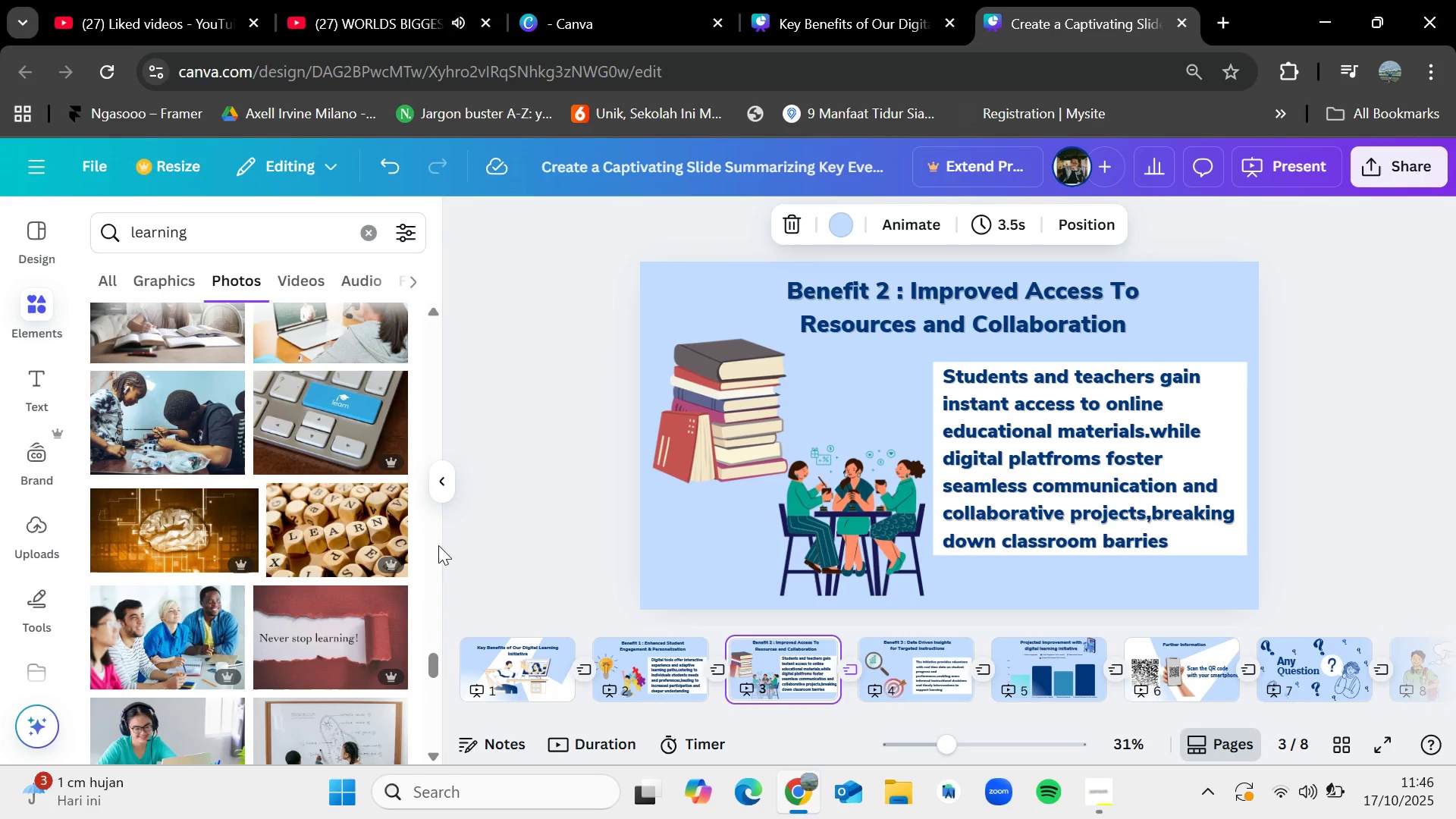 
scroll: coordinate [320, 479], scroll_direction: down, amount: 9.0
 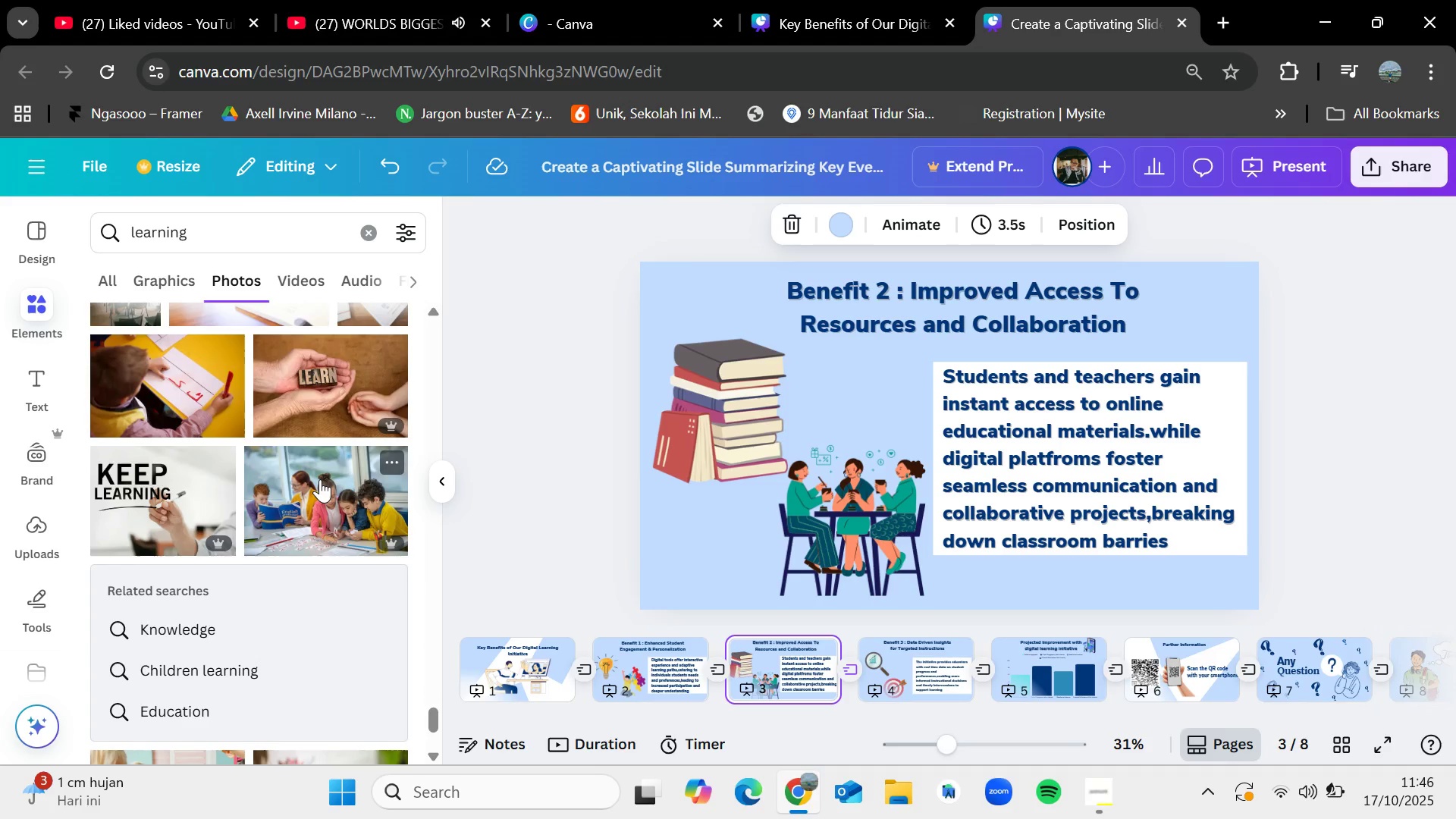 
scroll: coordinate [320, 479], scroll_direction: up, amount: 10.0
 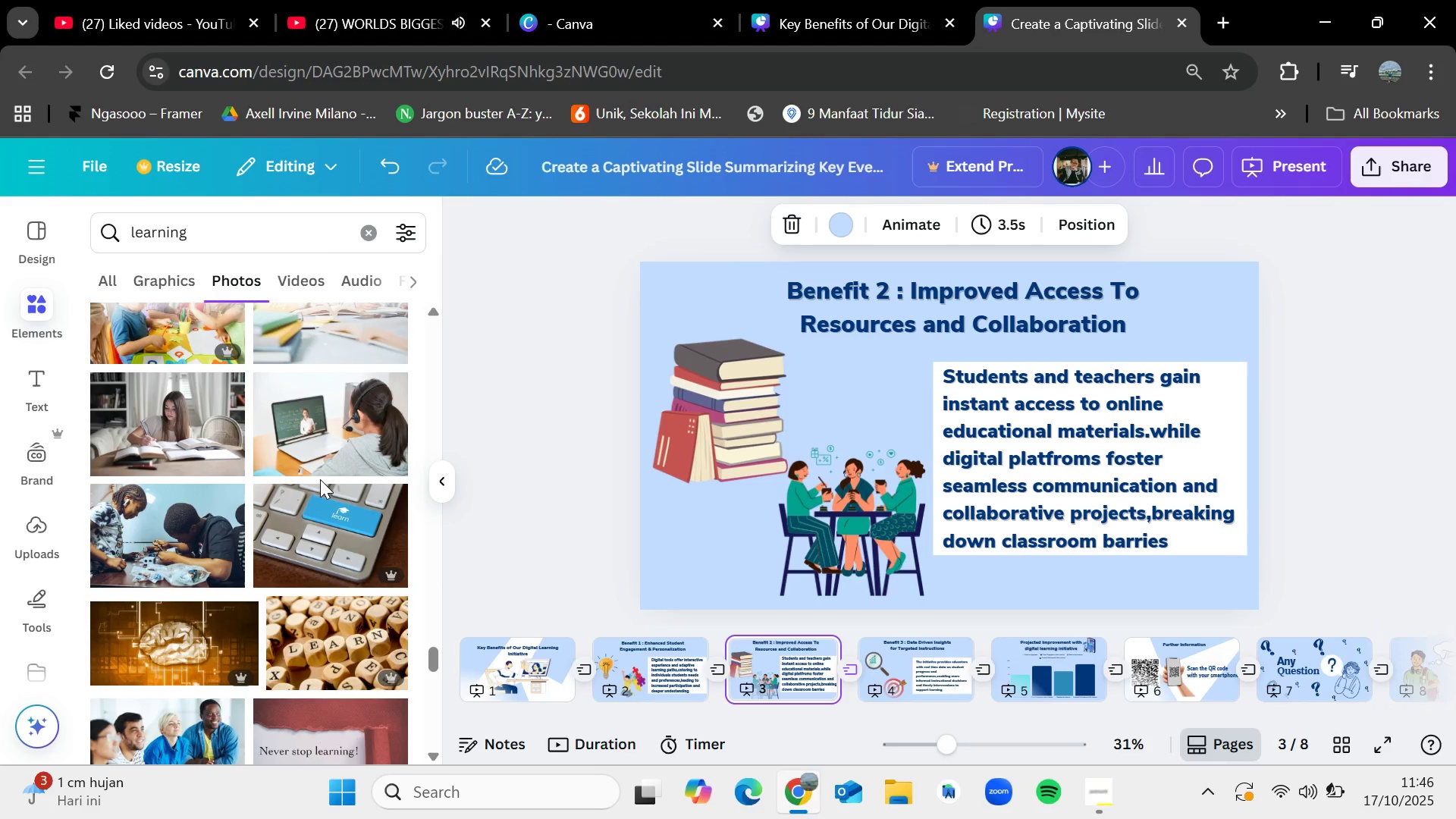 
scroll: coordinate [320, 479], scroll_direction: down, amount: 2.0
 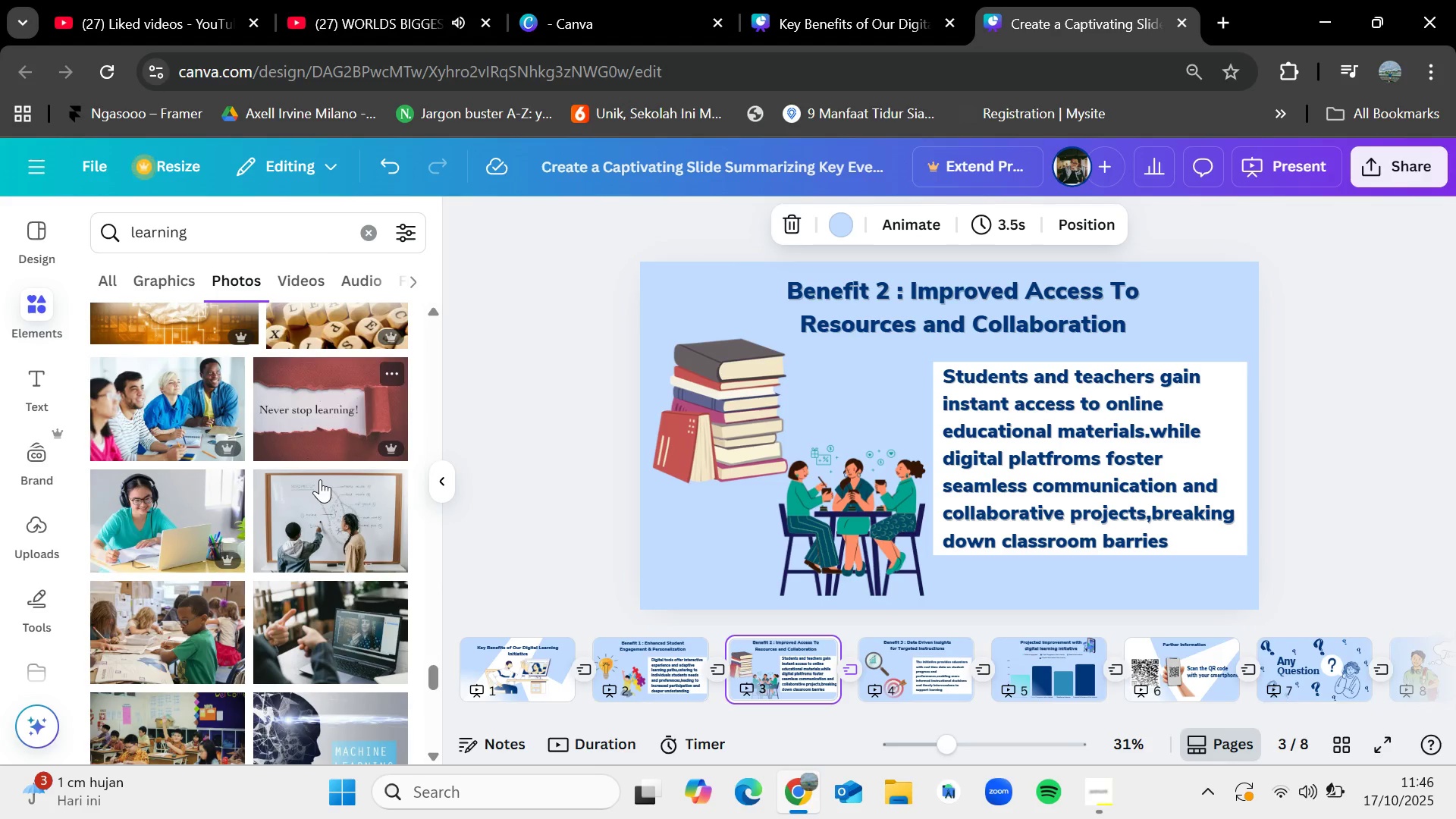 
scroll: coordinate [353, 548], scroll_direction: up, amount: 7.0
 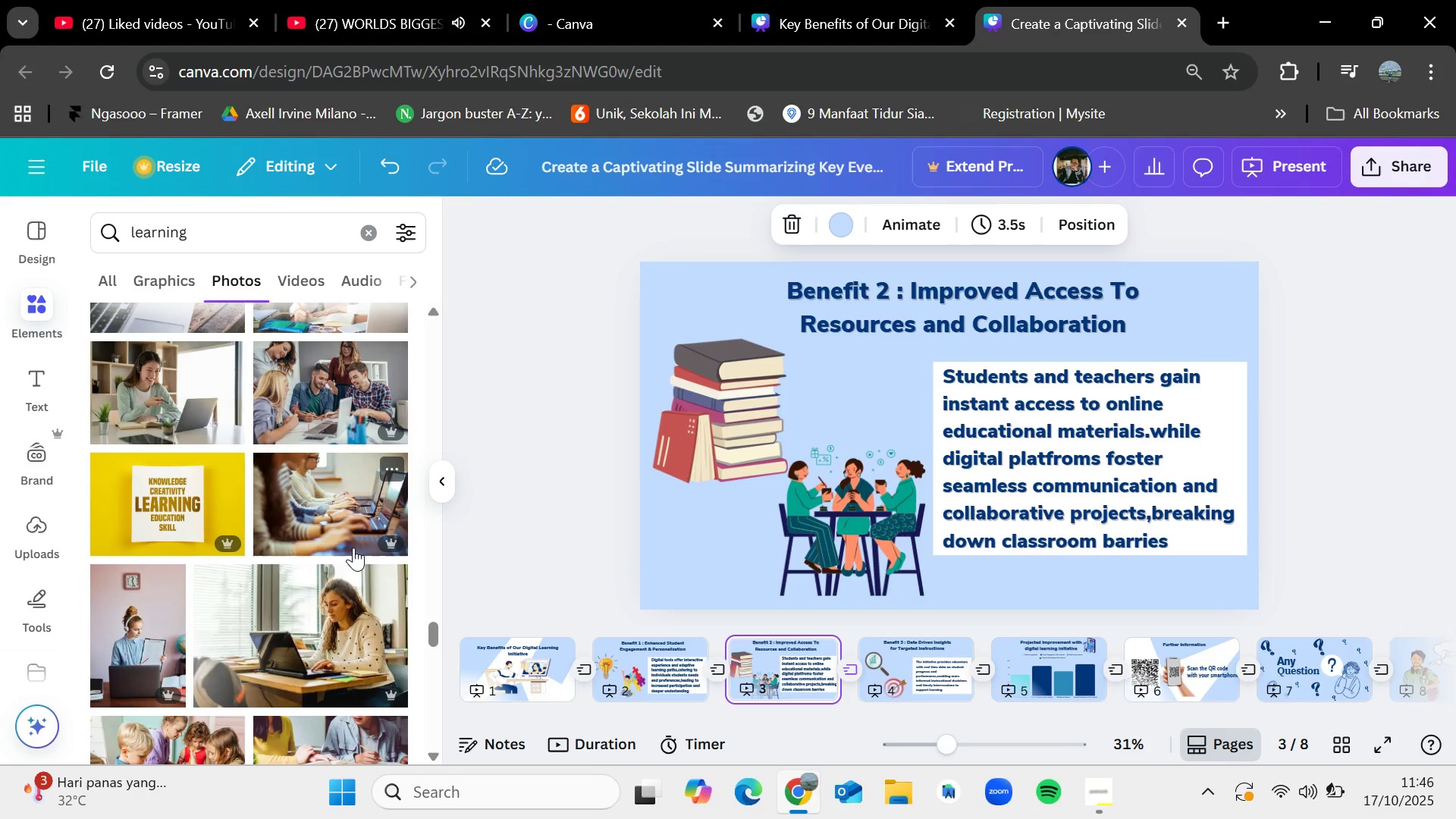 
wait(12.61)
 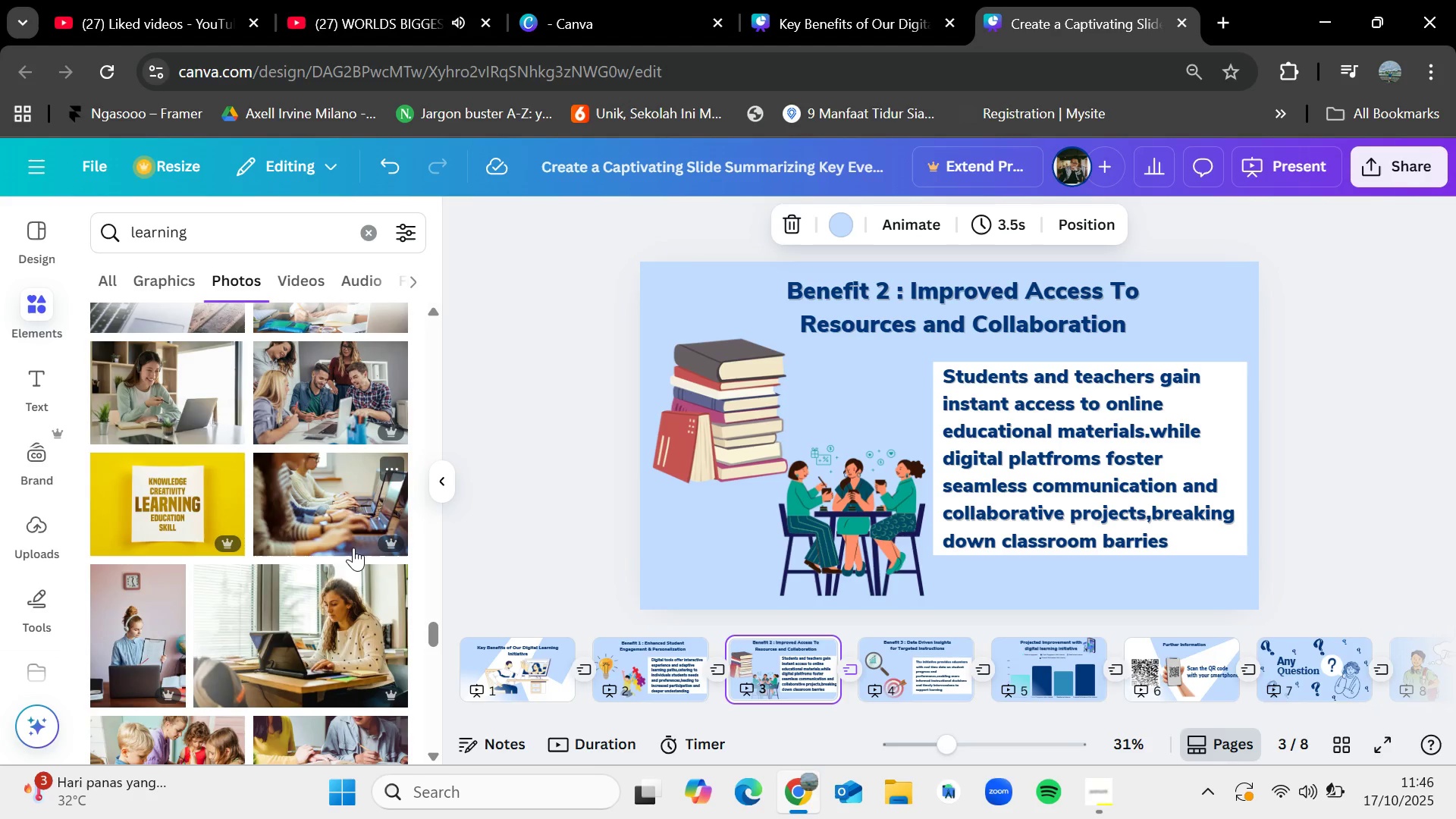 
scroll: coordinate [268, 551], scroll_direction: down, amount: 2.0
 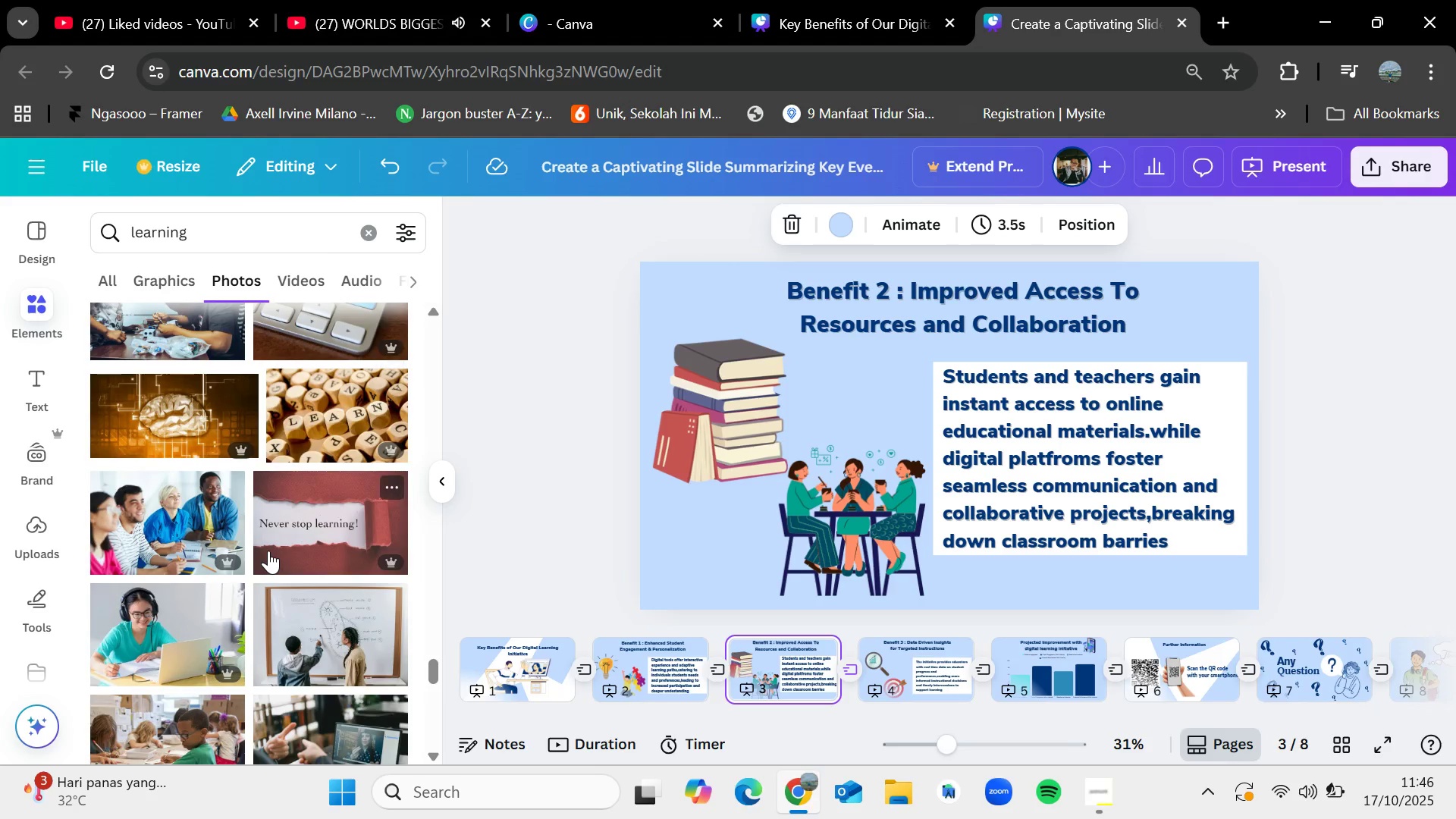 
scroll: coordinate [268, 551], scroll_direction: up, amount: 6.0
 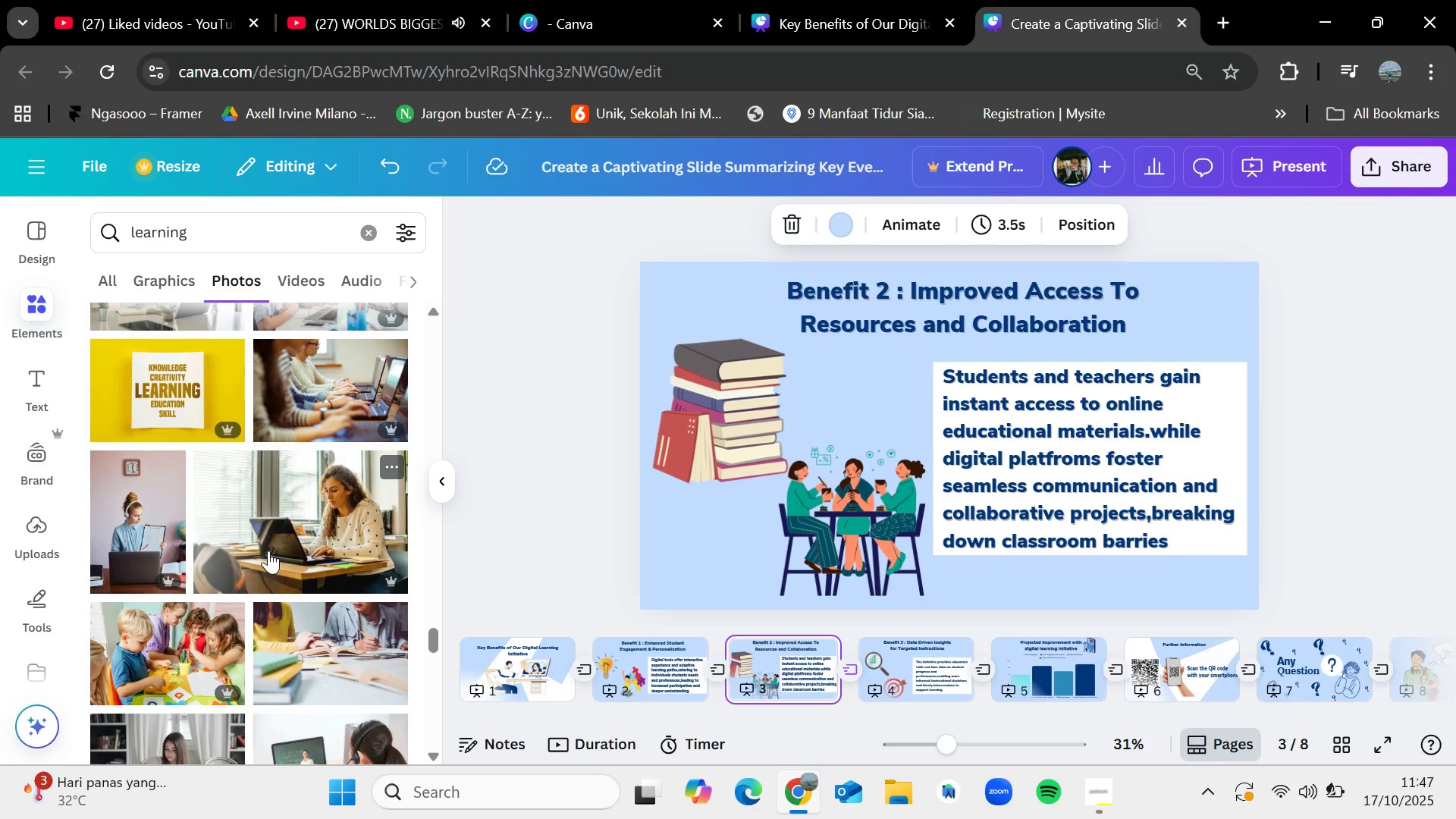 
scroll: coordinate [268, 551], scroll_direction: down, amount: 3.0
 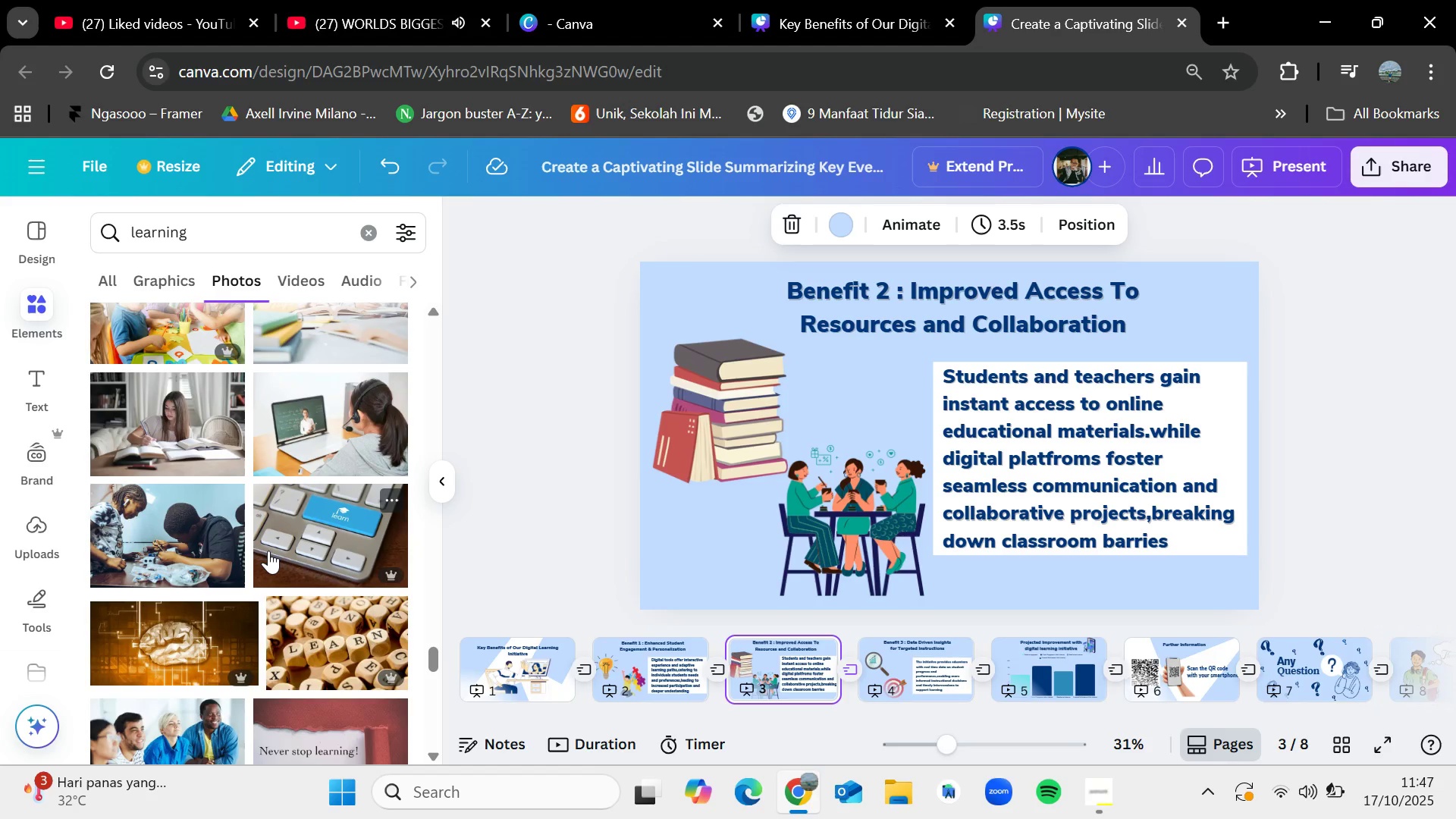 
wait(6.12)
 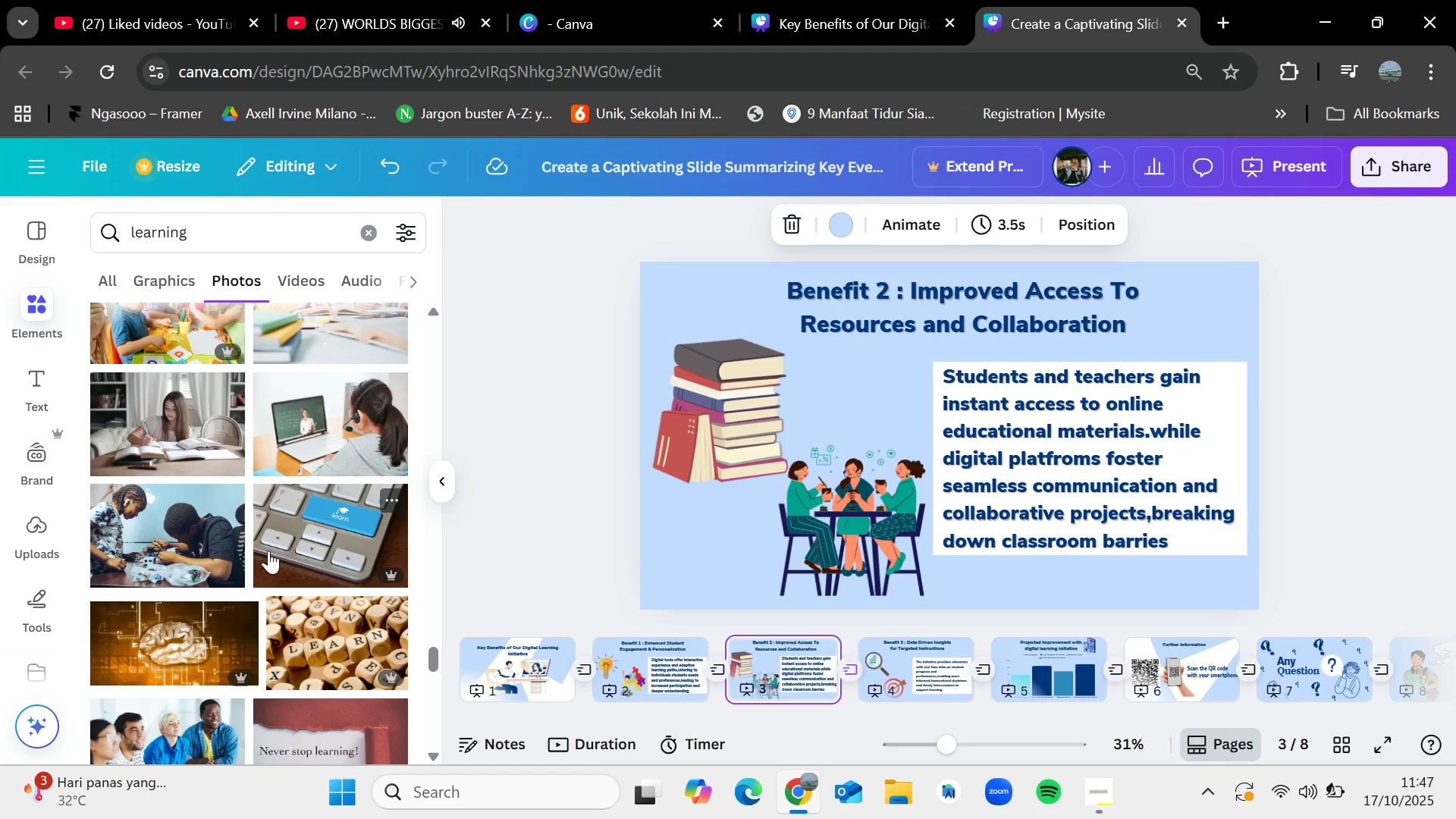 
scroll: coordinate [268, 551], scroll_direction: down, amount: 3.0
 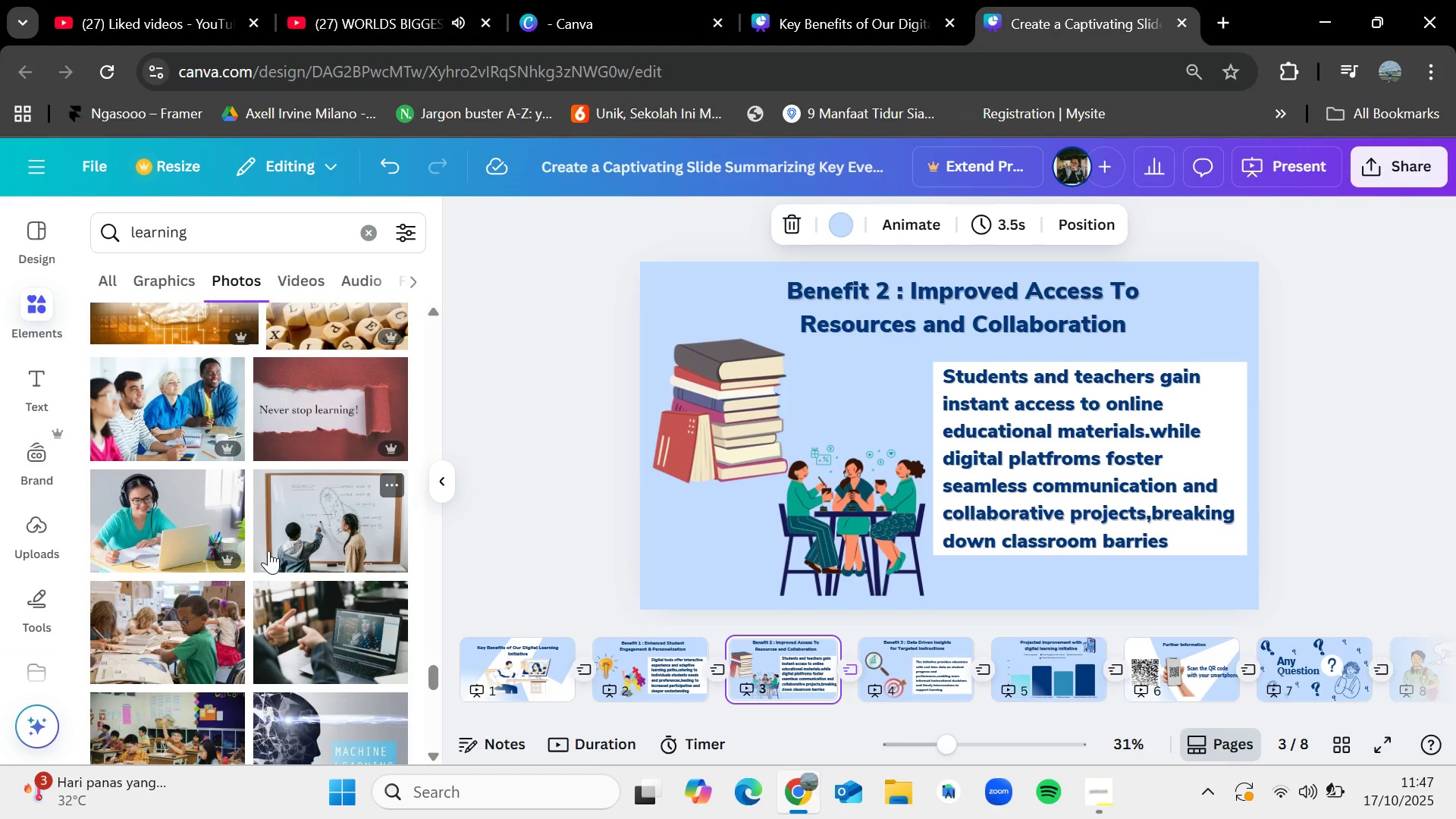 
wait(35.97)
 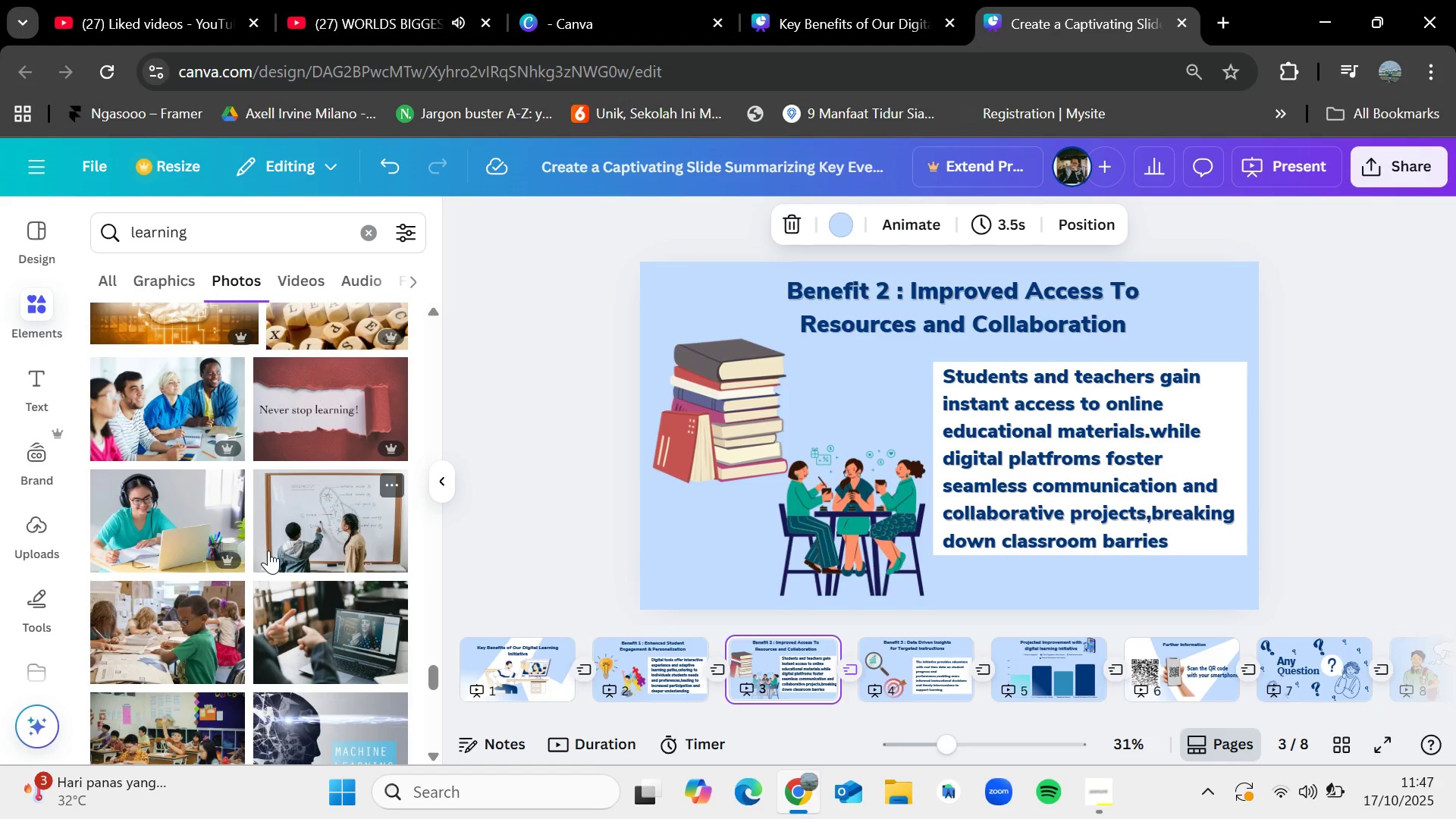 
scroll: coordinate [268, 551], scroll_direction: down, amount: 9.0
 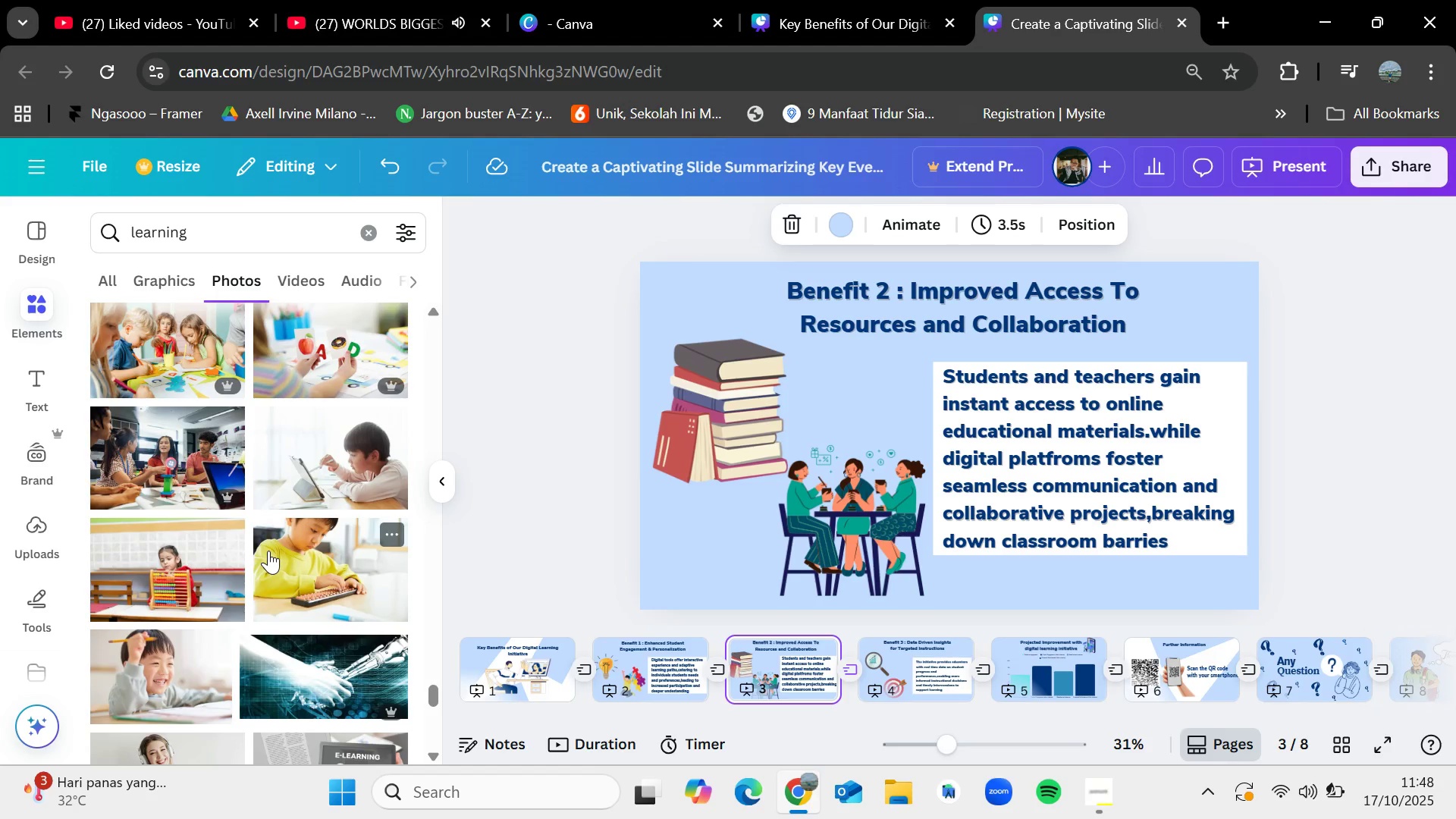 
wait(30.88)
 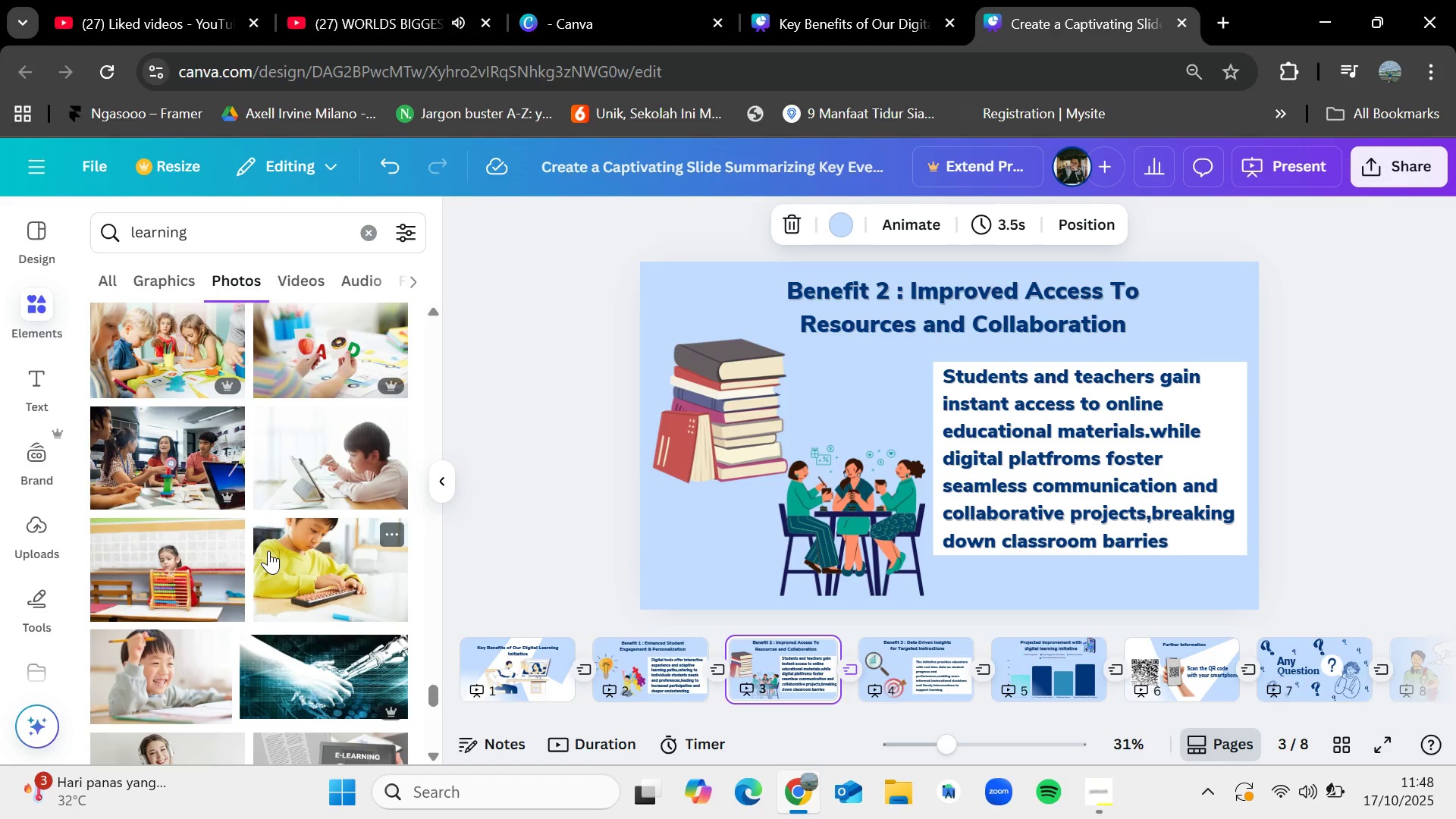 
scroll: coordinate [268, 551], scroll_direction: up, amount: 8.0
 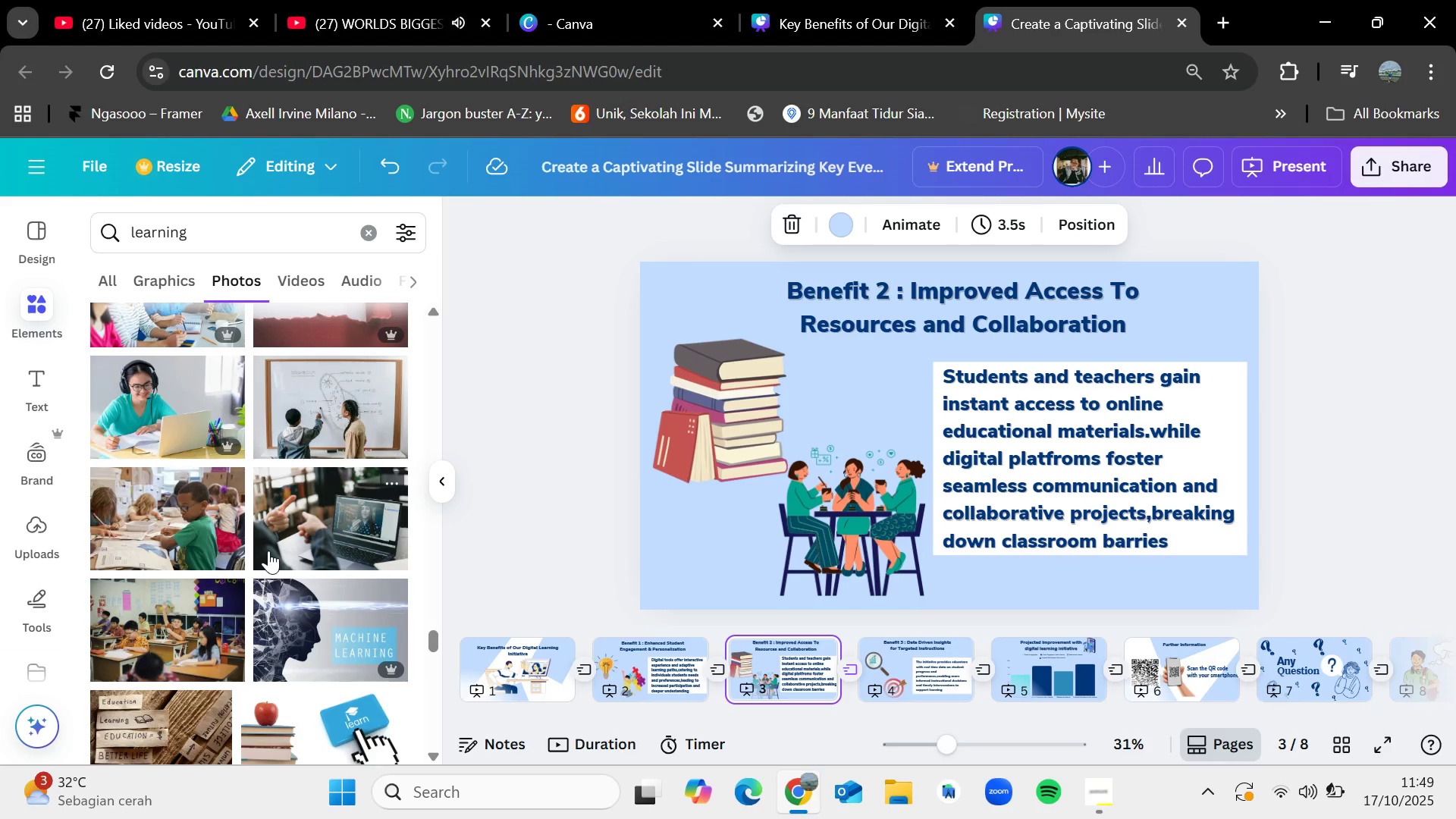 
wait(45.57)
 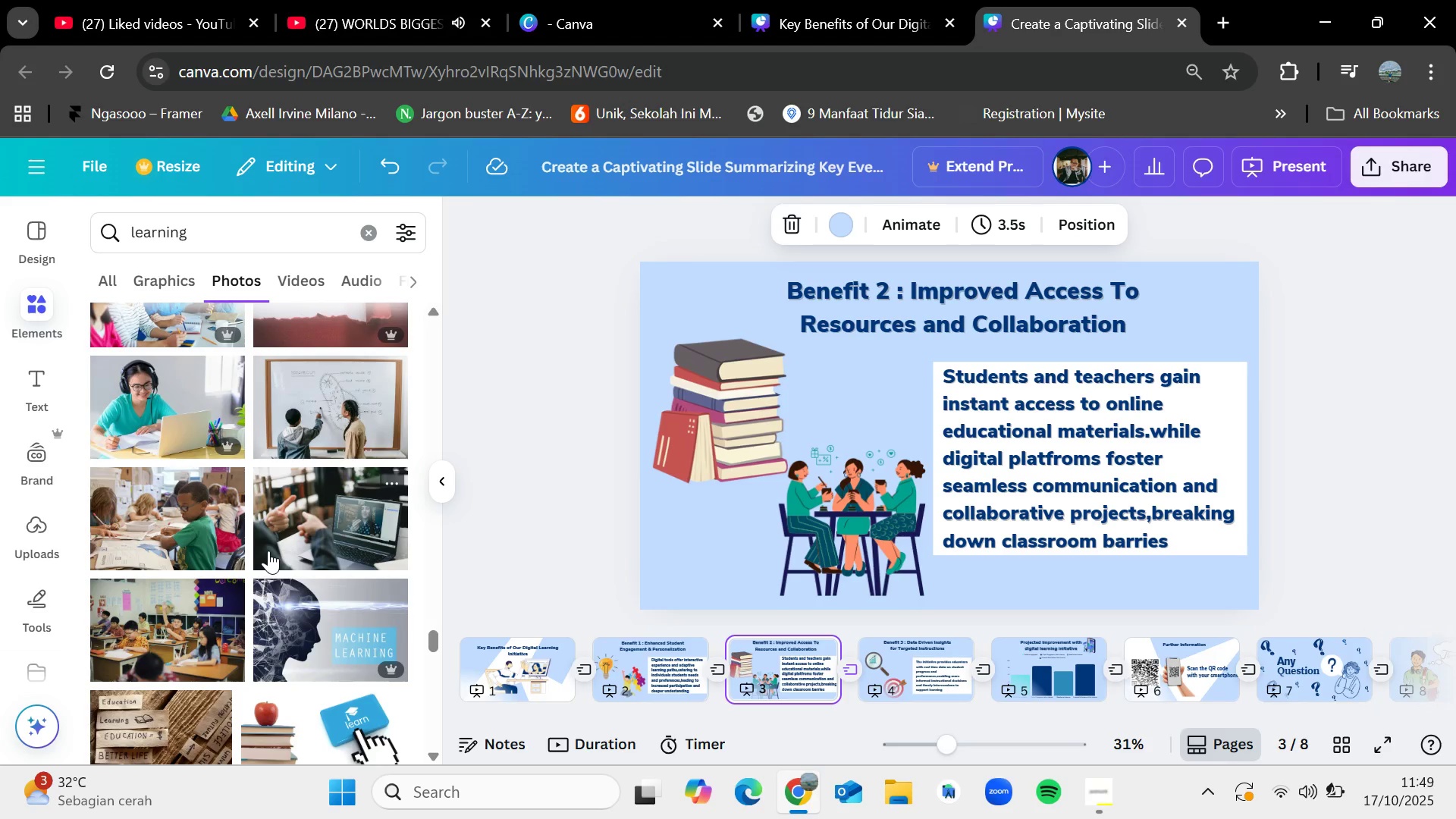 
scroll: coordinate [309, 519], scroll_direction: down, amount: 8.0
 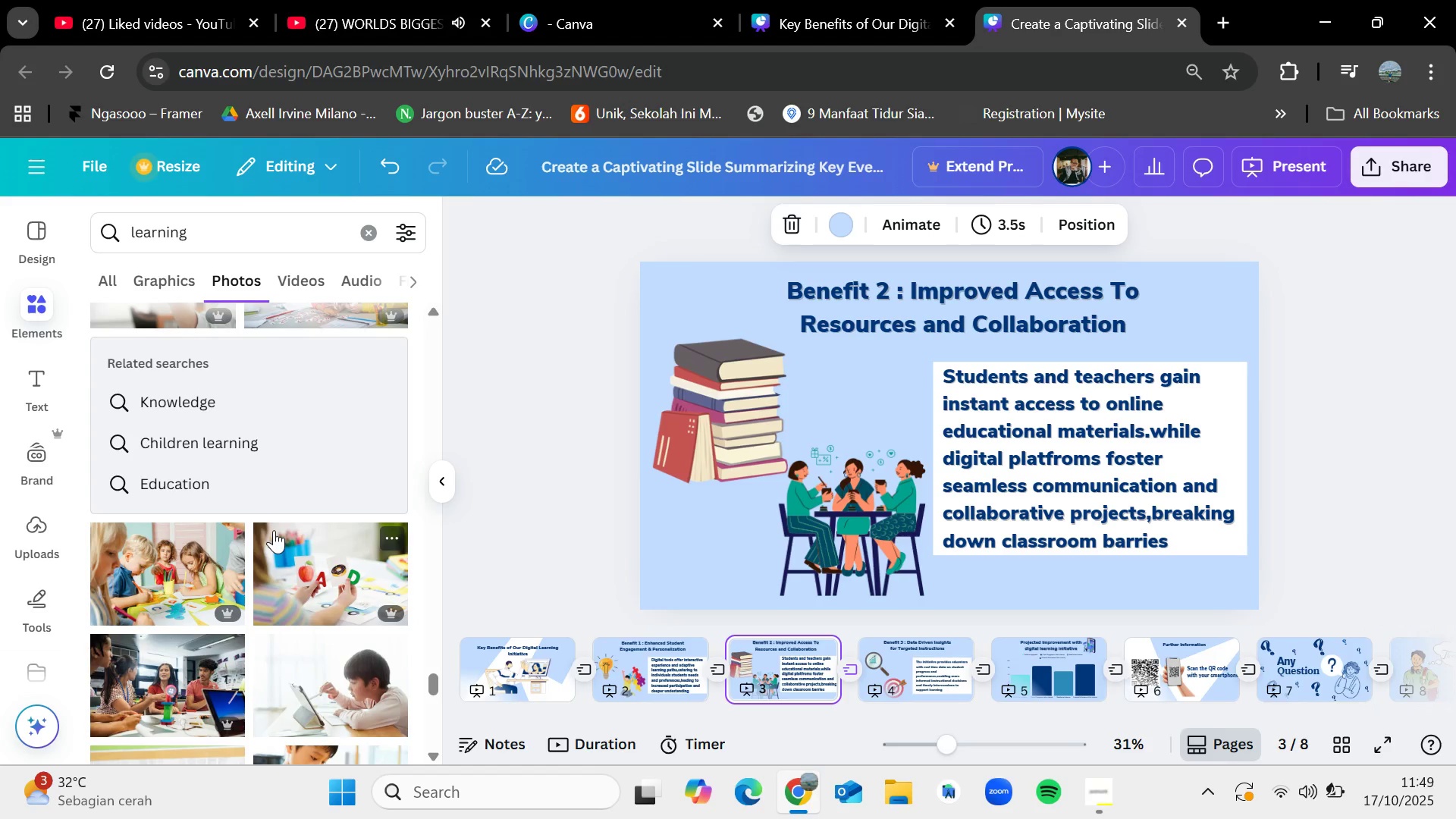 
wait(16.14)
 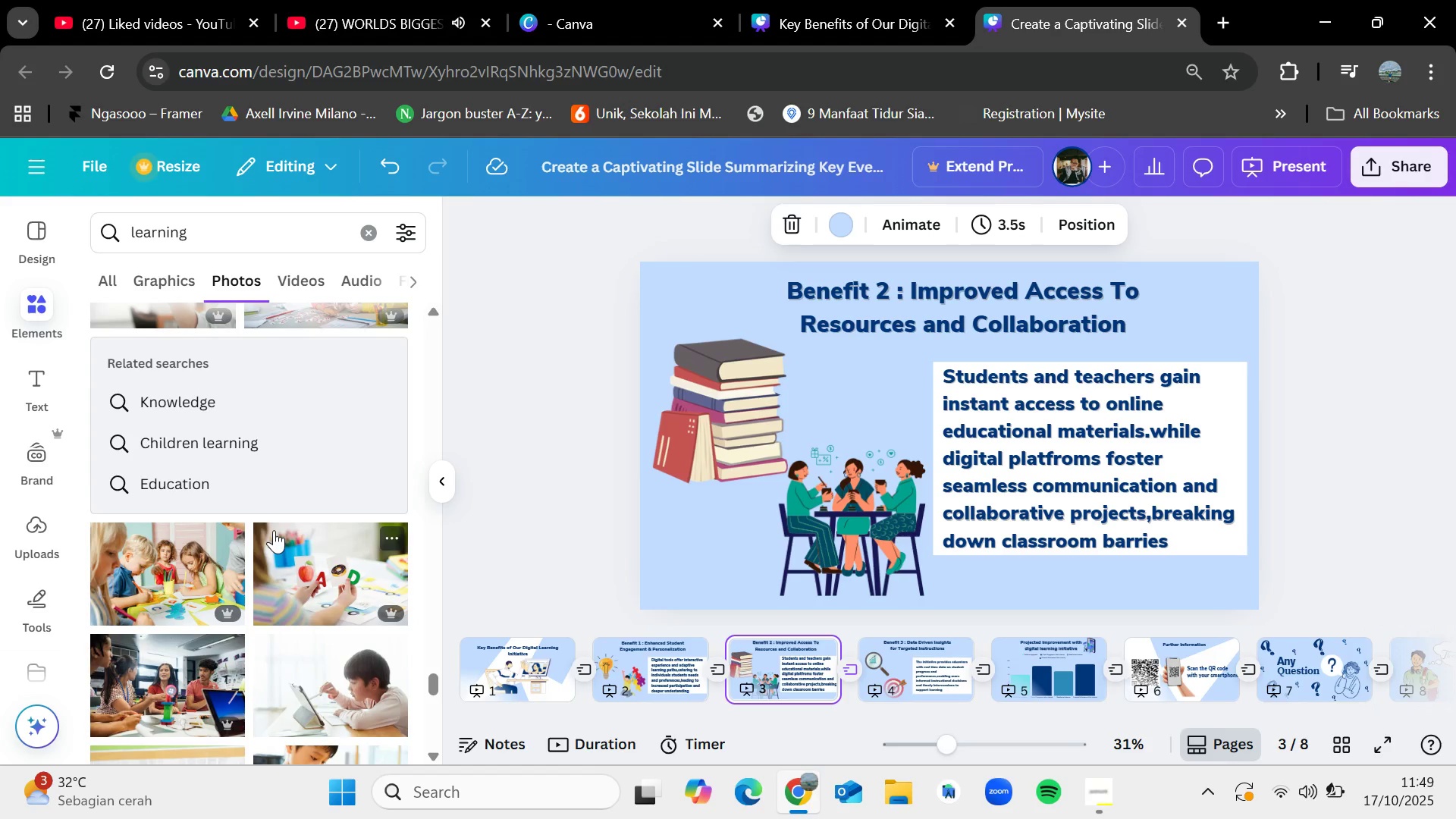 
scroll: coordinate [274, 530], scroll_direction: down, amount: 1.0
 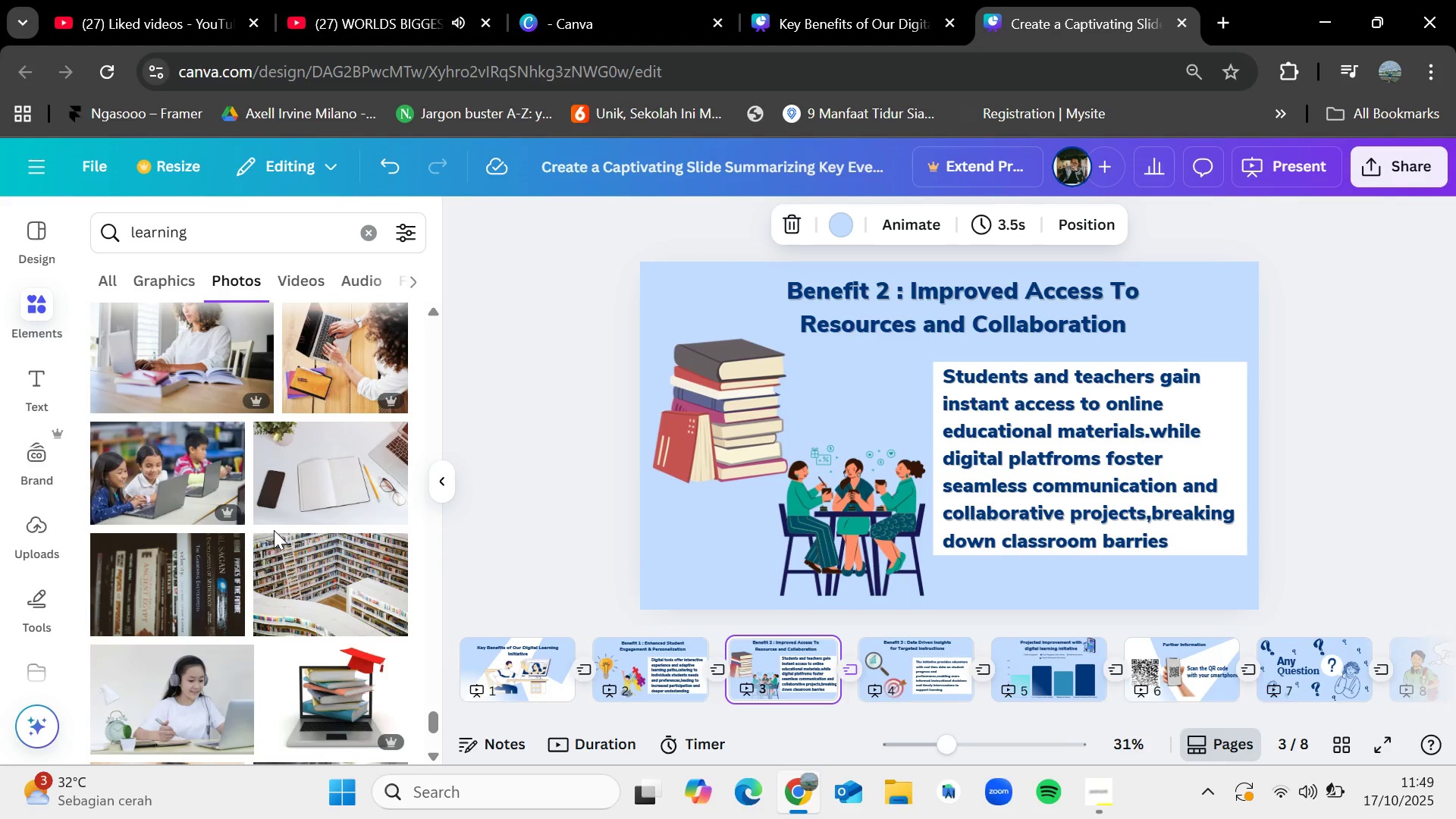 
wait(9.25)
 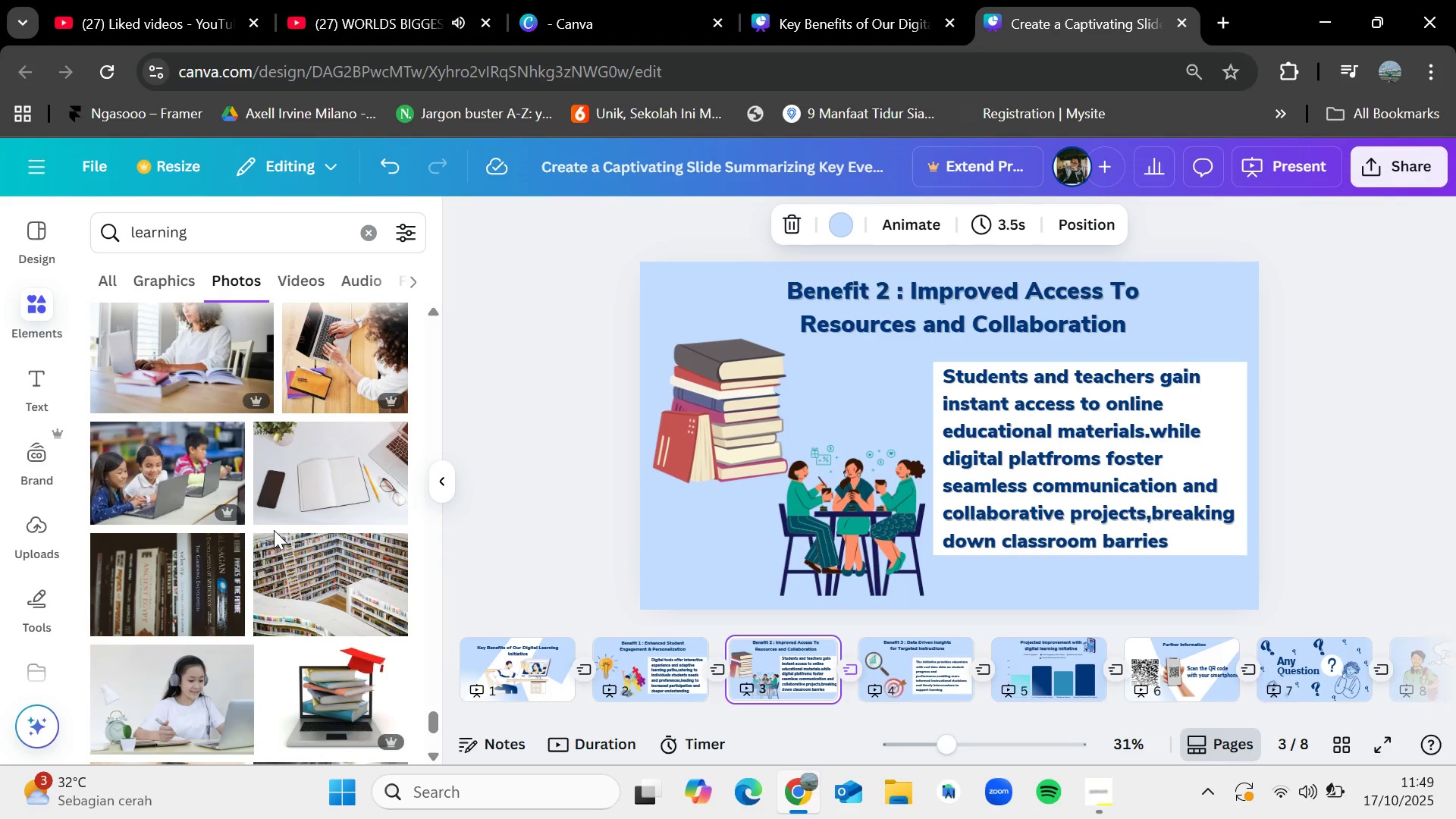 
scroll: coordinate [274, 530], scroll_direction: down, amount: 2.0
 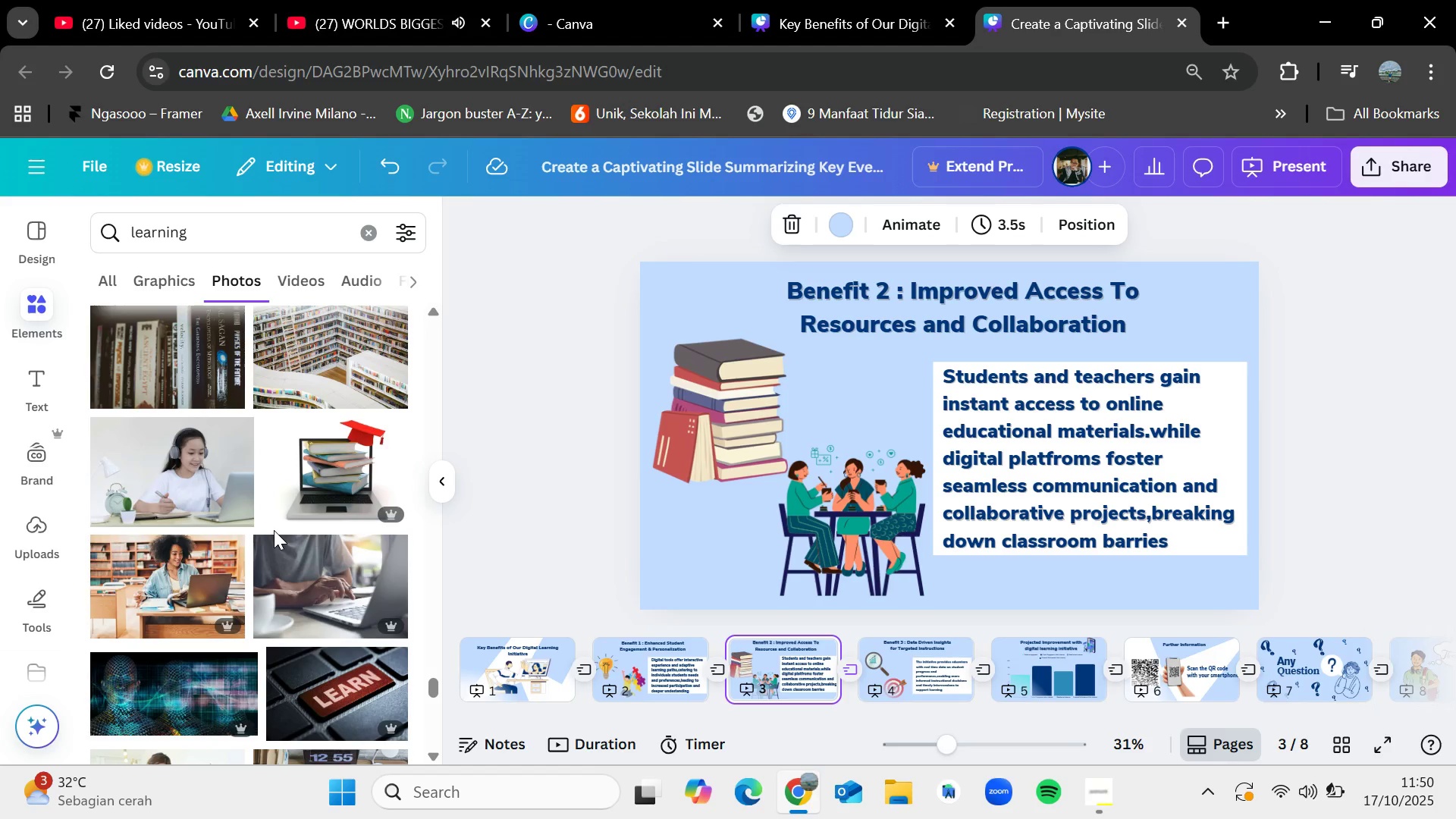 
wait(20.1)
 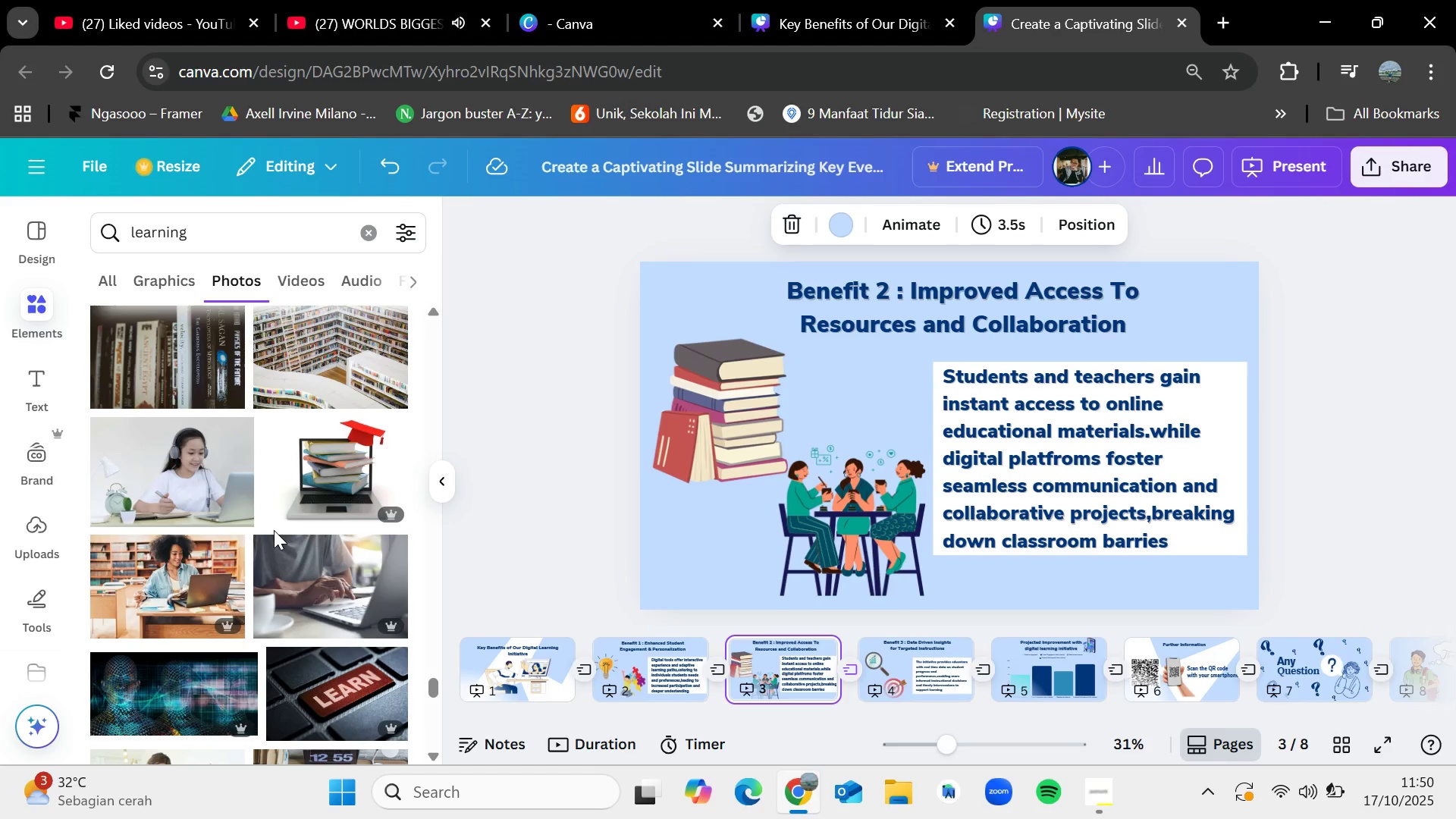 
scroll: coordinate [274, 530], scroll_direction: down, amount: 2.0
 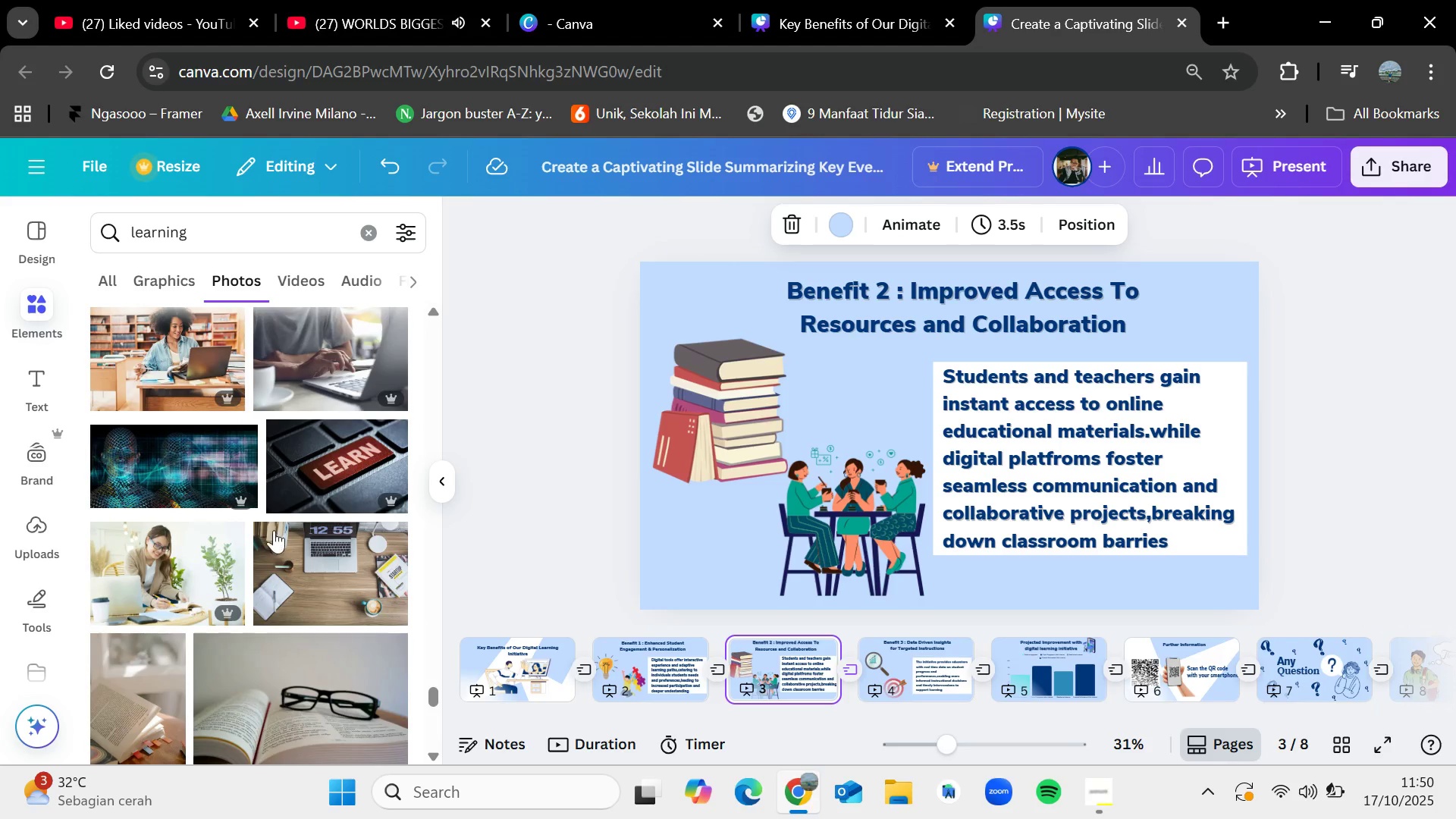 
scroll: coordinate [274, 530], scroll_direction: up, amount: 9.0
 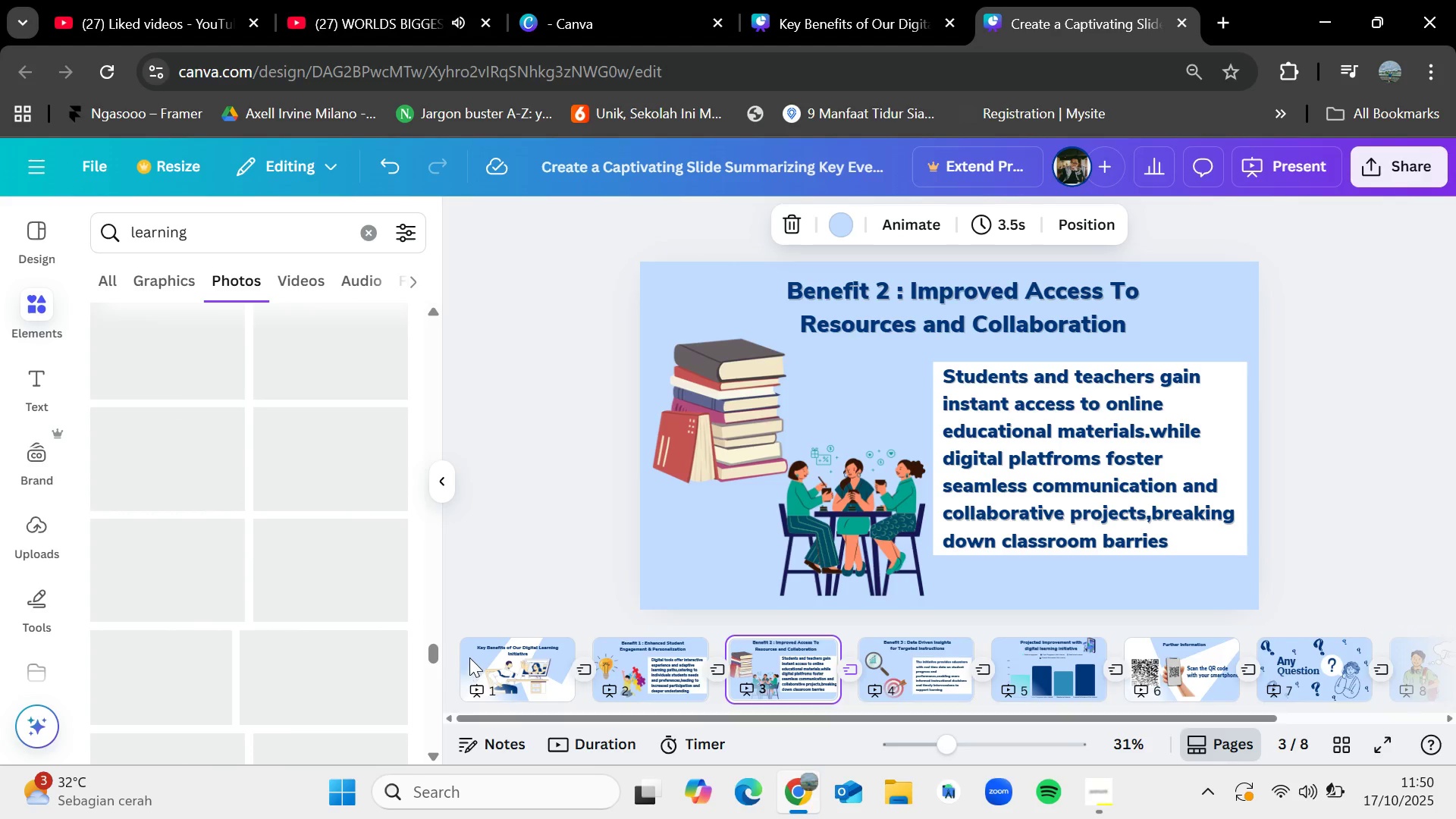 
left_click([475, 655])
 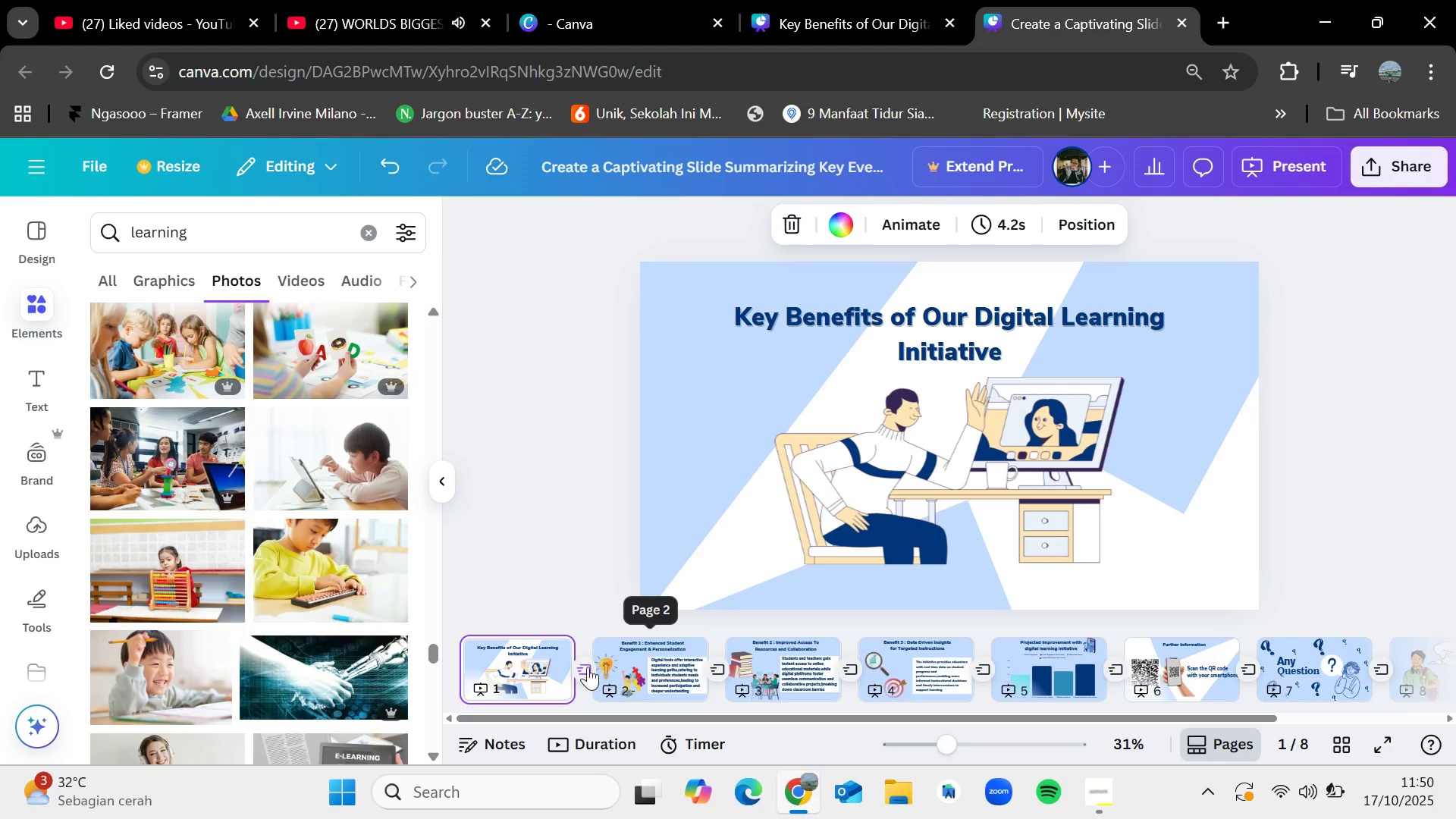 
left_click([576, 664])
 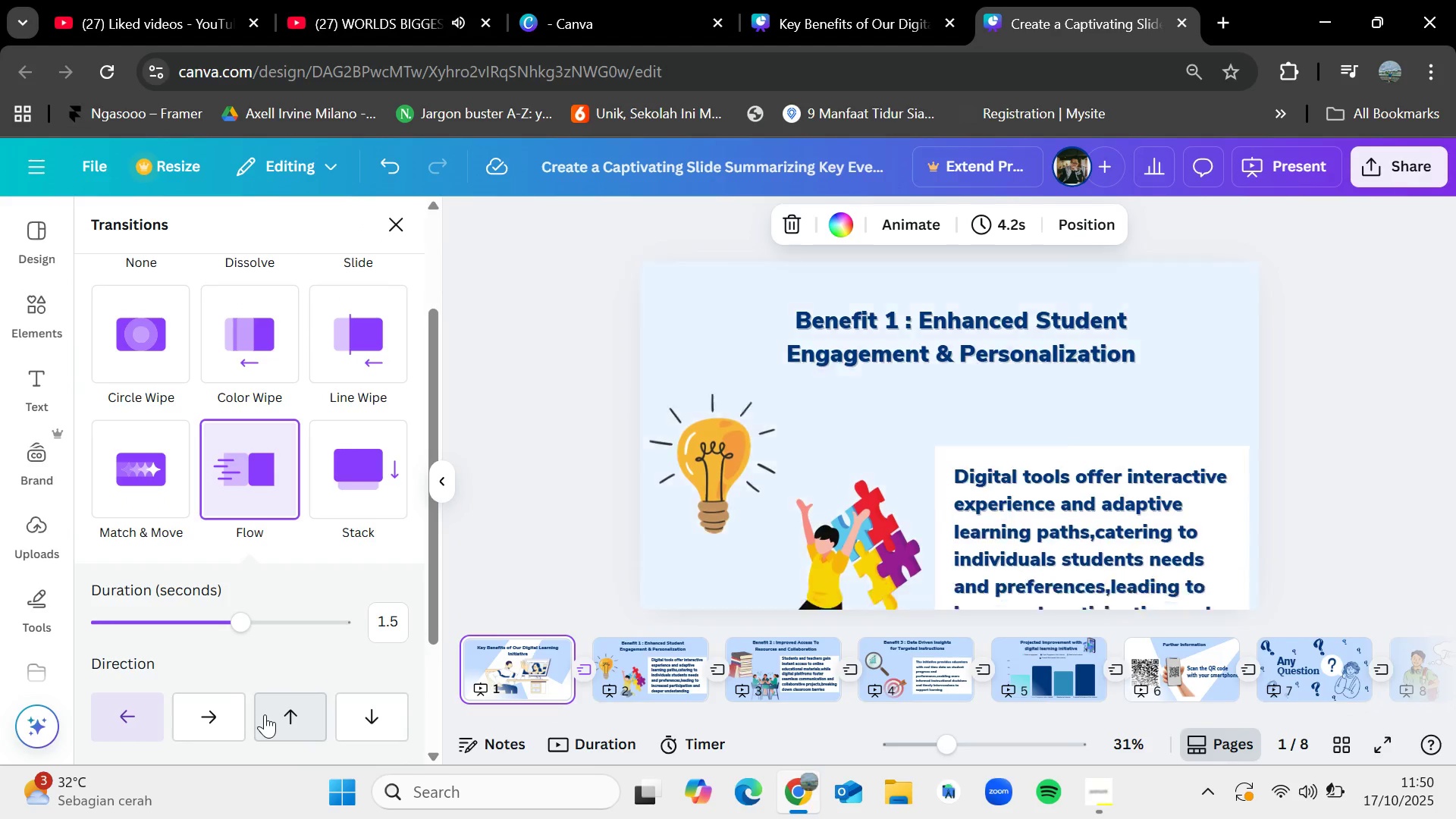 
wait(11.32)
 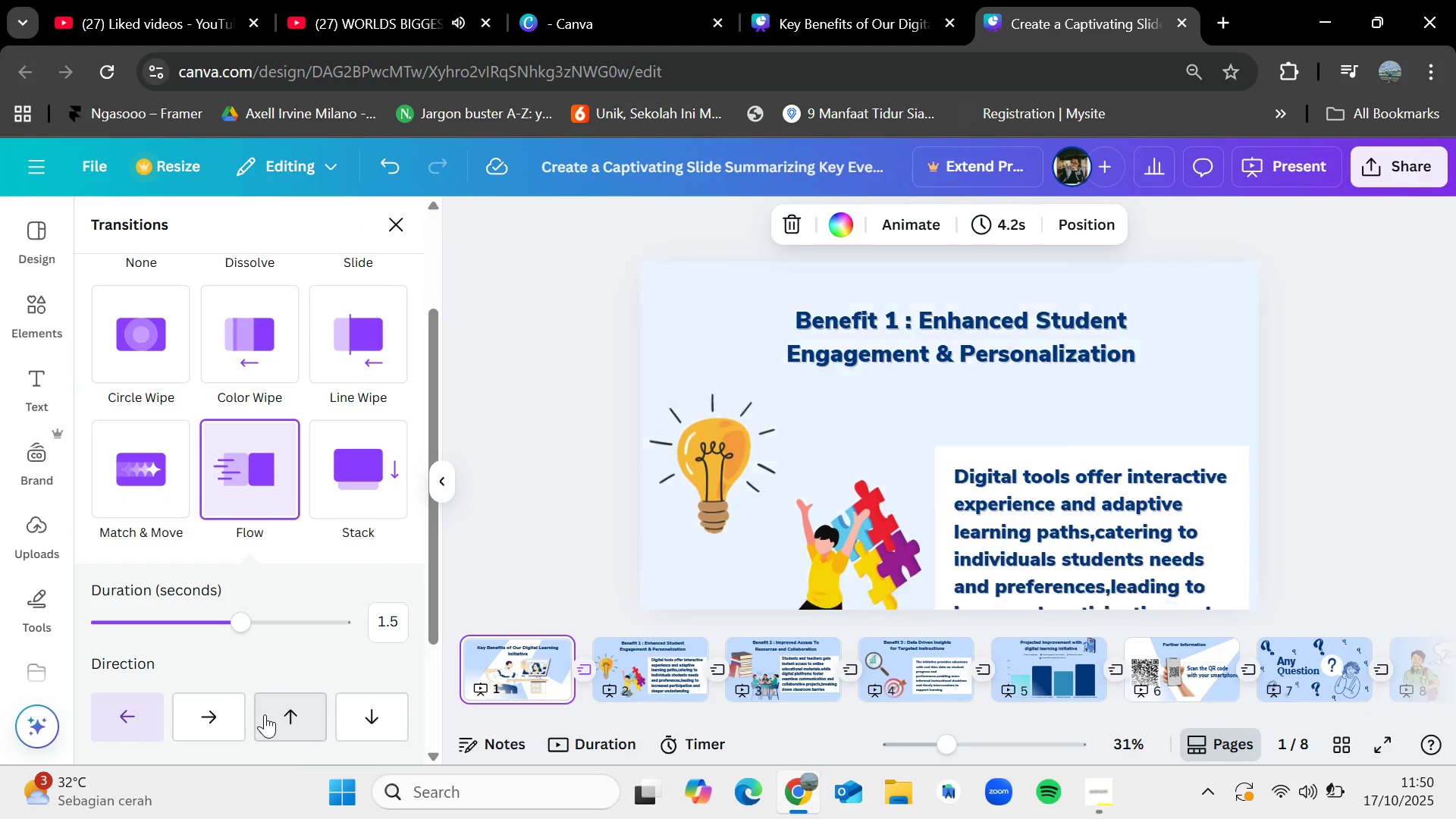 
scroll: coordinate [269, 638], scroll_direction: down, amount: 5.0
 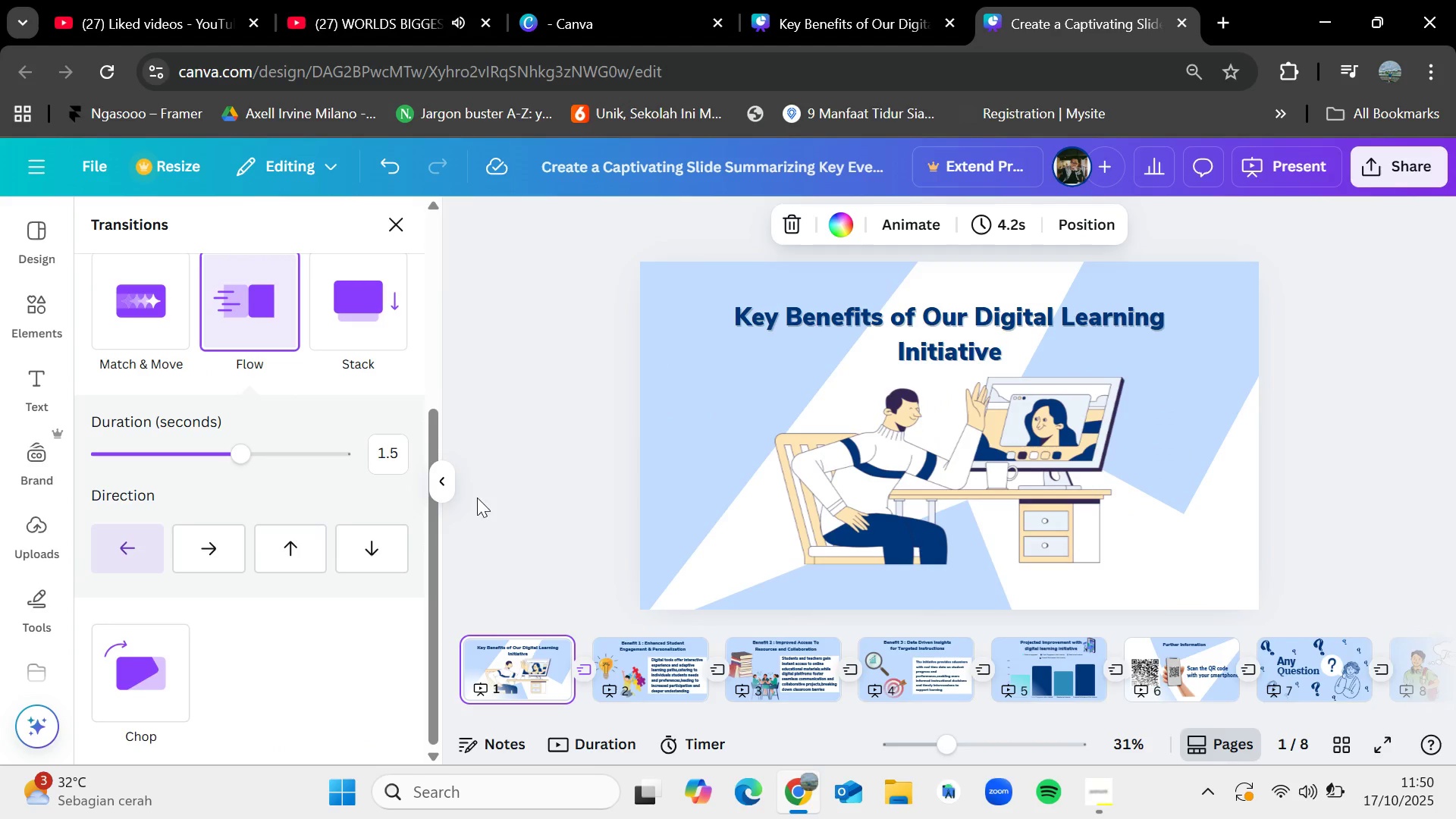 
left_click([504, 489])
 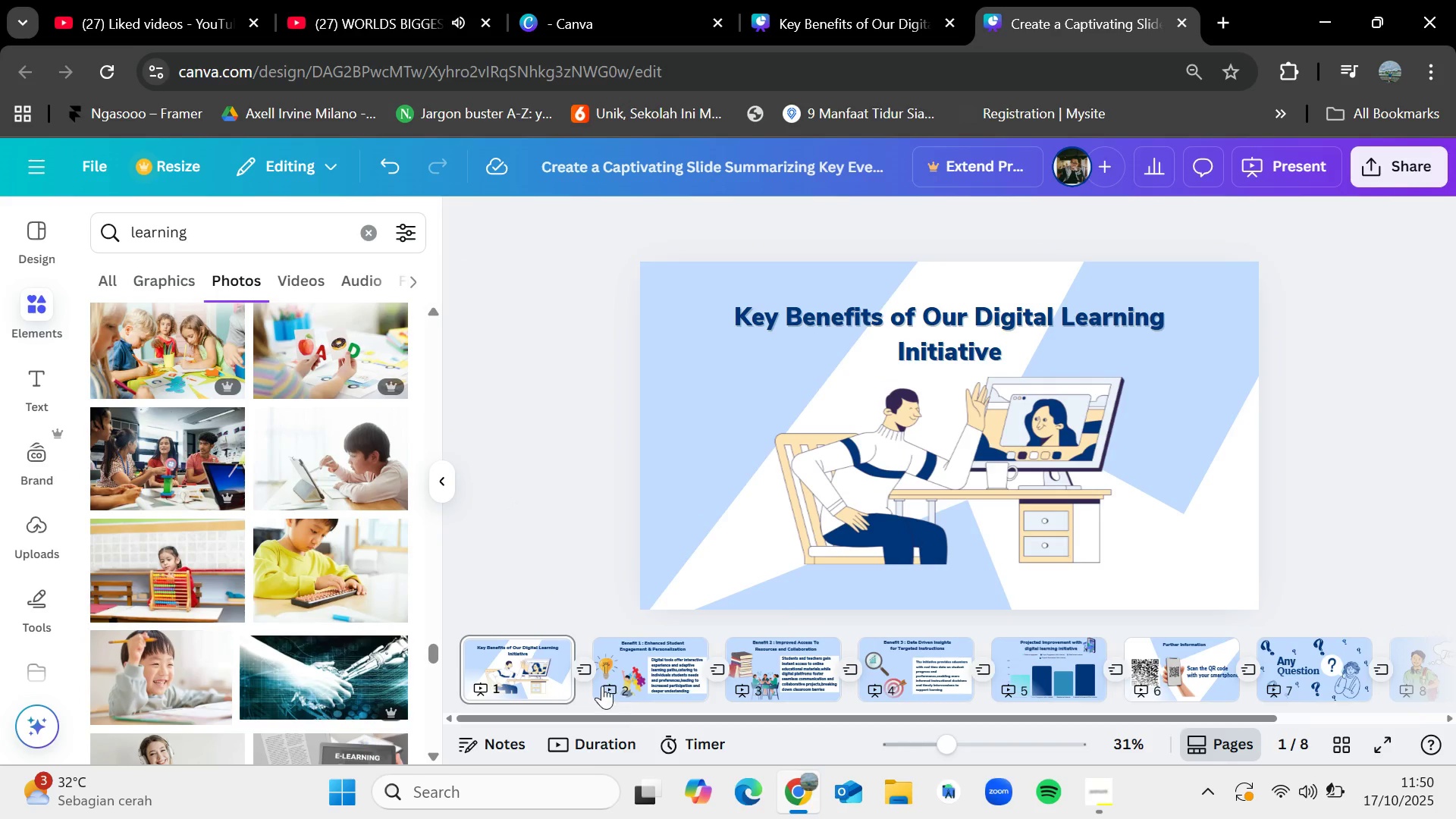 
scroll: coordinate [254, 559], scroll_direction: down, amount: 3.0
 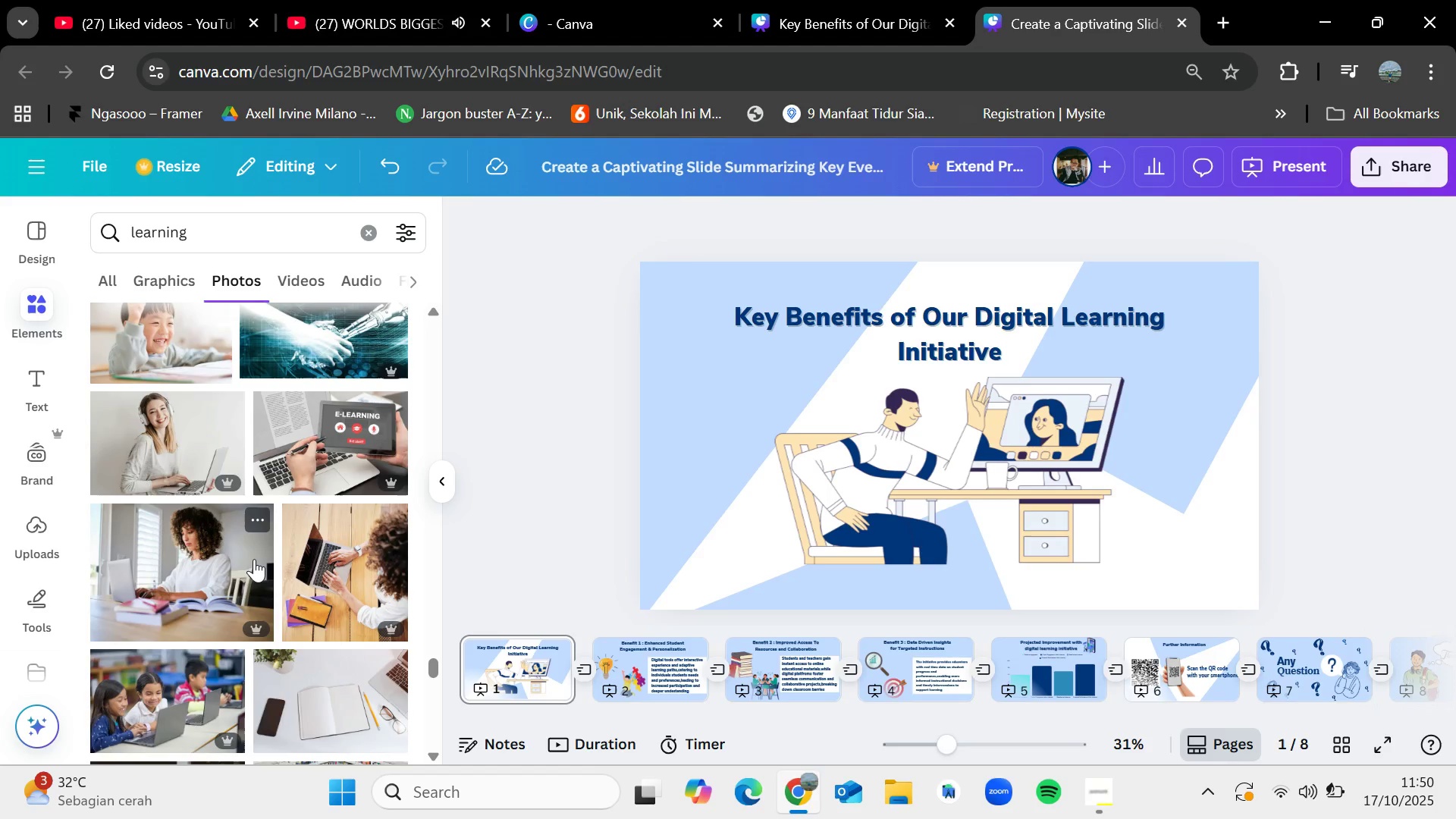 
wait(33.05)
 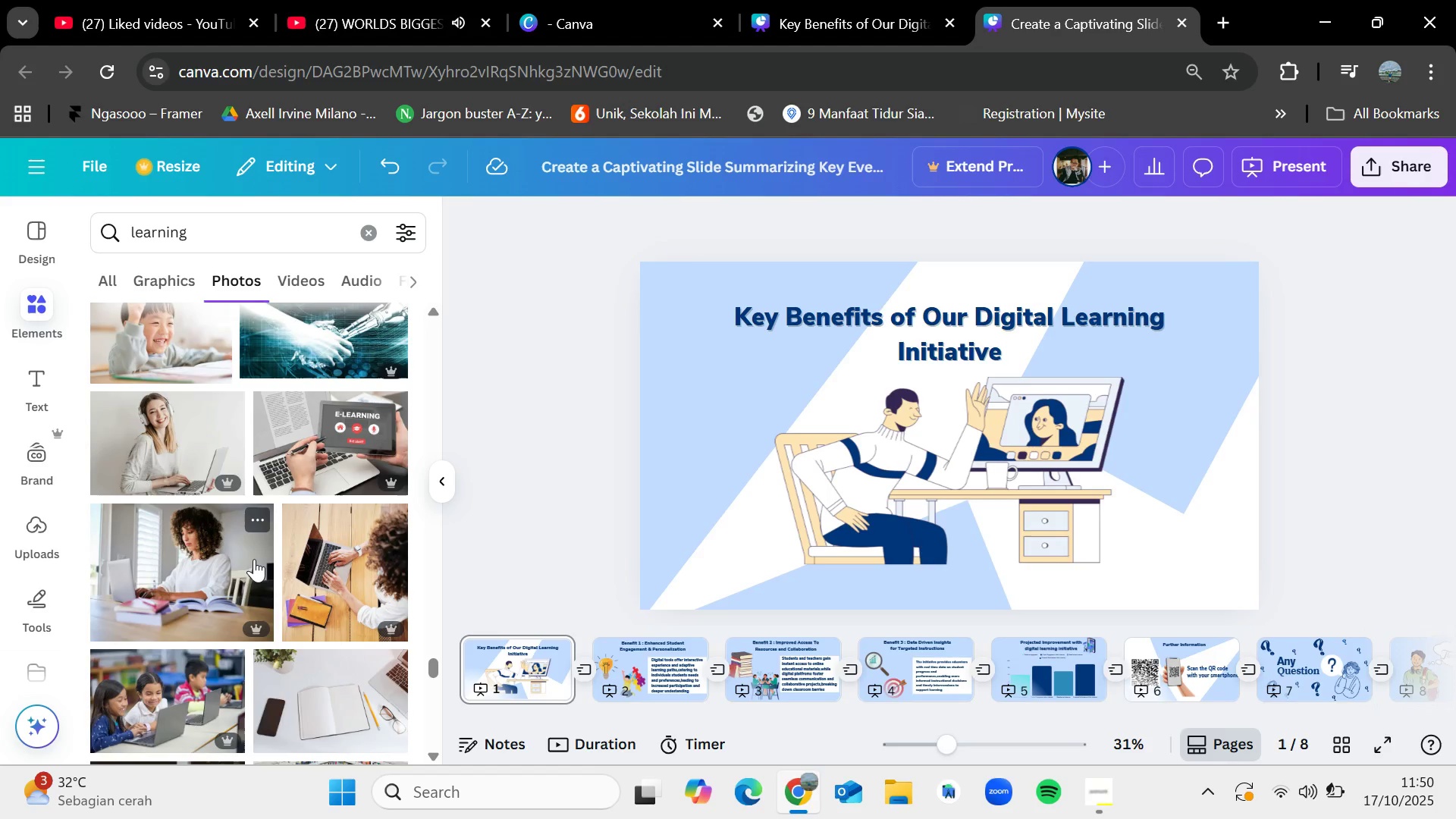 
scroll: coordinate [259, 515], scroll_direction: down, amount: 4.0
 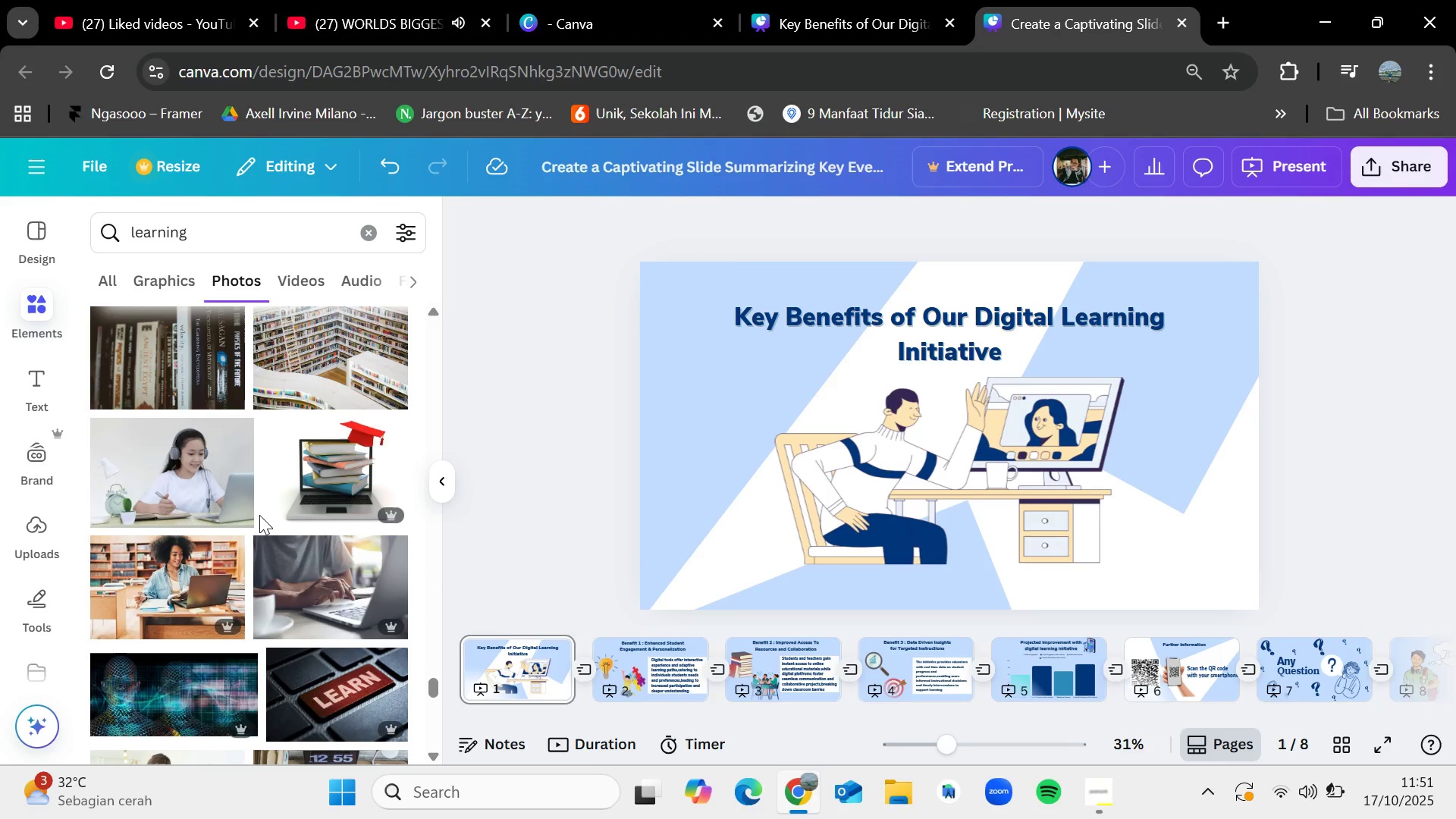 
key(ArrowRight)
 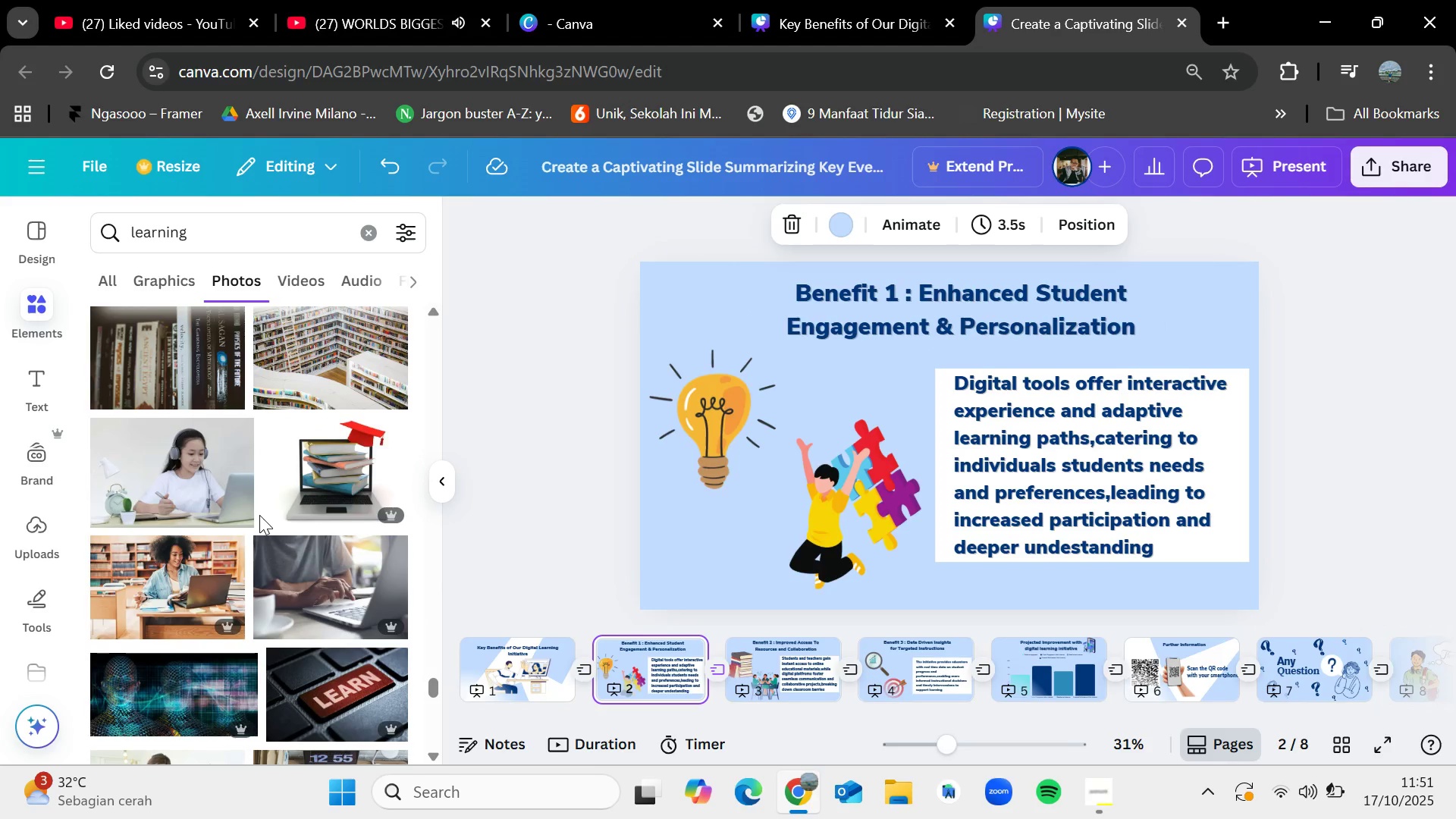 
key(ArrowRight)
 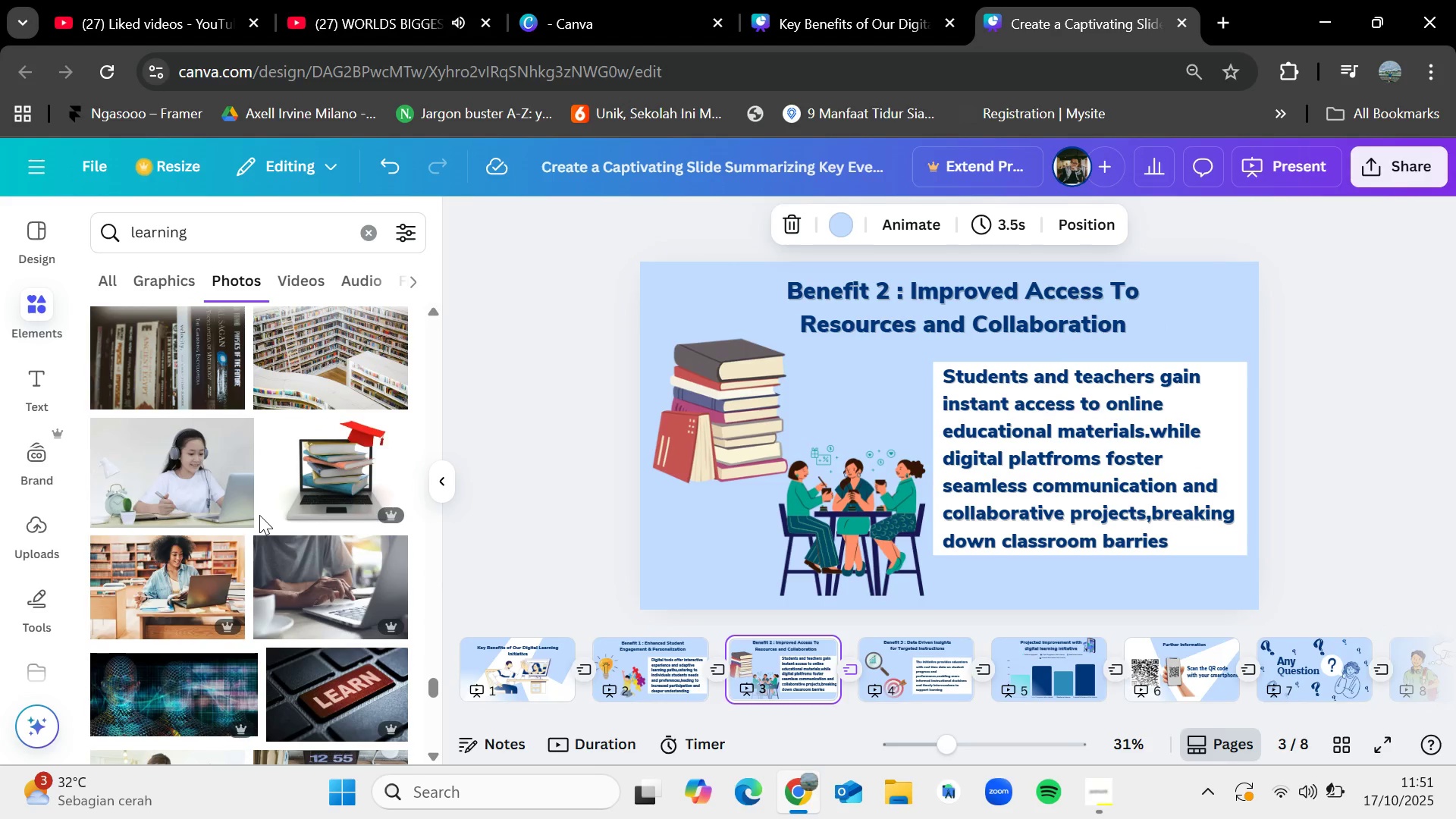 
key(ArrowLeft)
 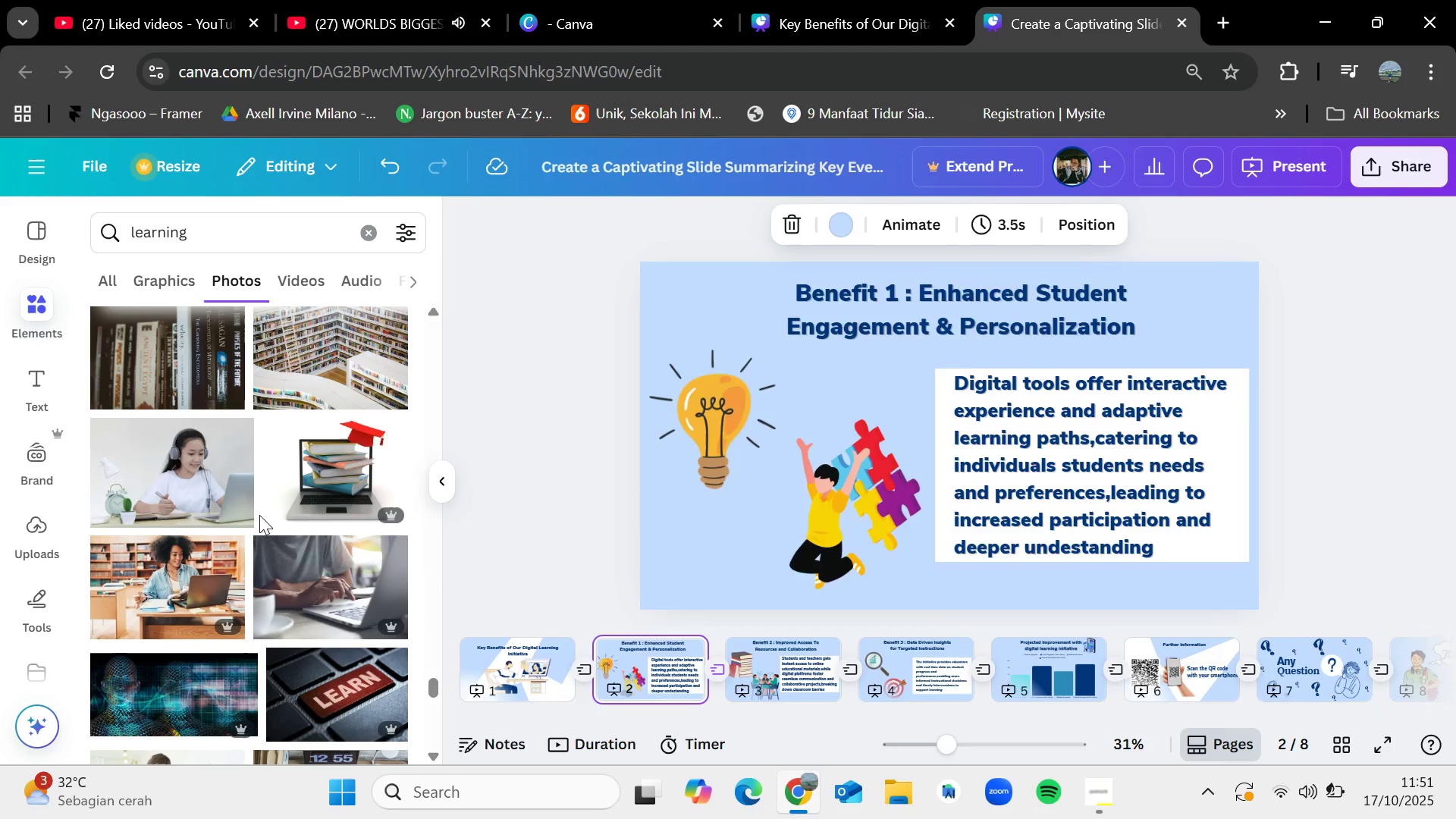 
key(ArrowLeft)
 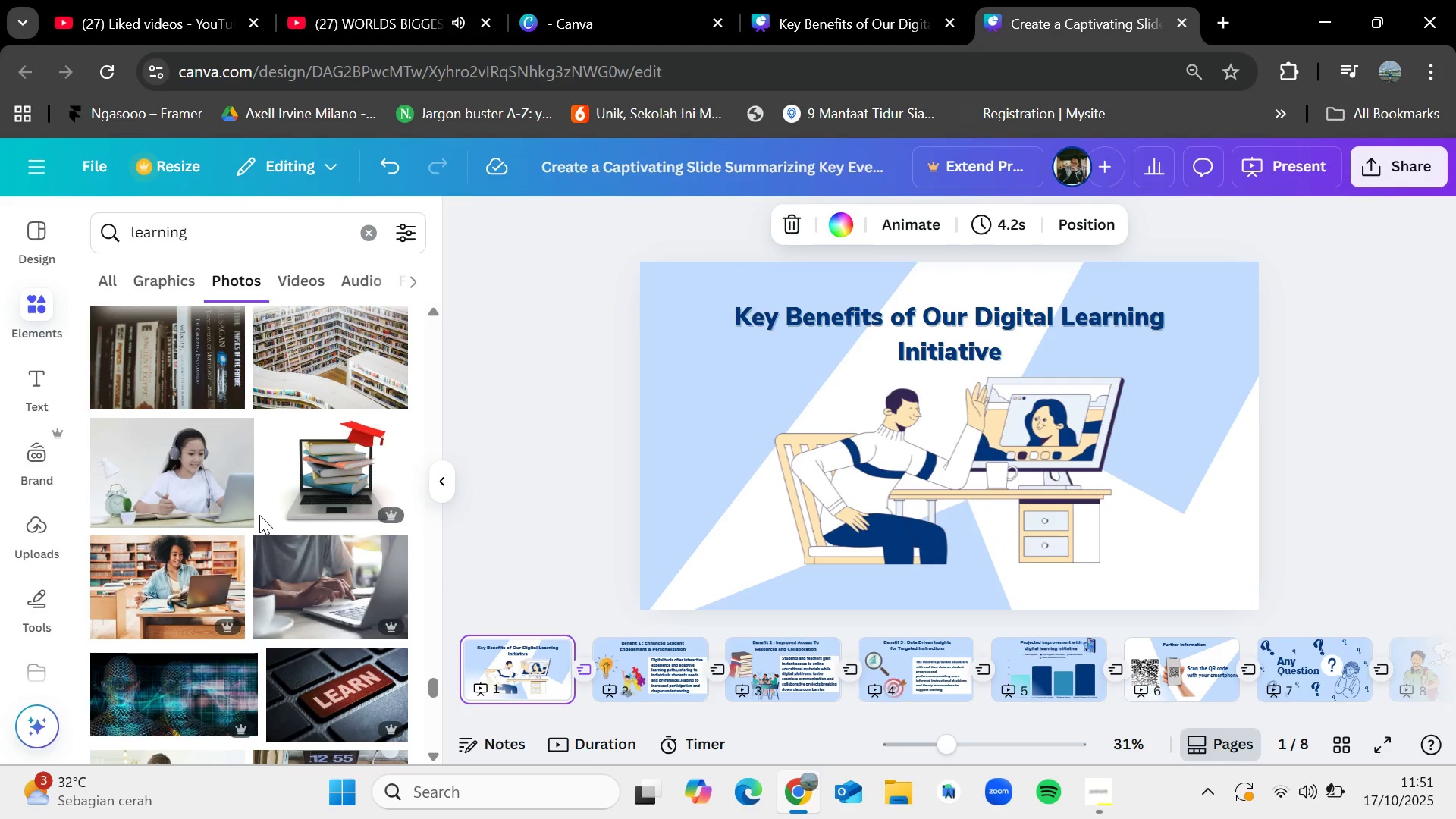 
key(ArrowRight)
 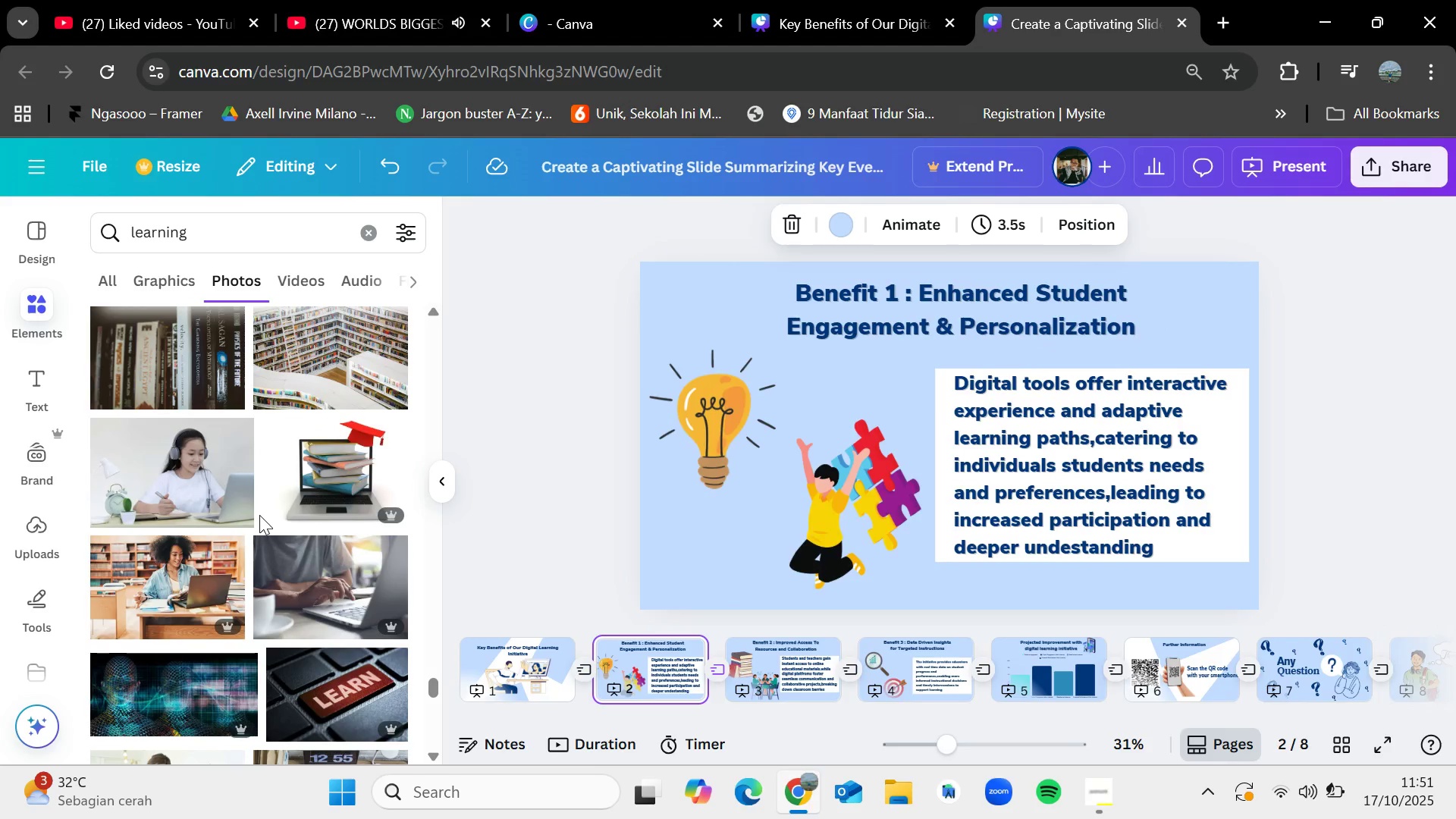 
key(ArrowRight)
 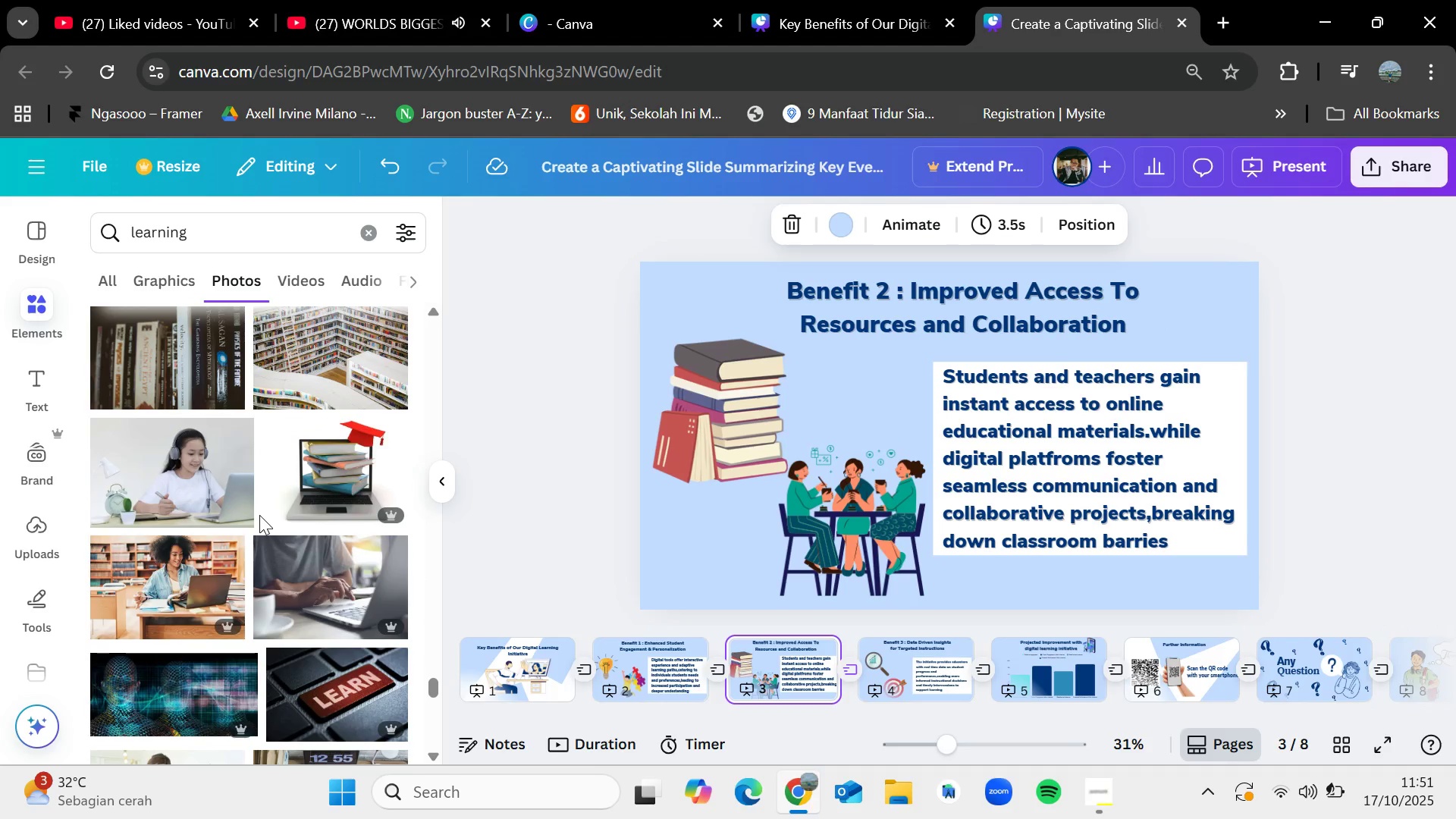 
key(ArrowRight)
 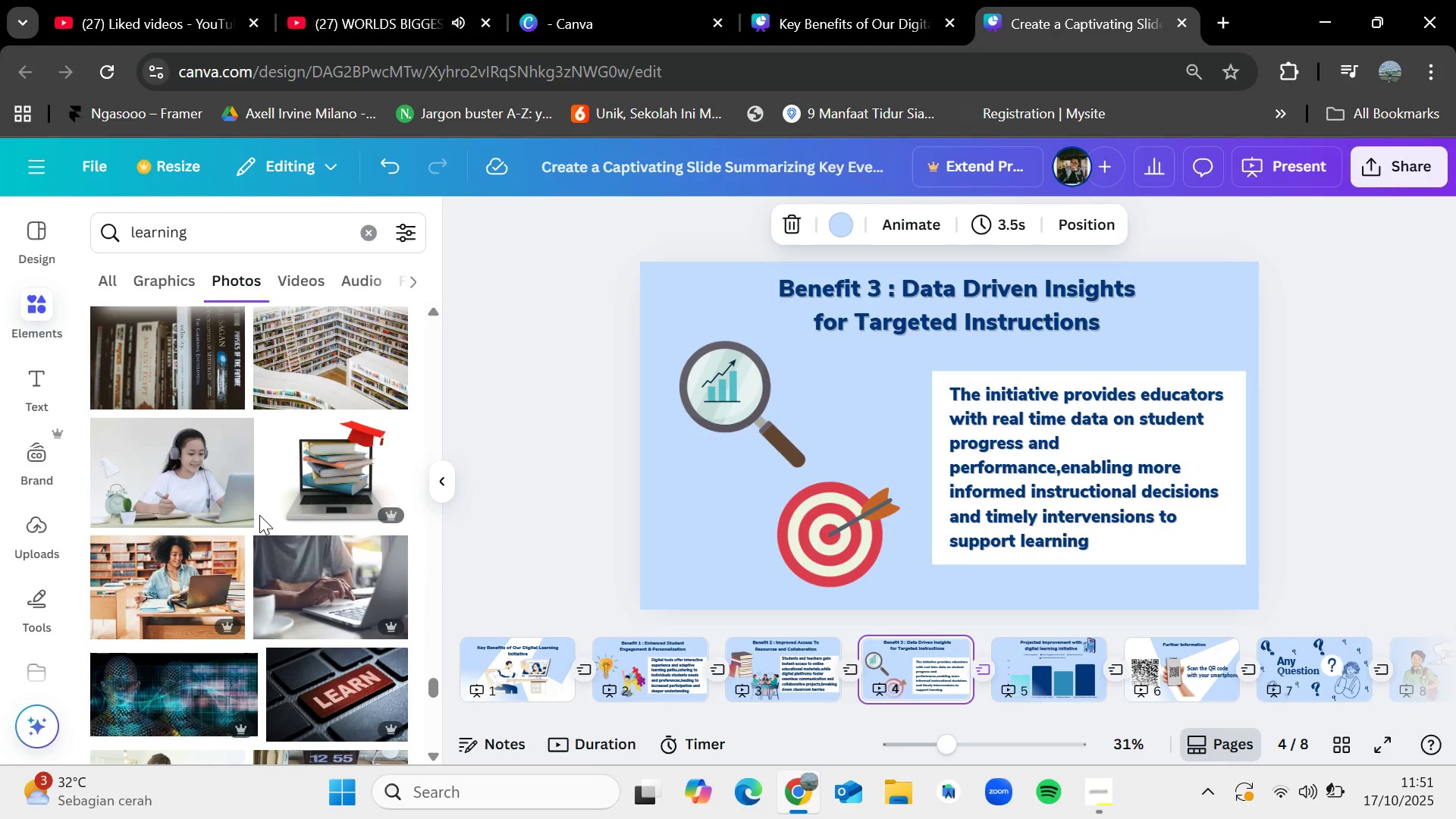 
key(ArrowLeft)
 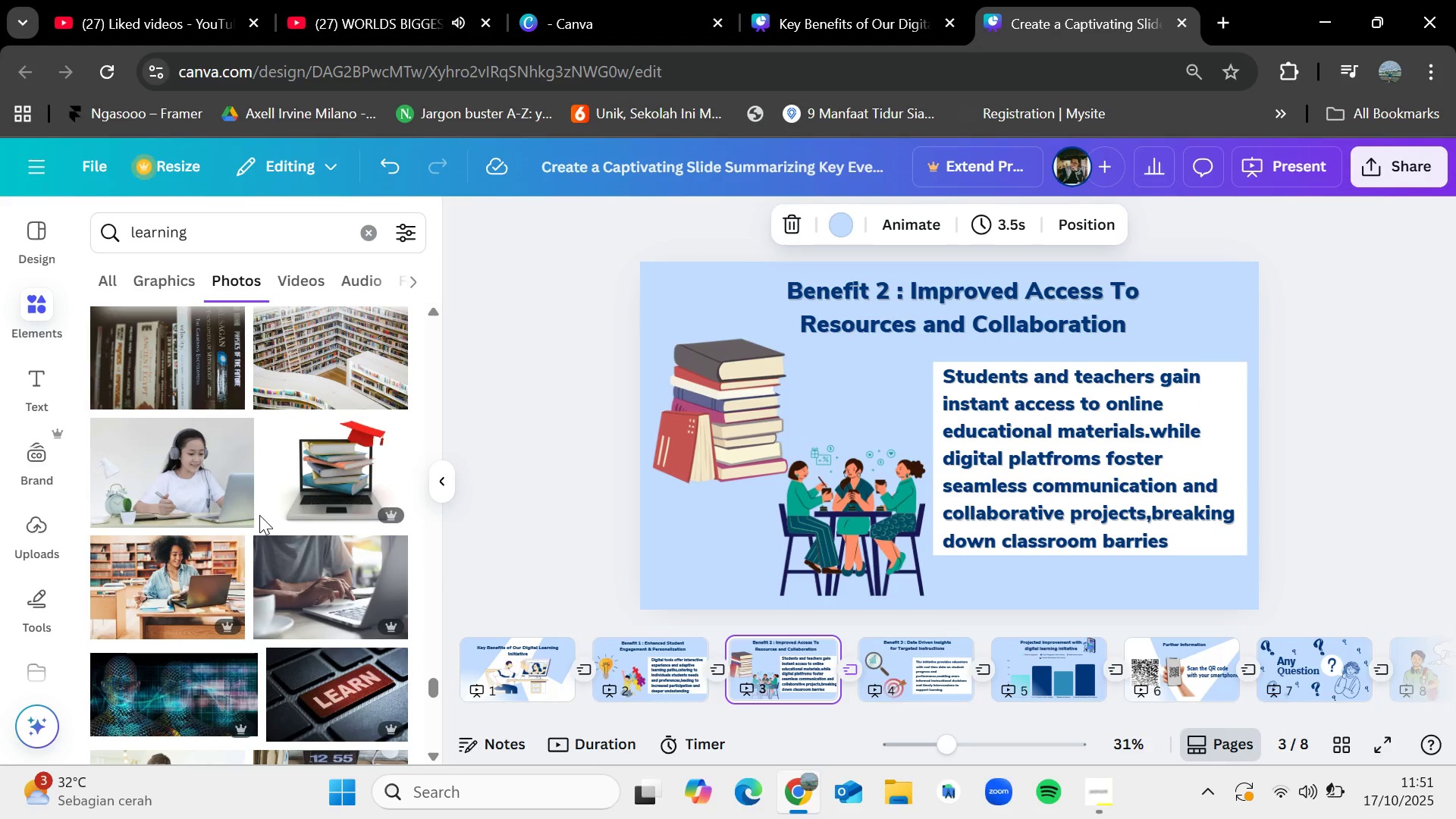 
key(ArrowRight)
 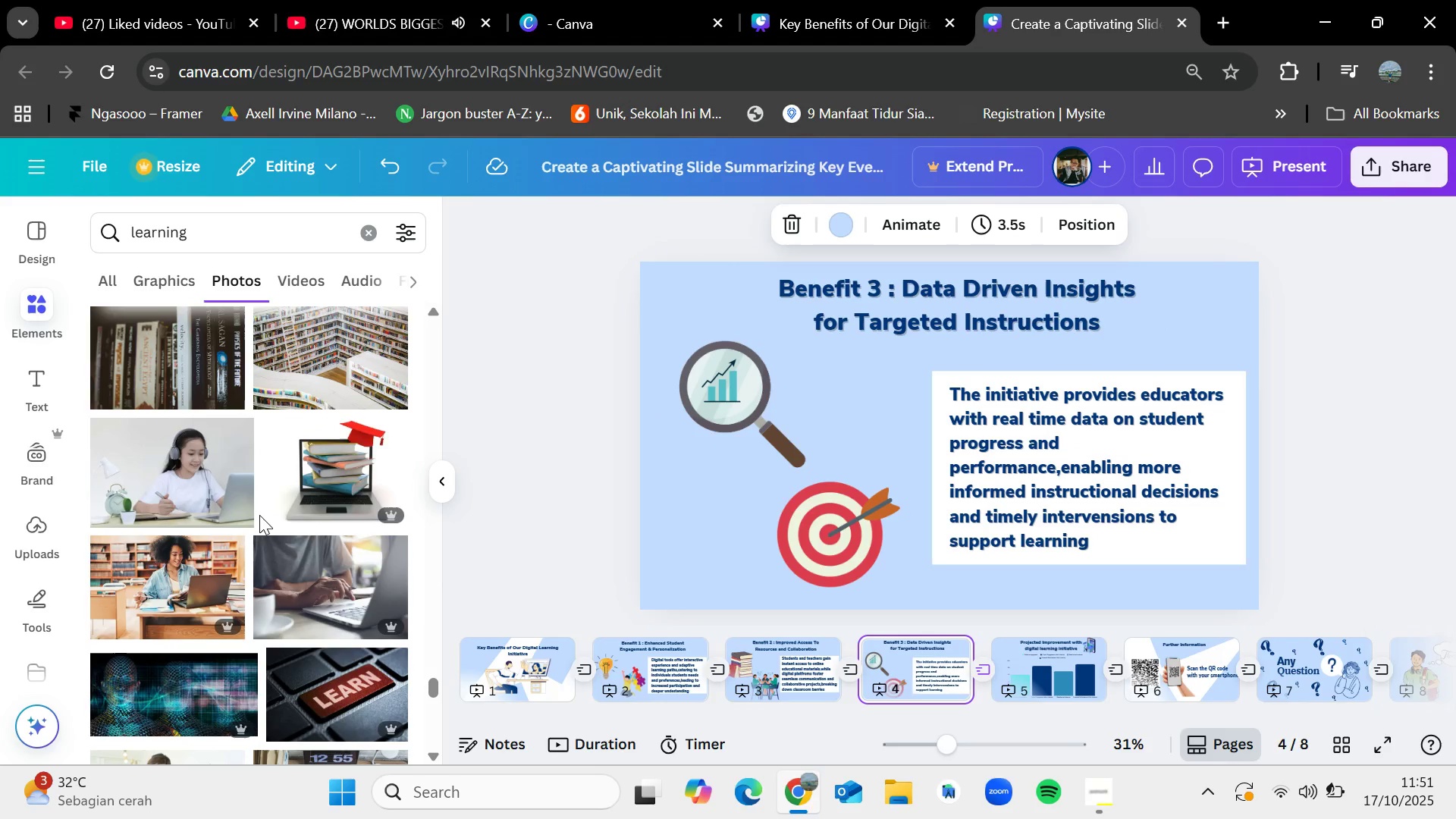 
key(ArrowRight)
 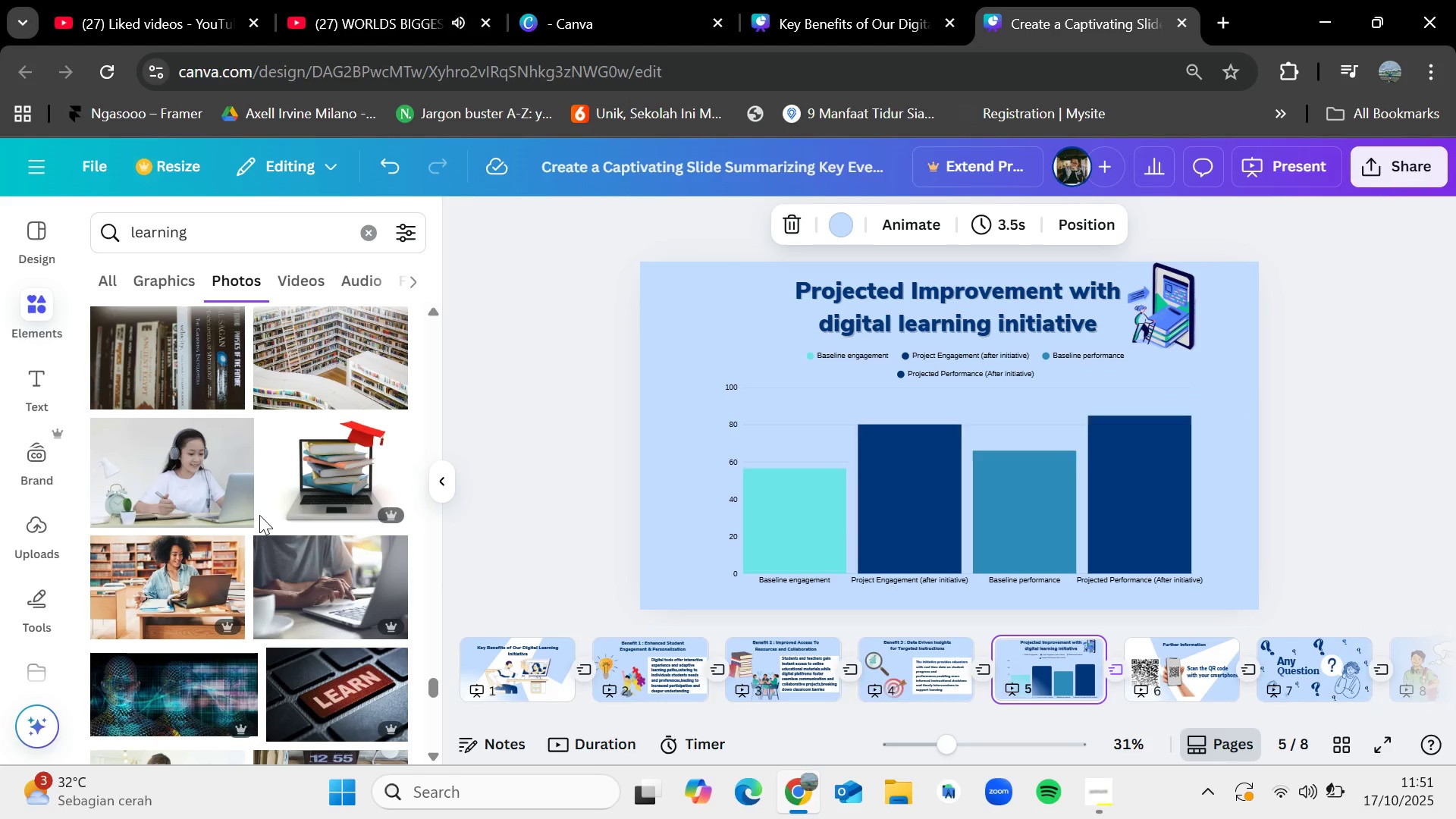 
key(ArrowLeft)
 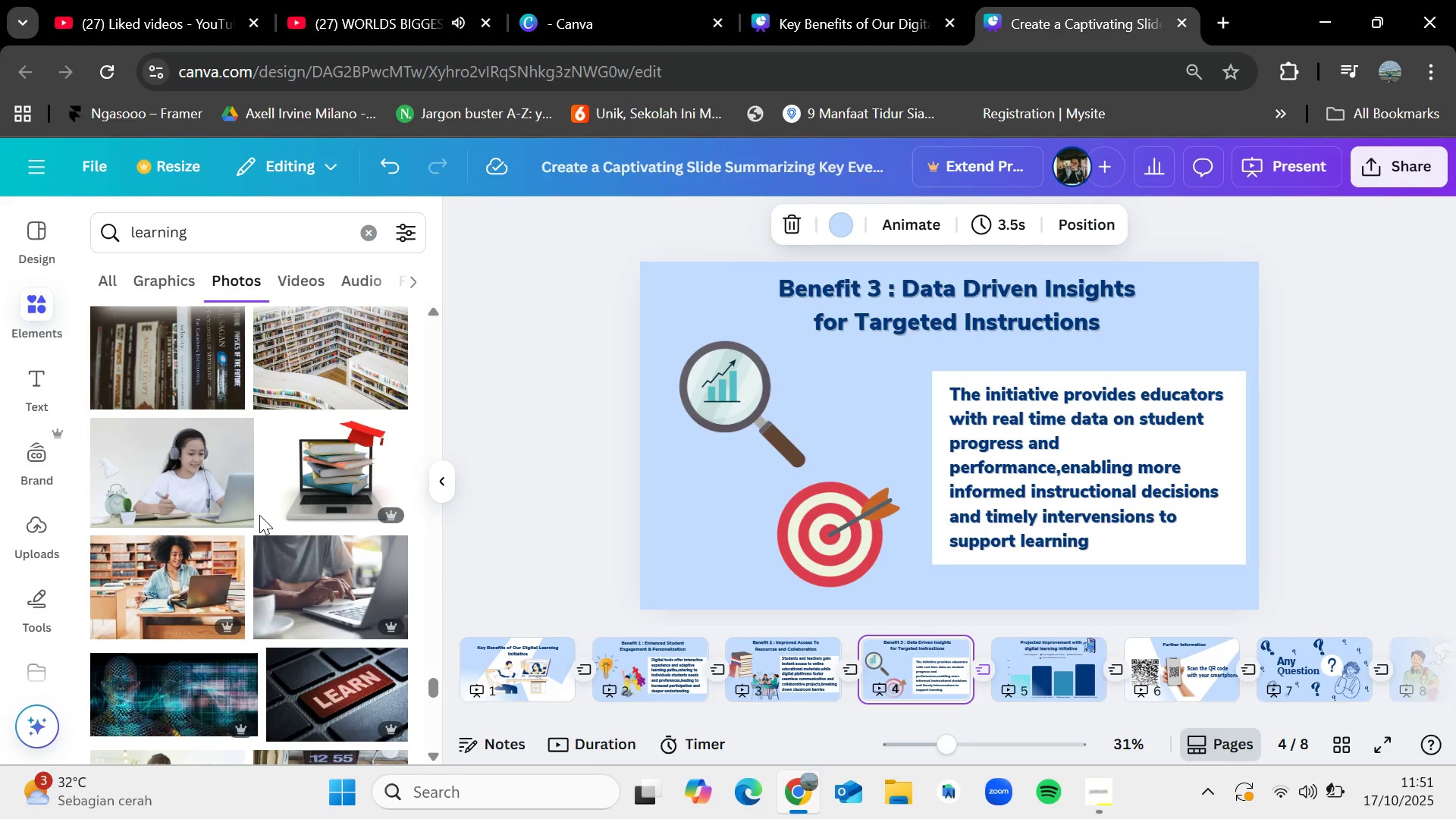 
key(ArrowLeft)
 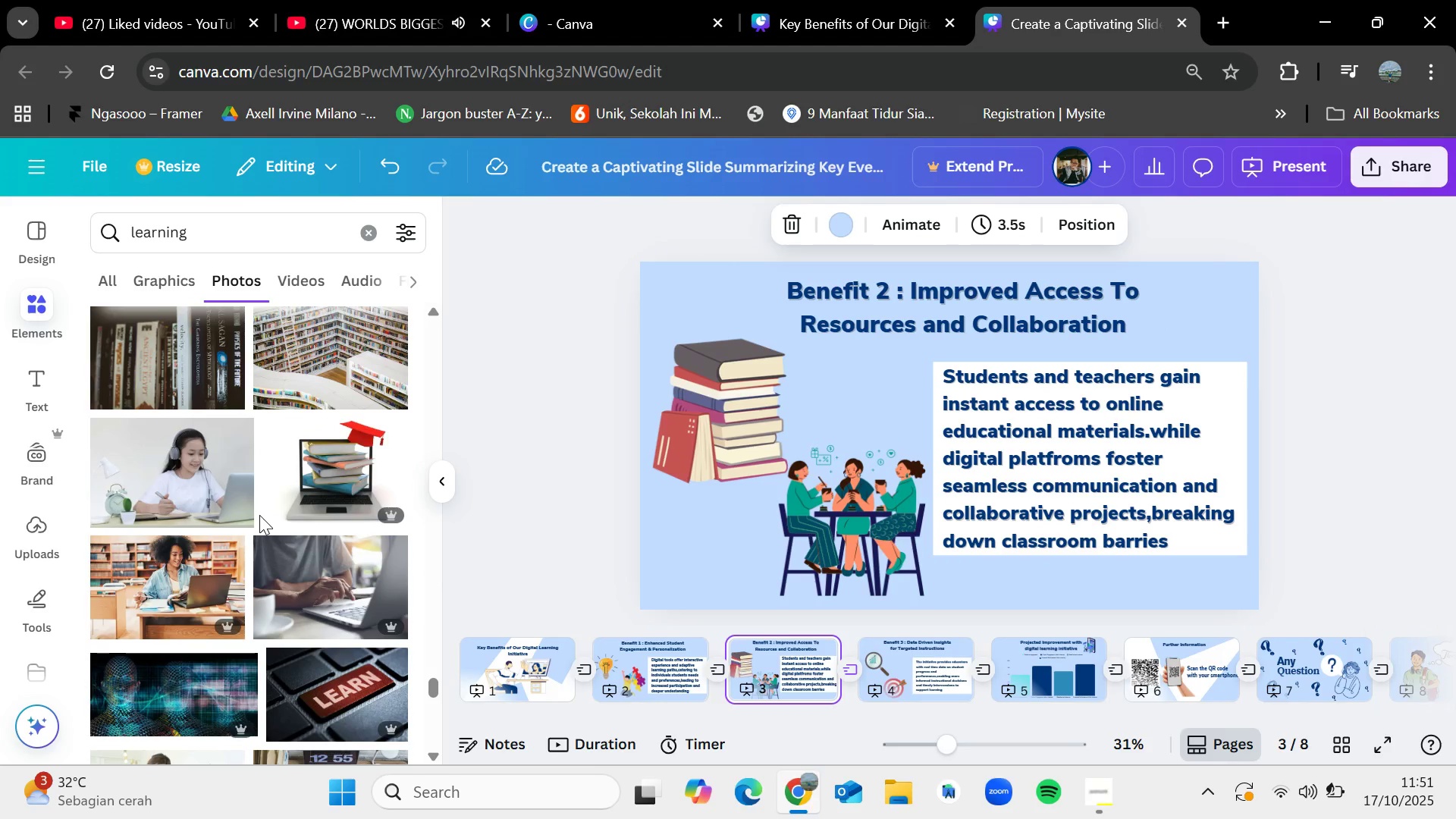 
key(ArrowLeft)
 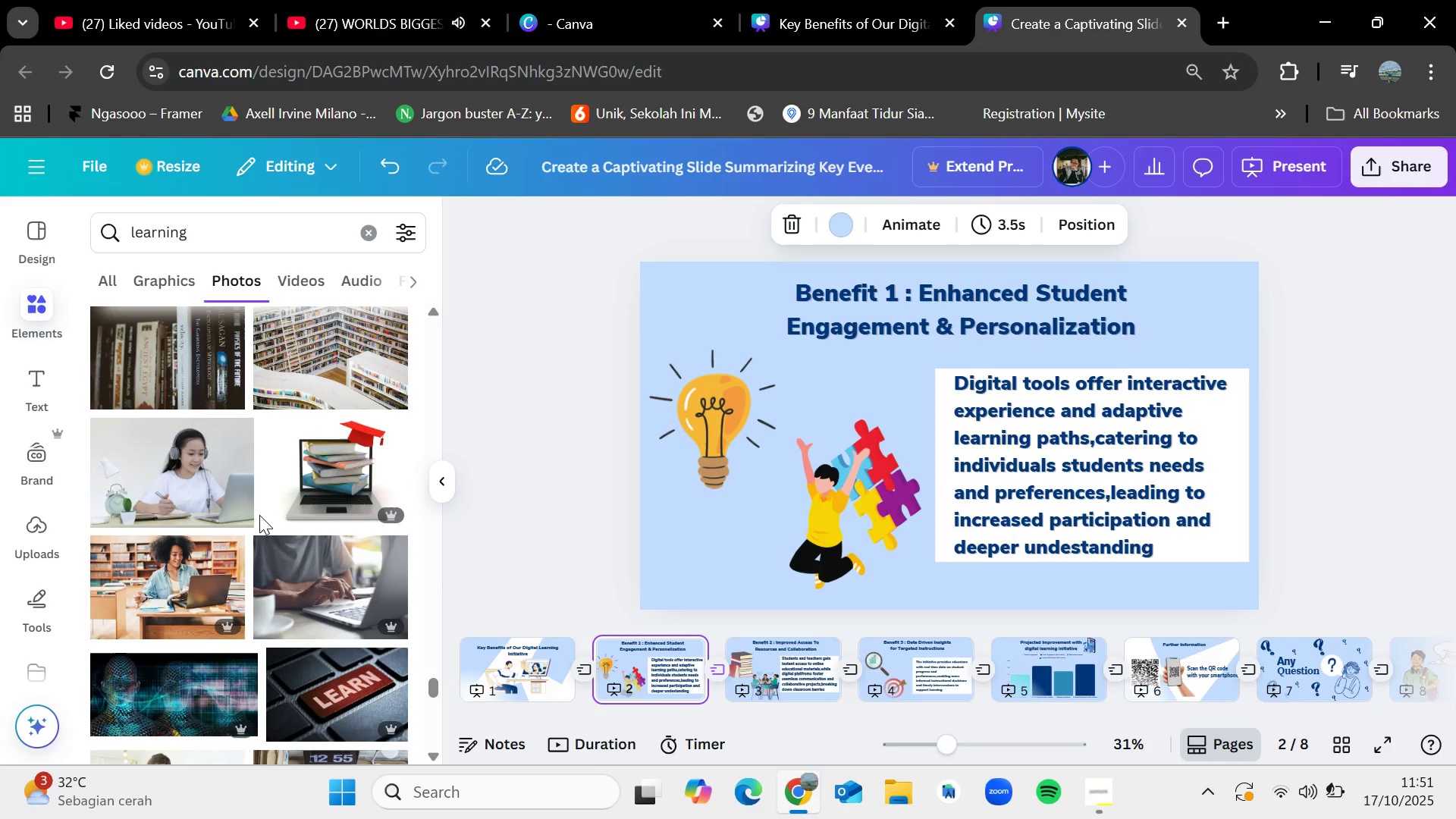 
key(ArrowRight)
 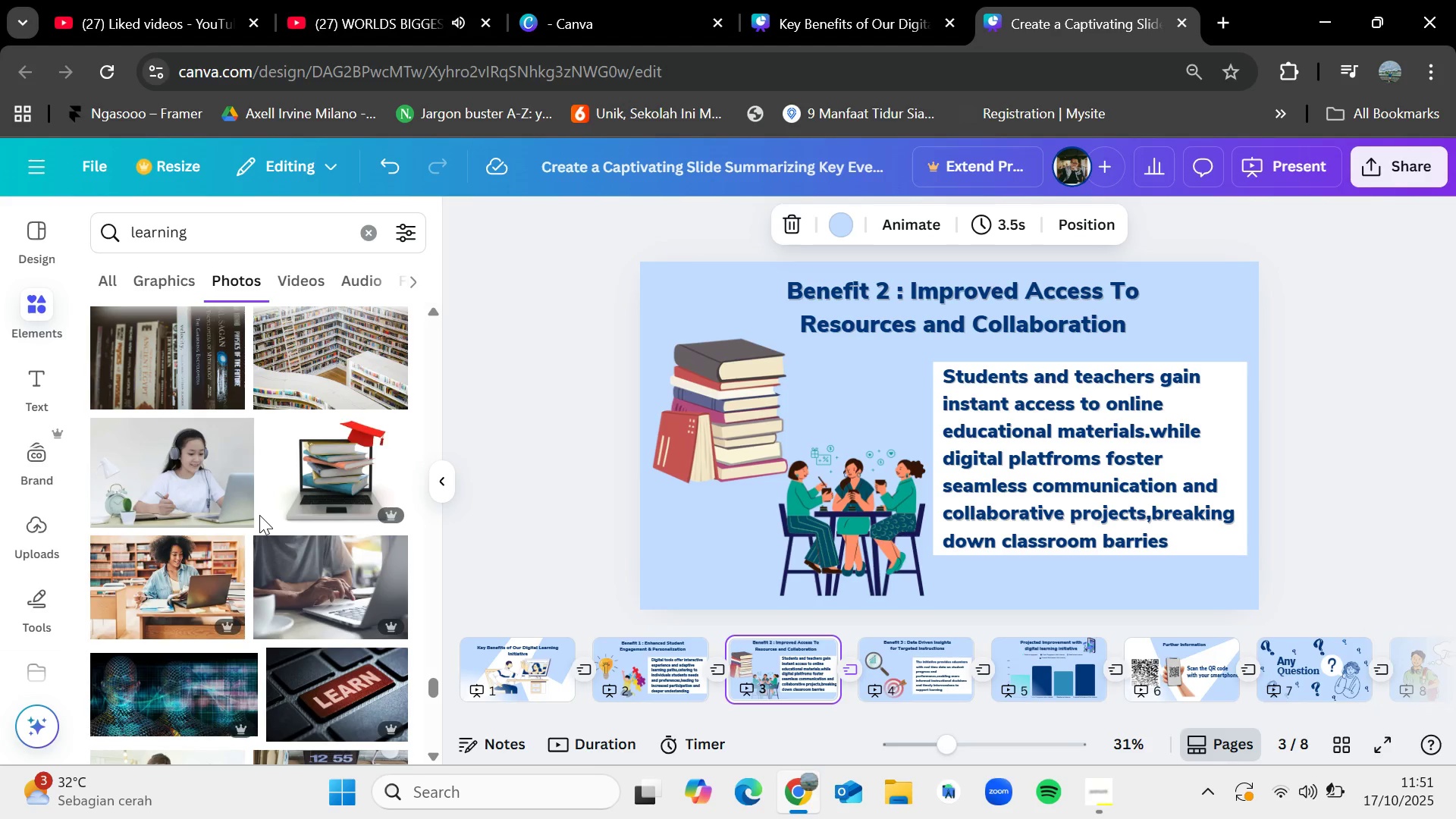 
wait(7.11)
 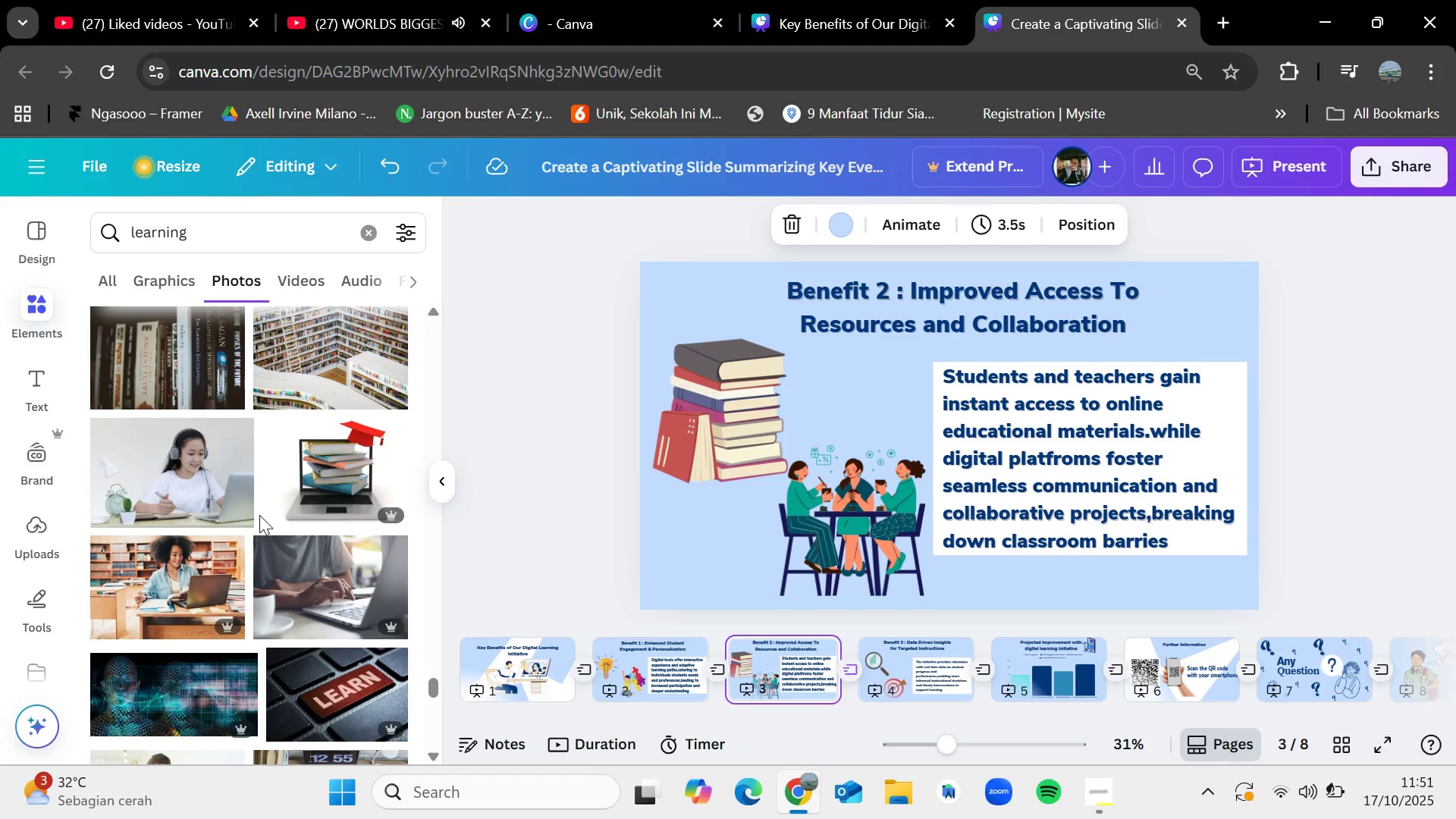 
key(ArrowLeft)
 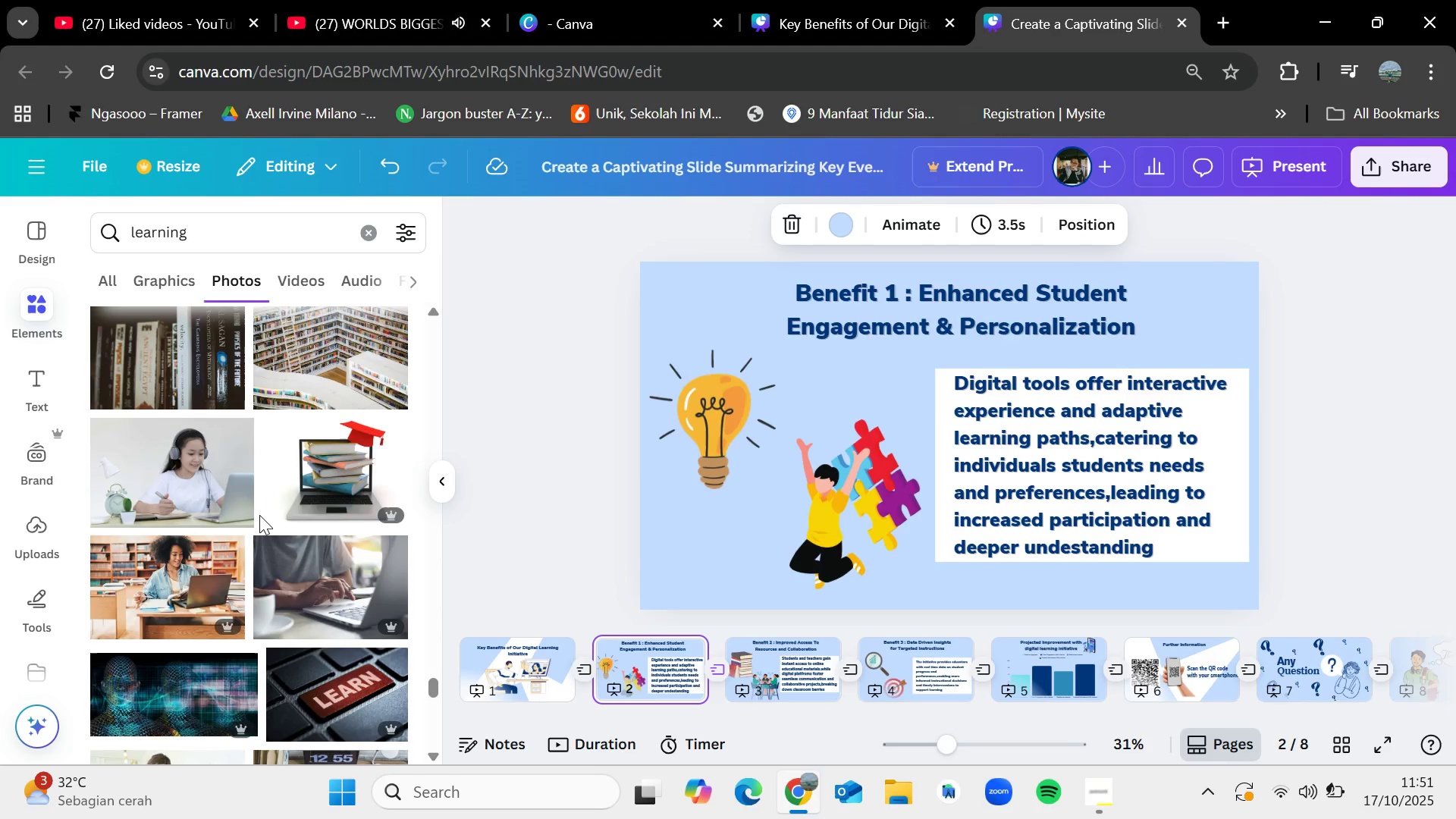 
key(ArrowRight)
 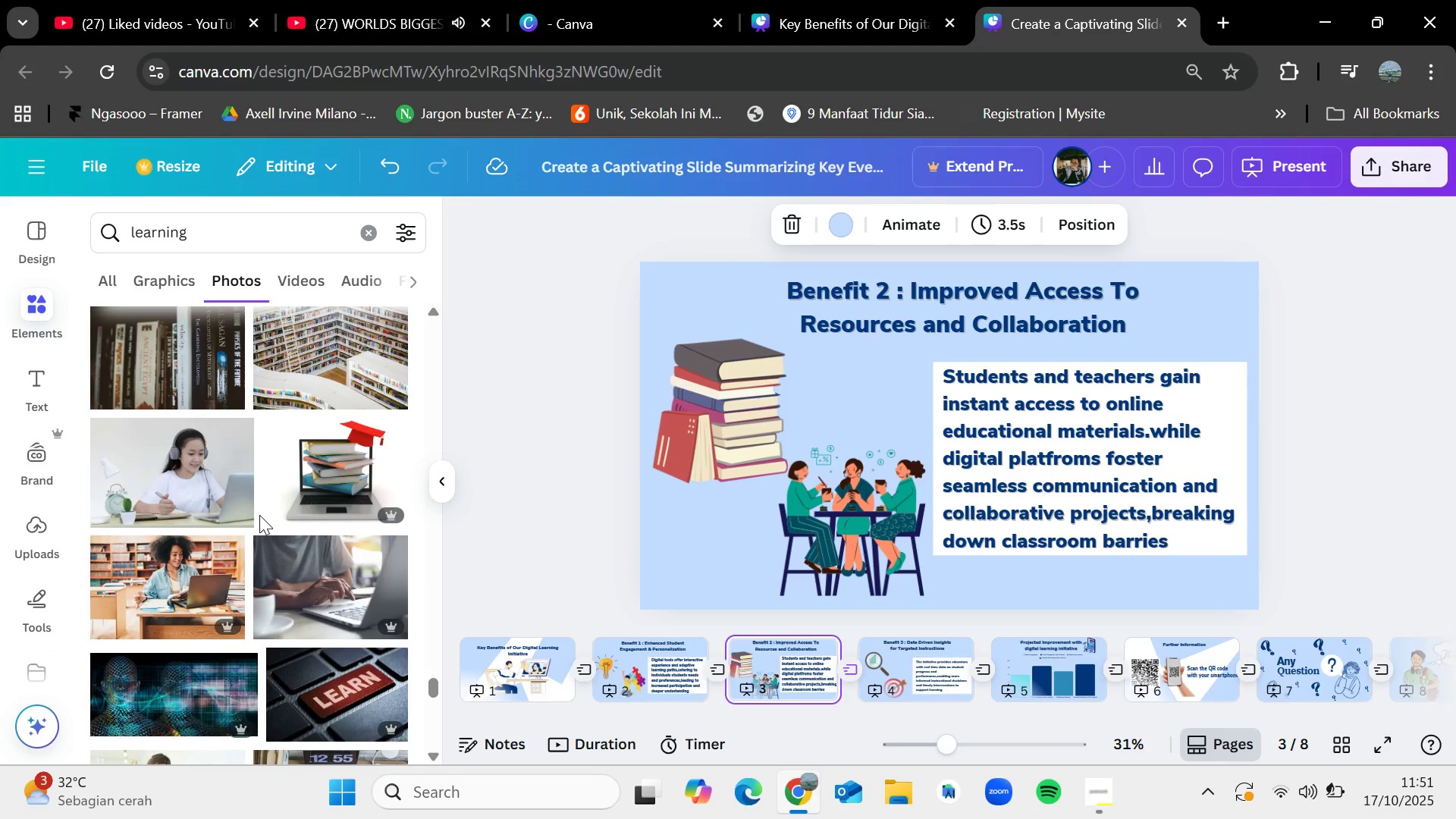 
key(ArrowRight)
 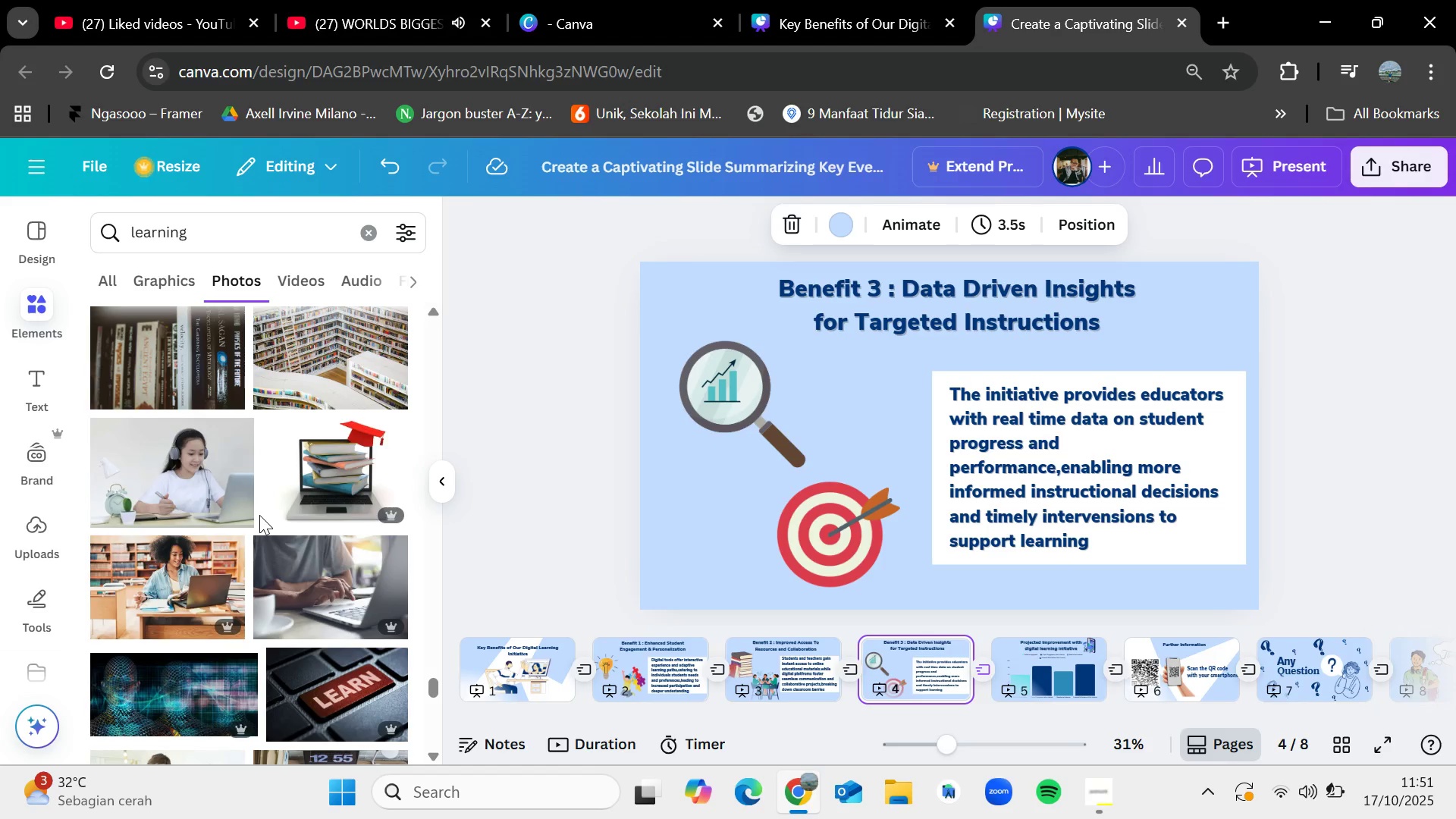 
wait(9.15)
 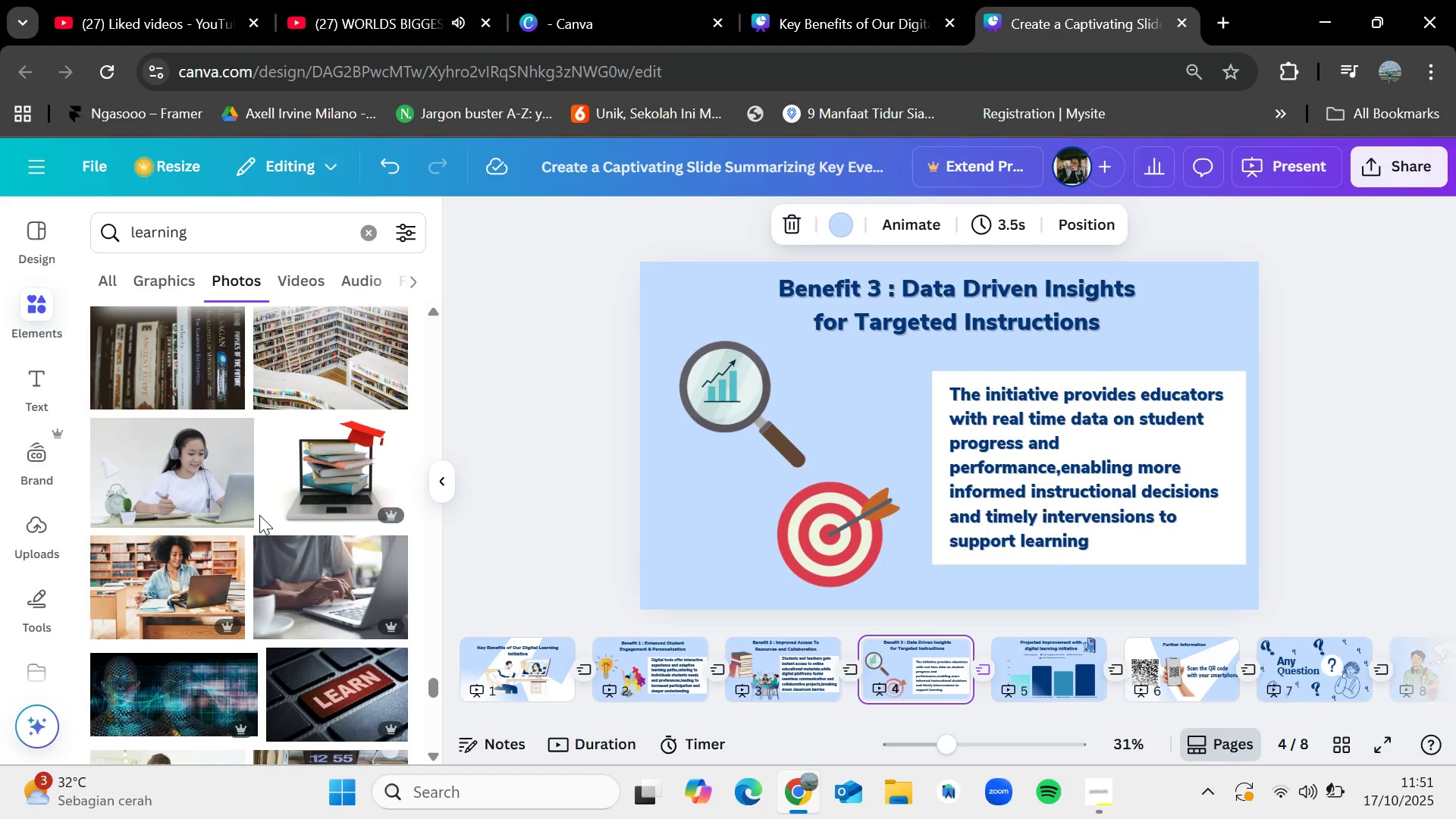 
key(ArrowLeft)
 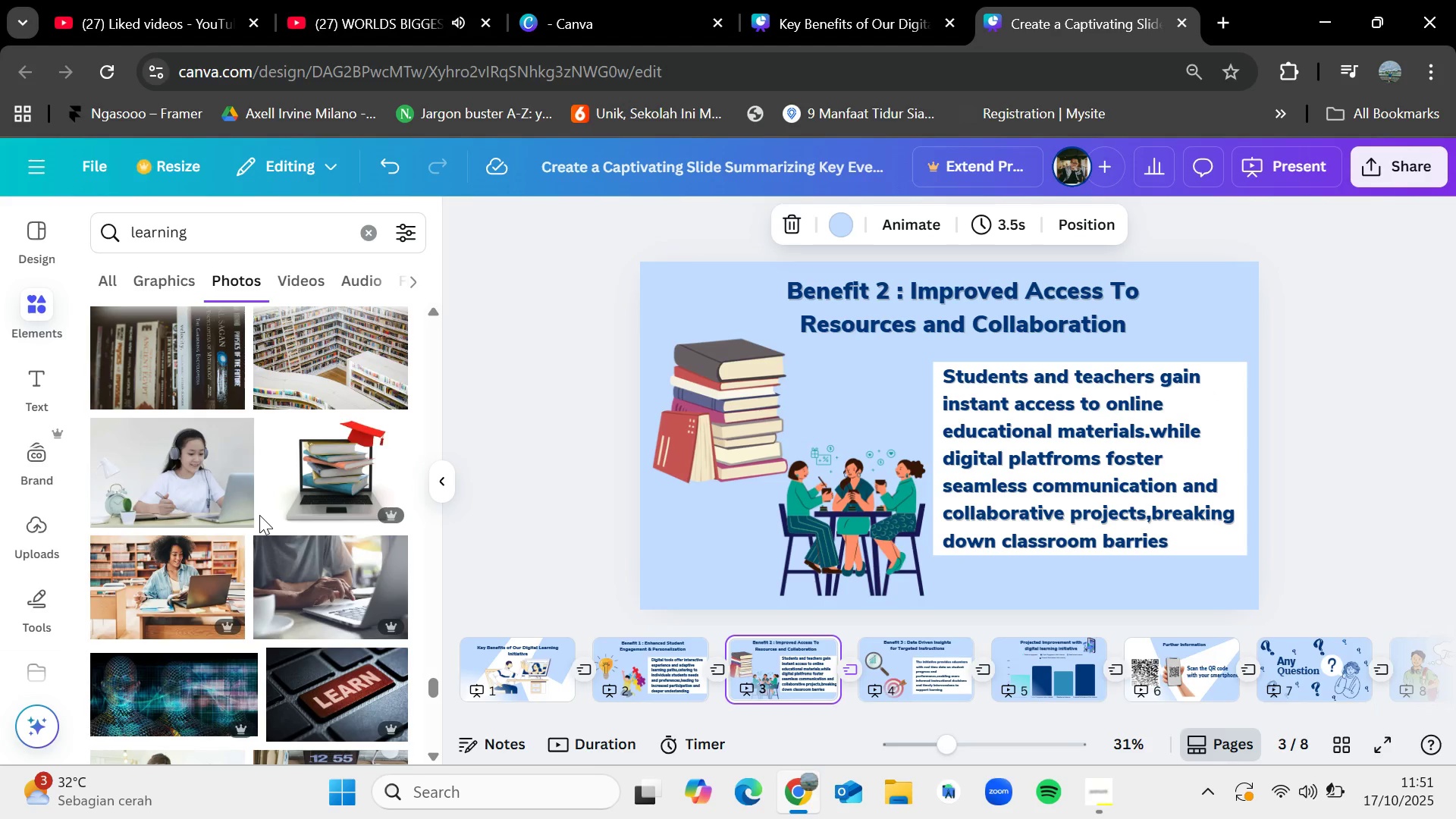 
key(ArrowLeft)
 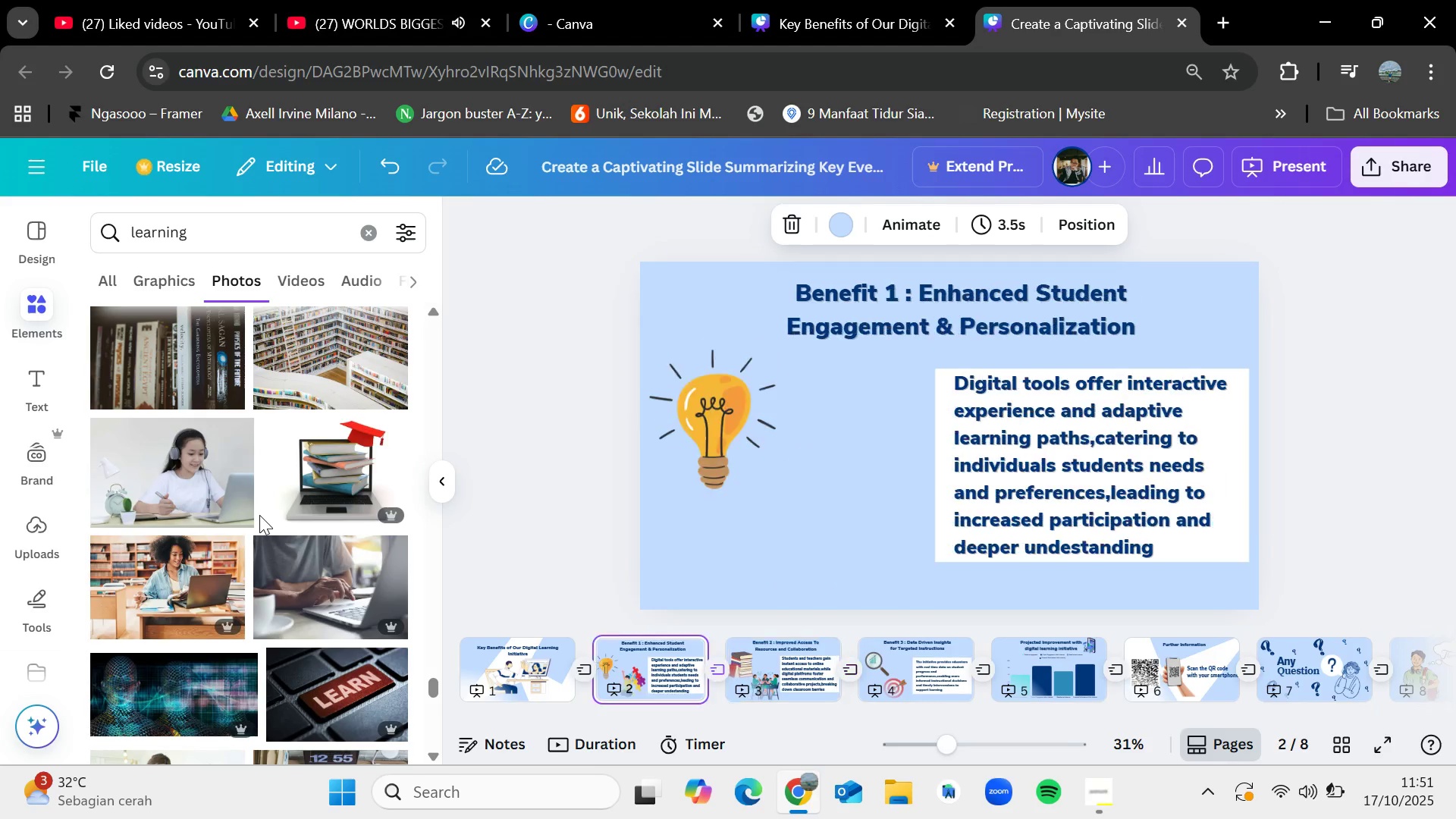 
key(ArrowRight)
 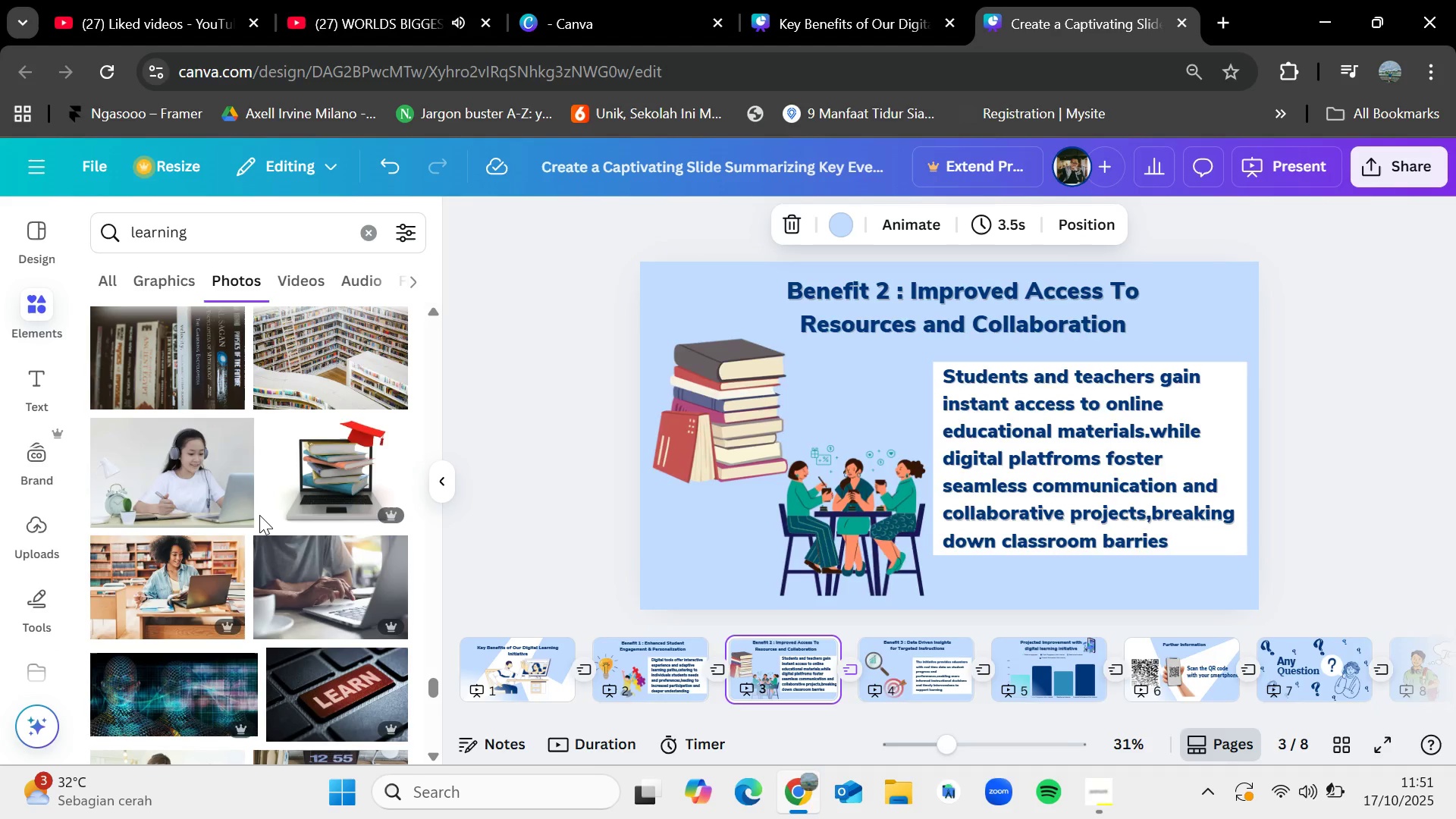 
key(ArrowRight)
 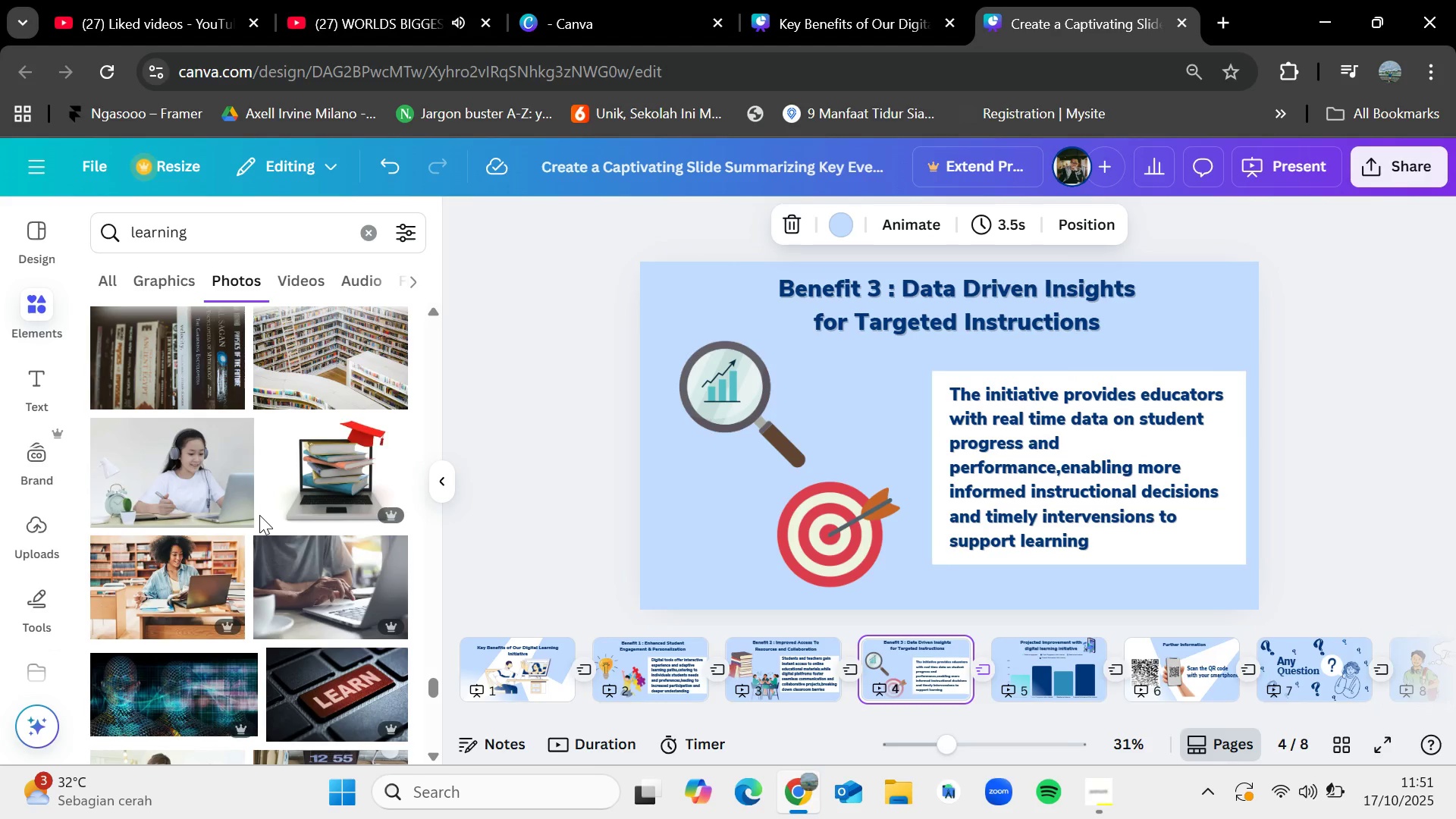 
key(ArrowRight)
 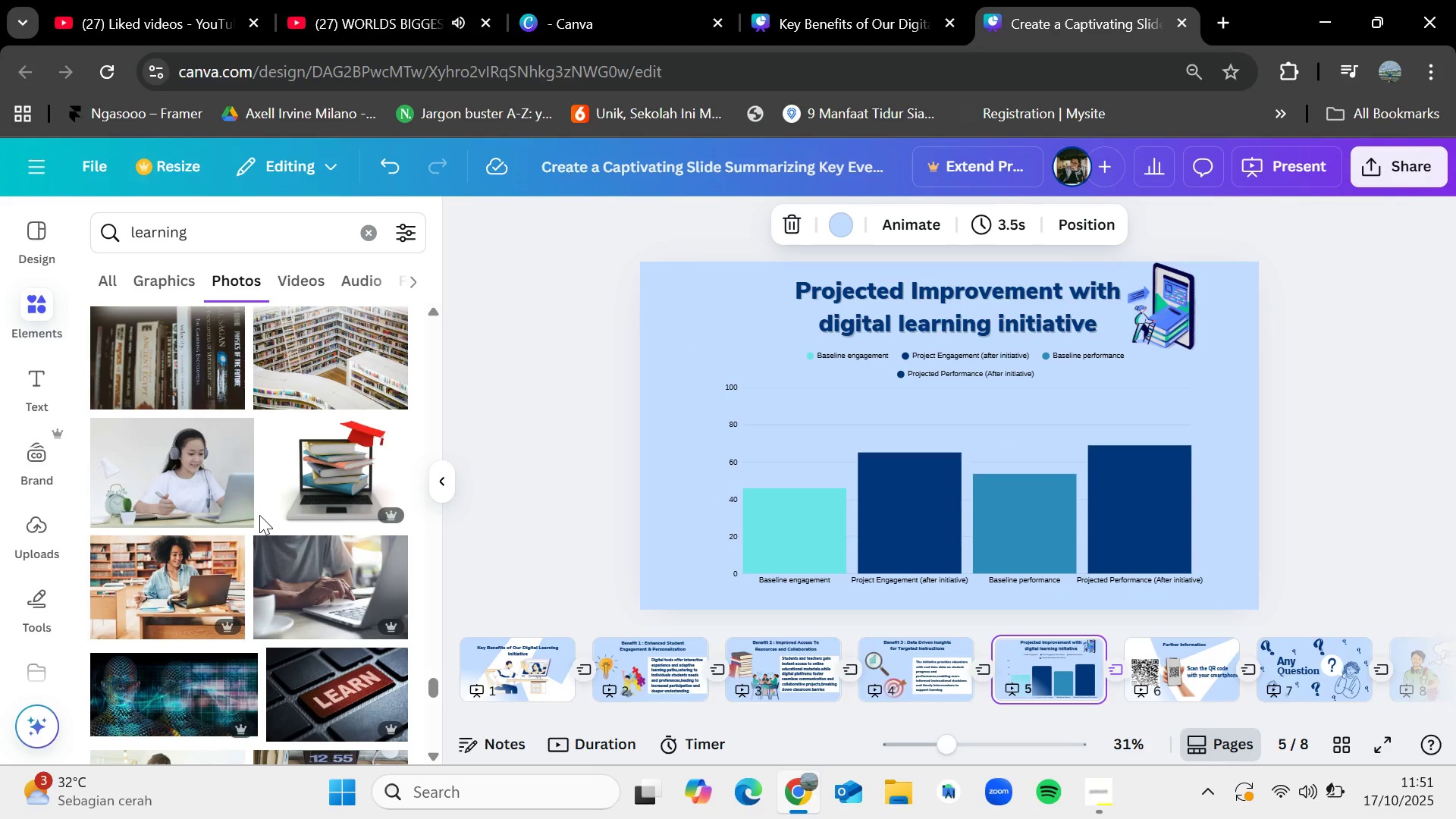 
key(ArrowRight)
 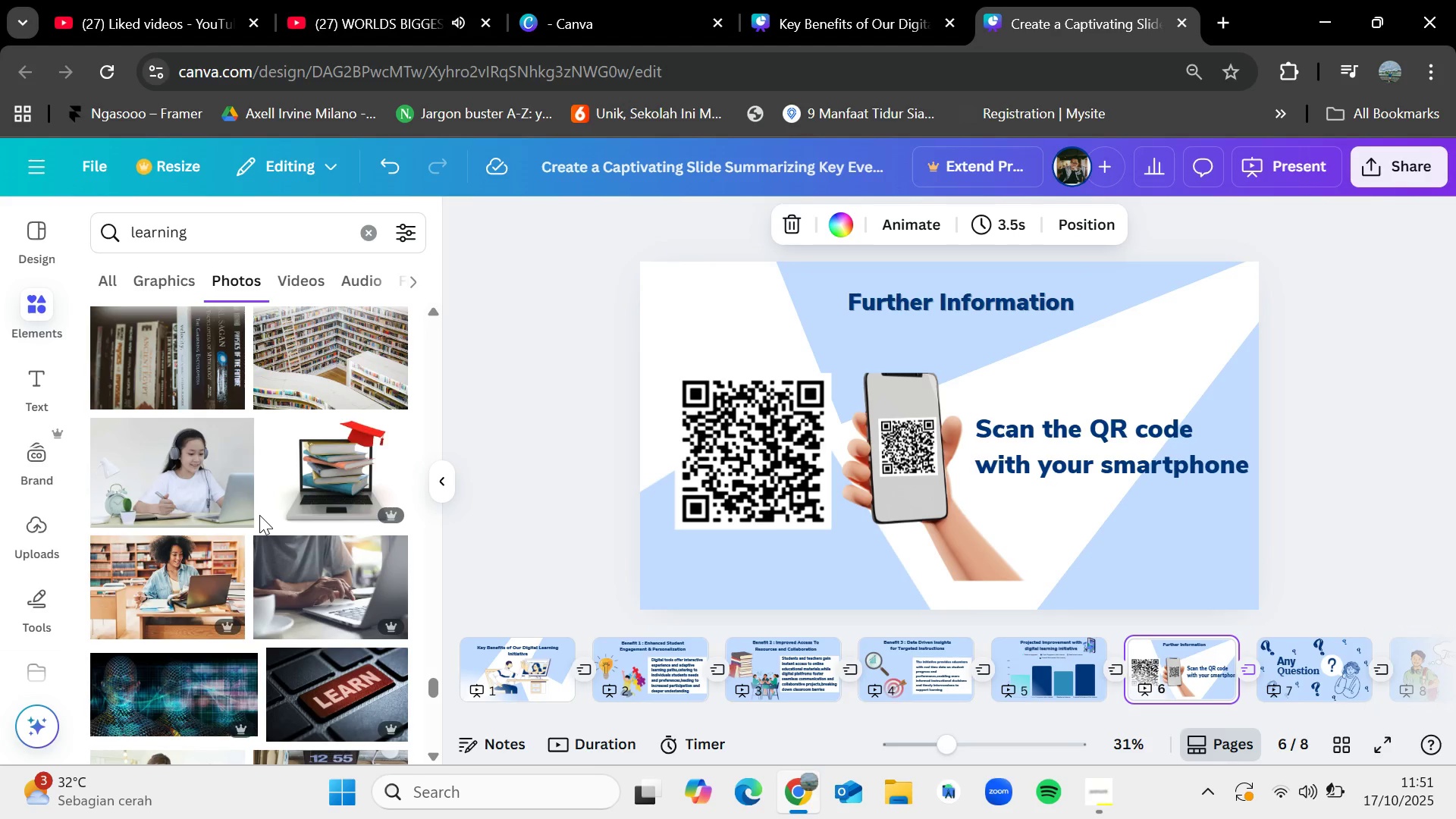 
wait(13.23)
 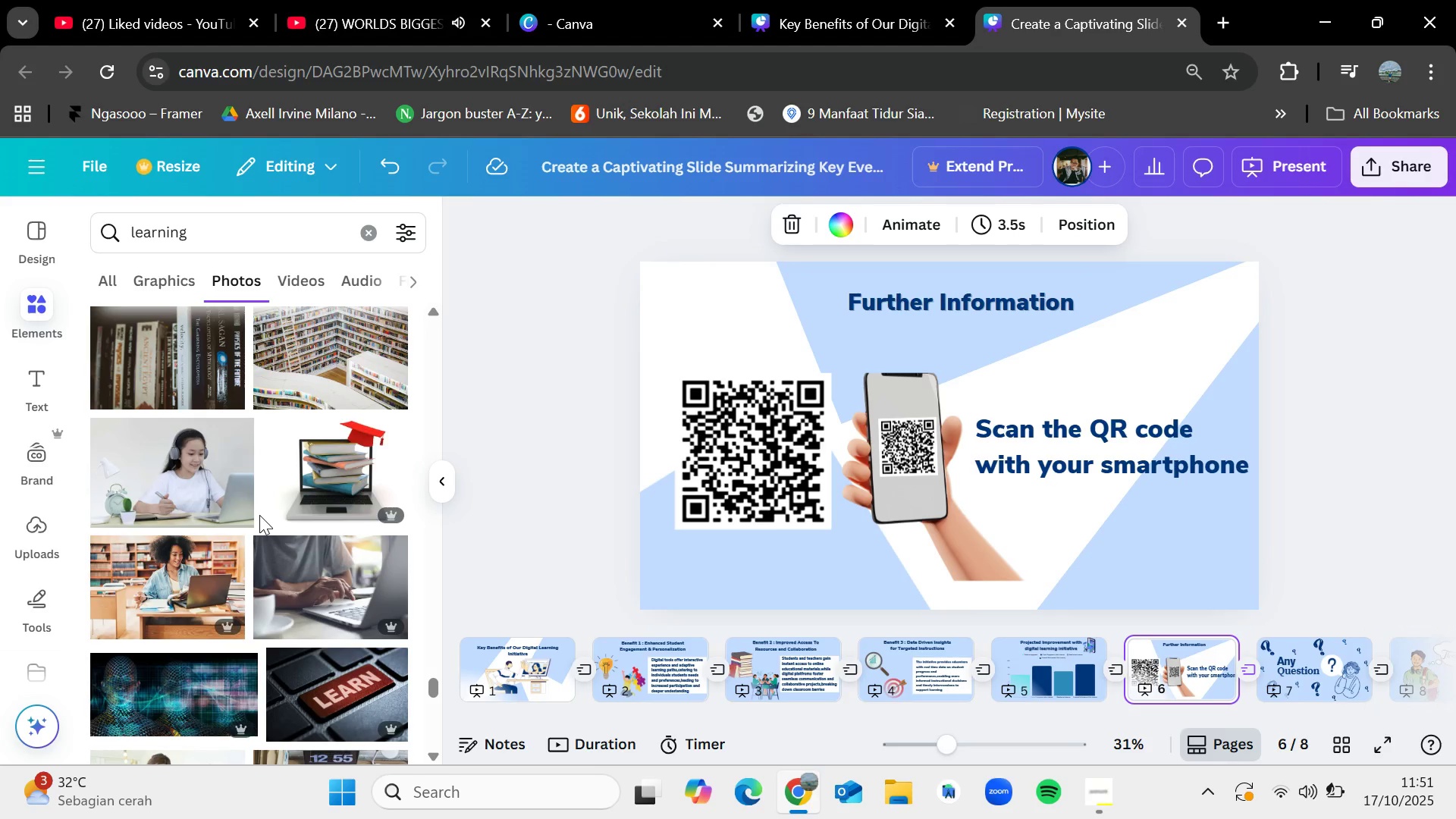 
key(ArrowRight)
 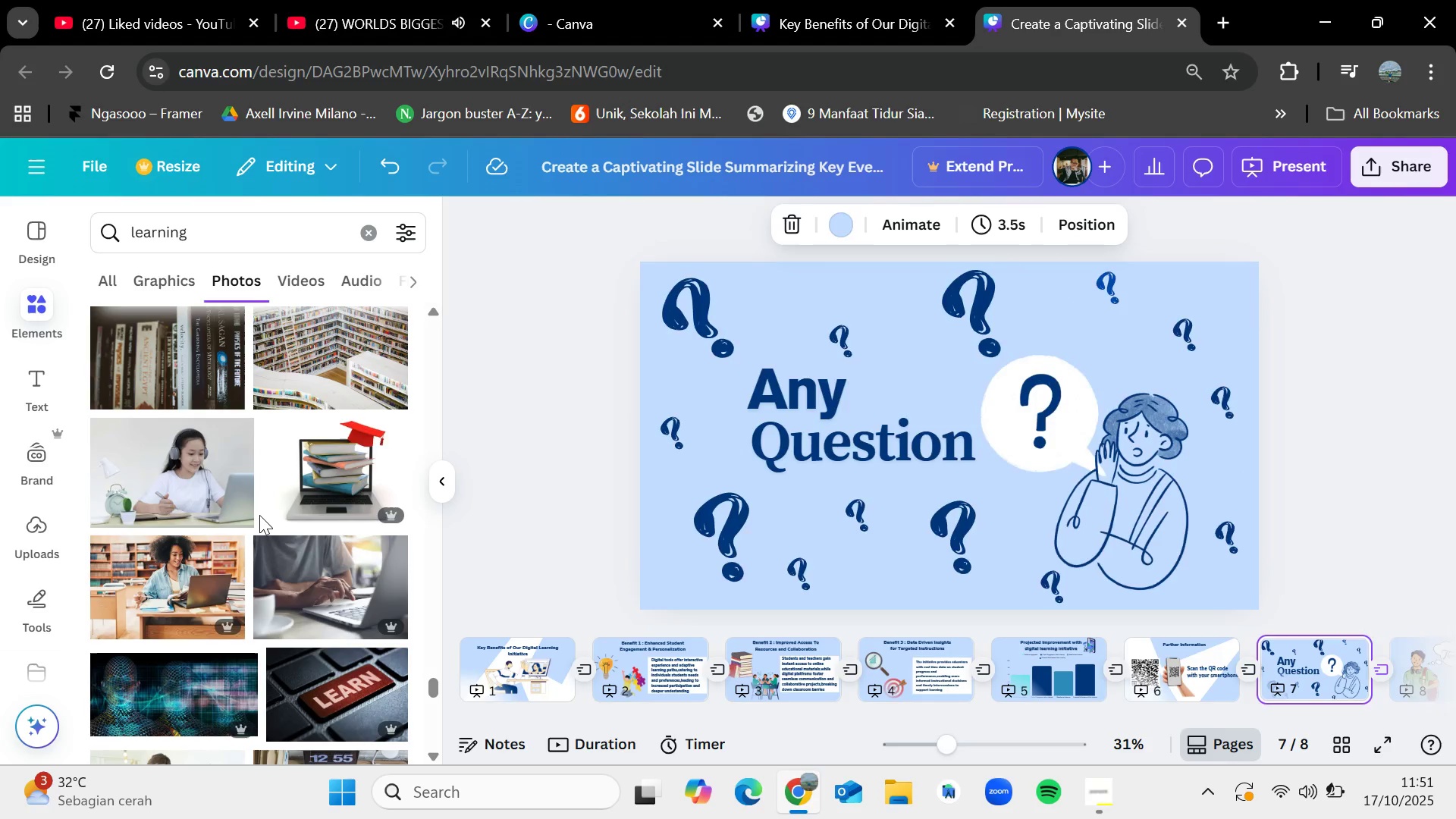 
key(ArrowLeft)
 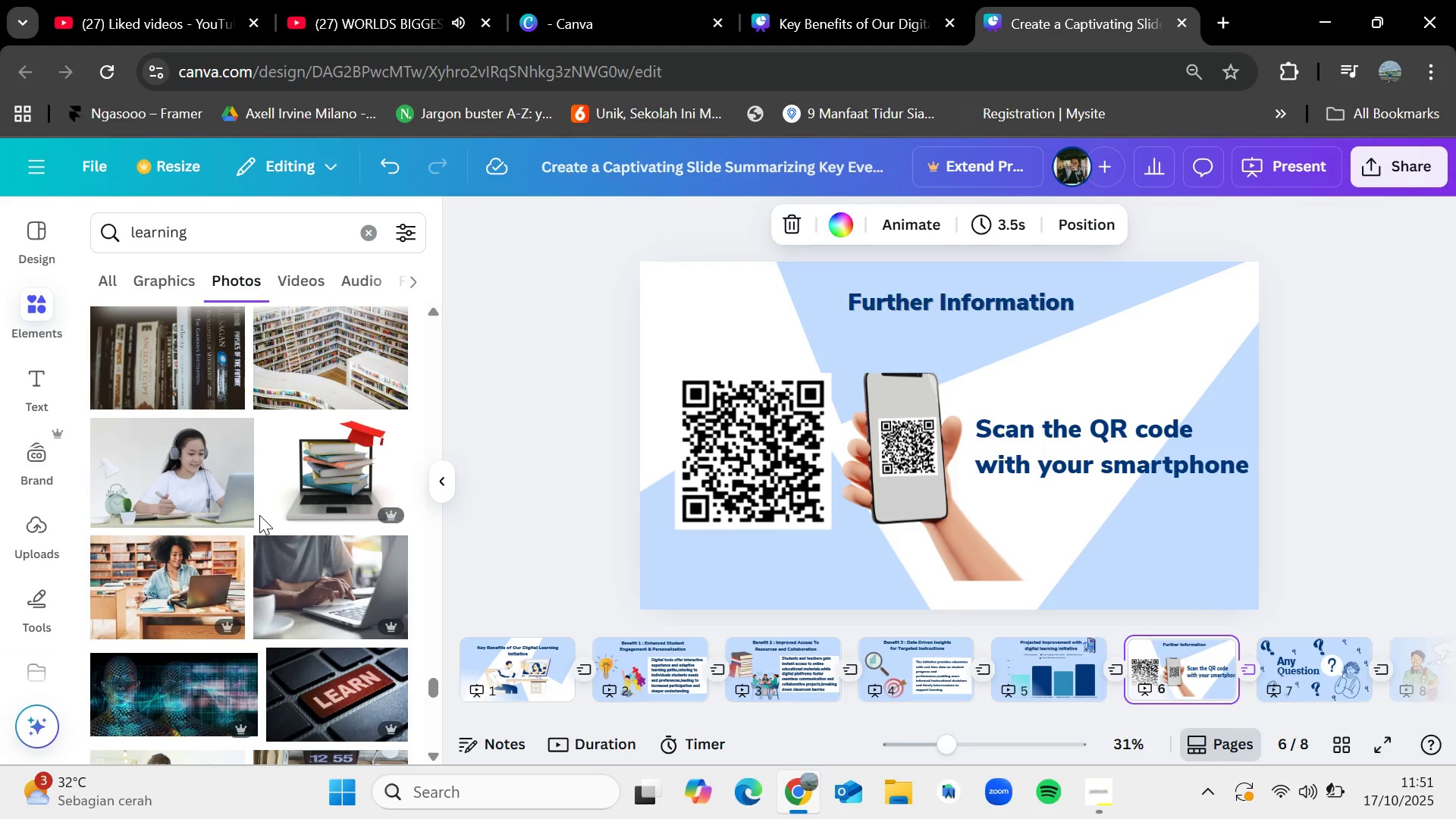 
key(ArrowLeft)
 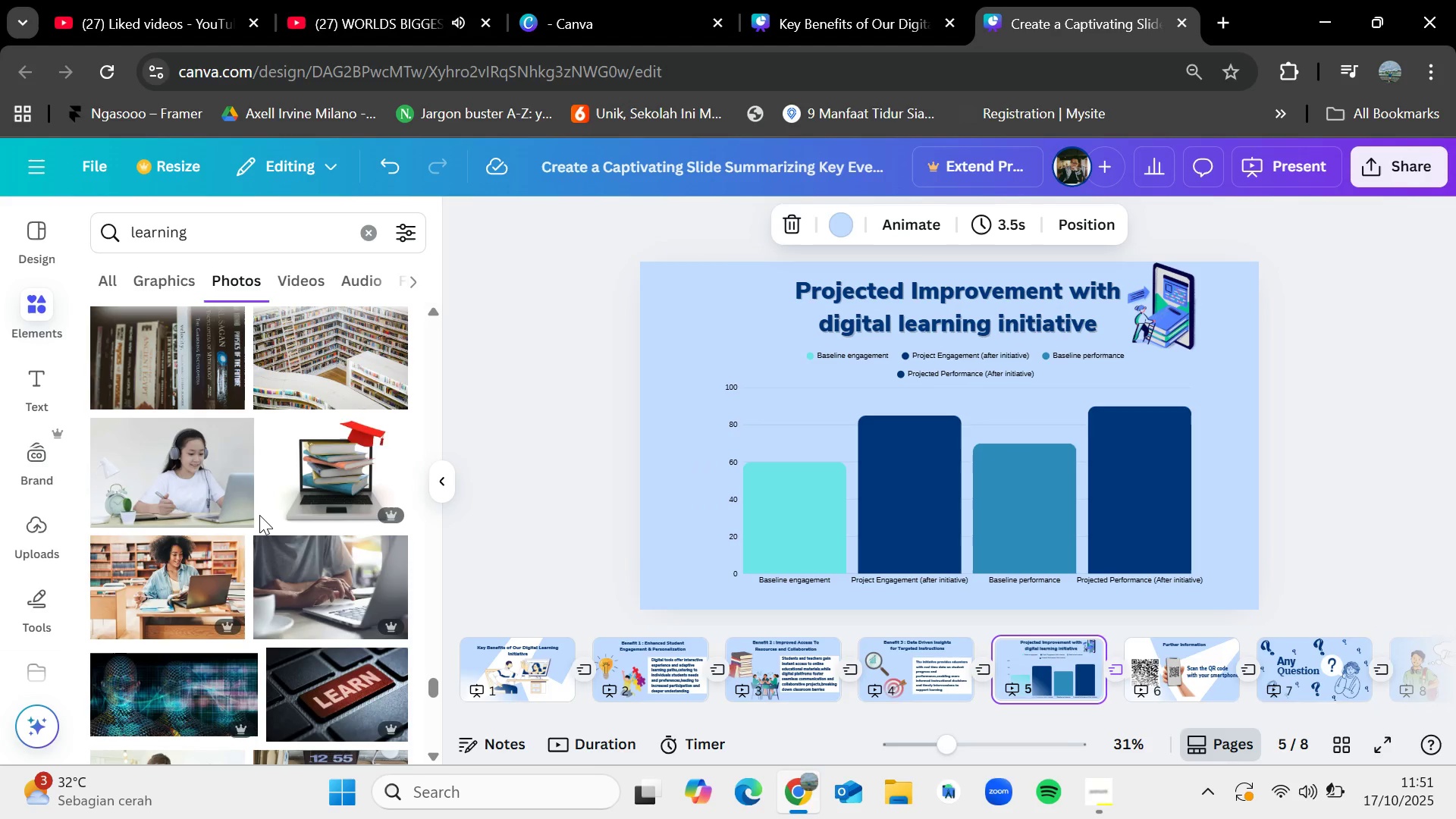 
key(ArrowRight)
 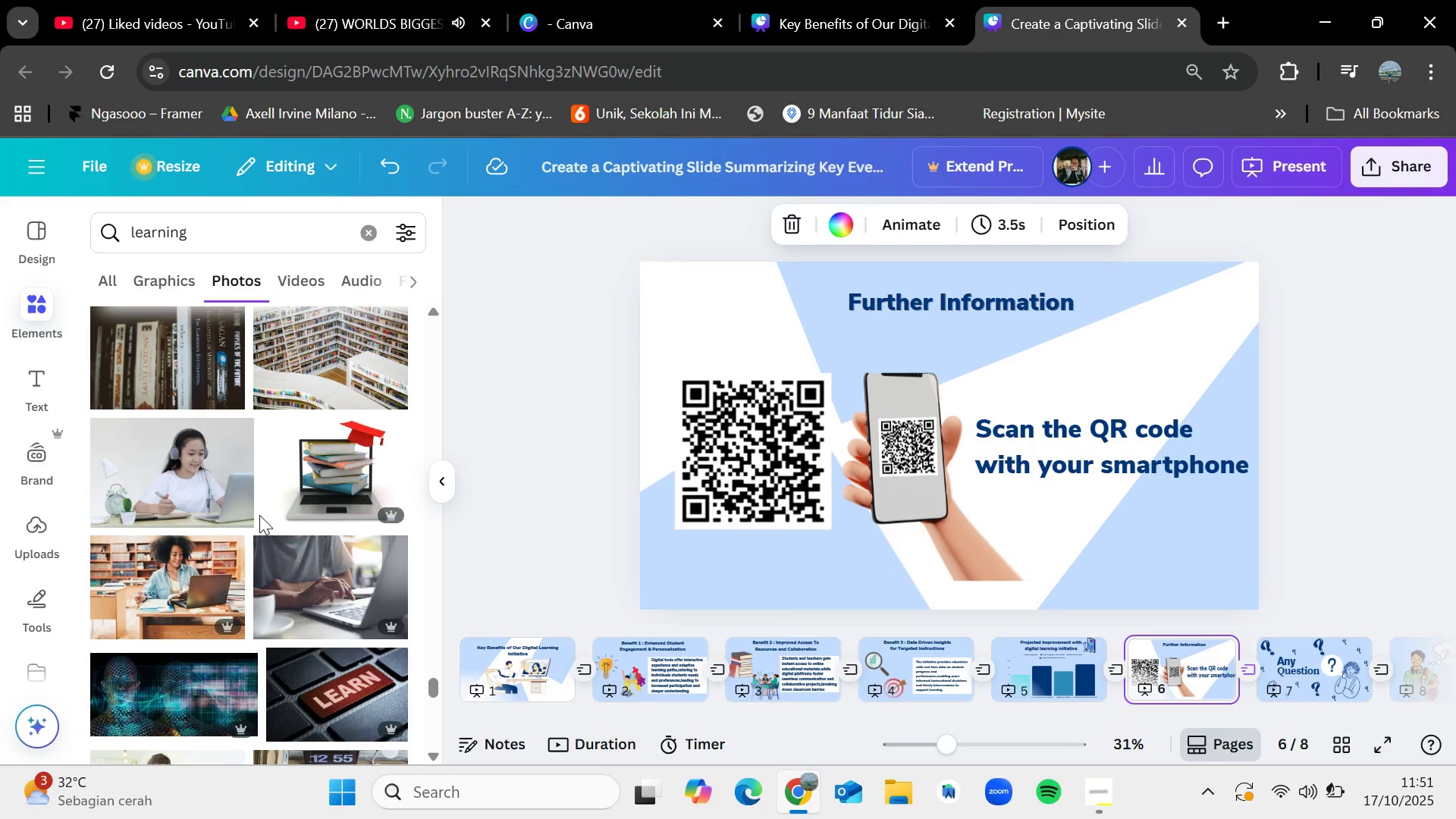 
key(ArrowLeft)
 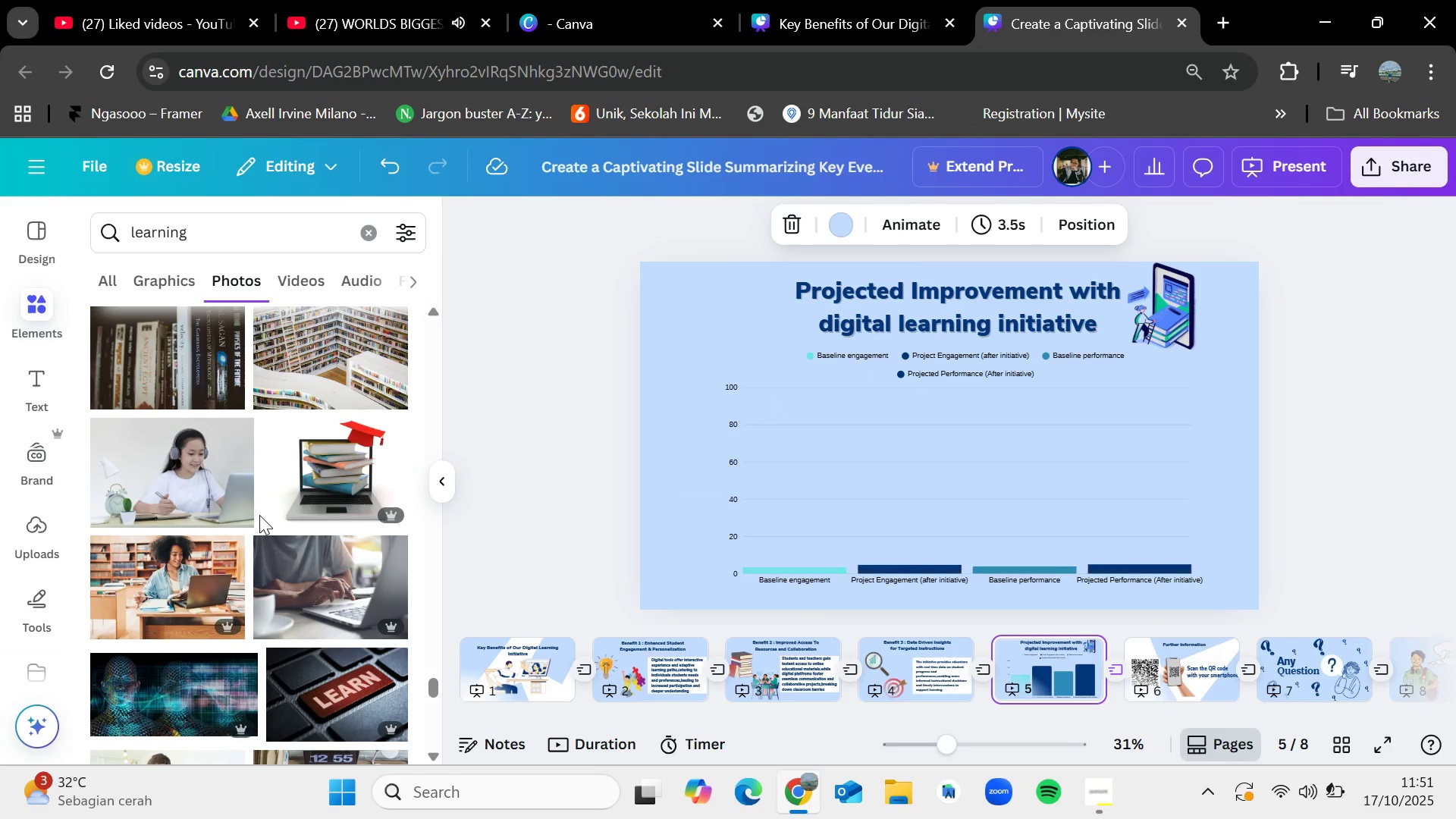 
key(ArrowLeft)
 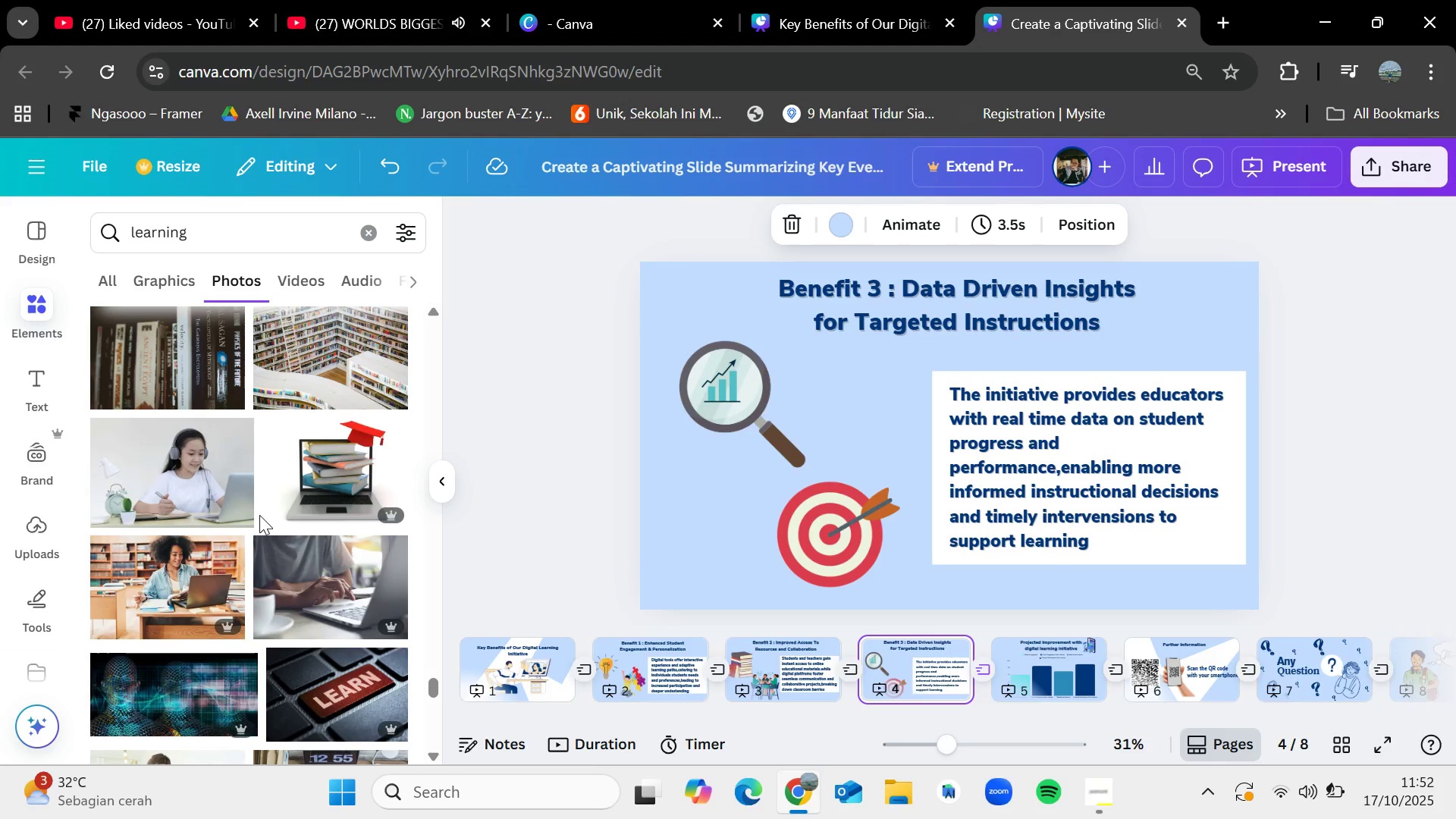 
wait(29.32)
 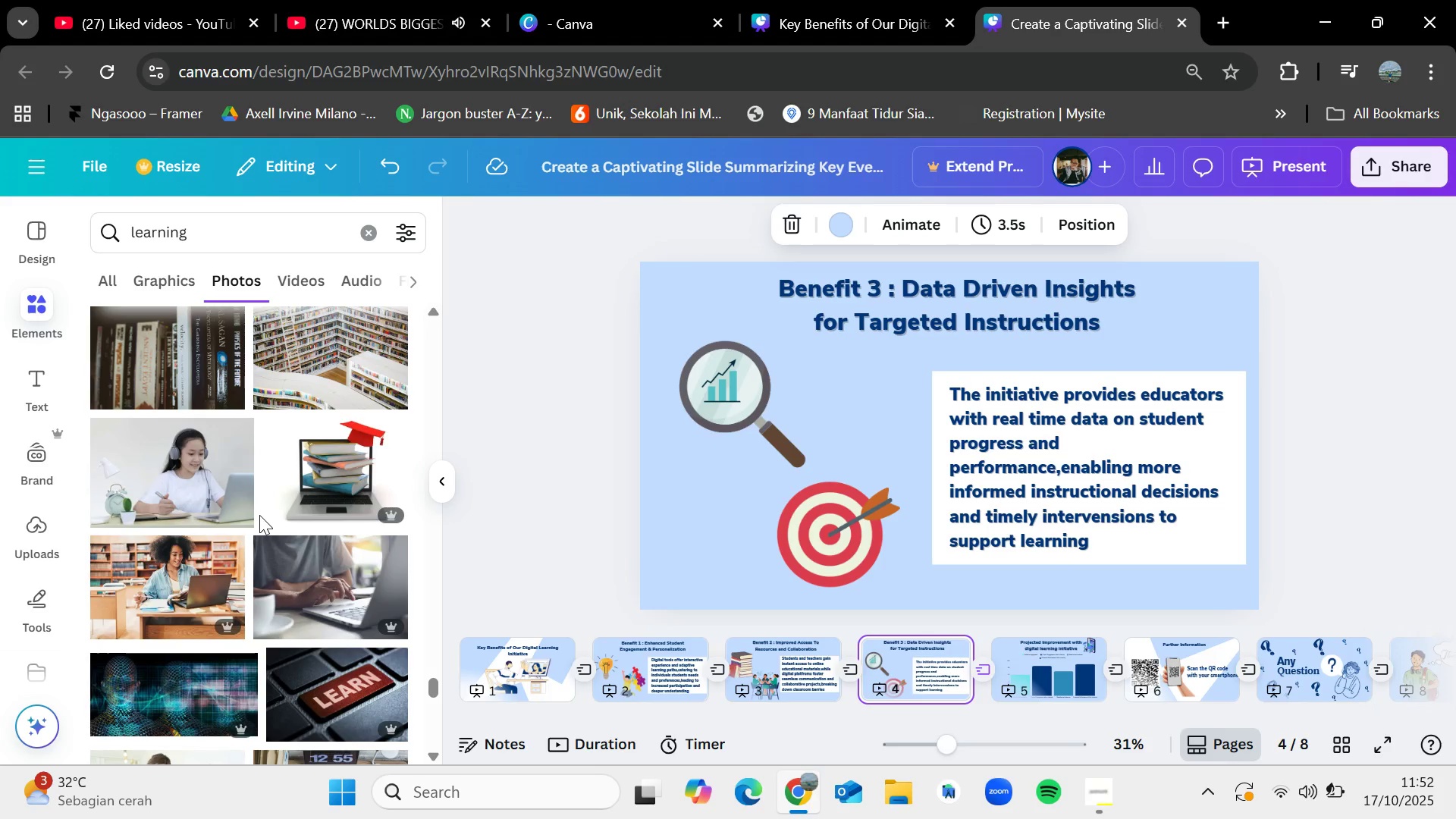 
key(ArrowRight)
 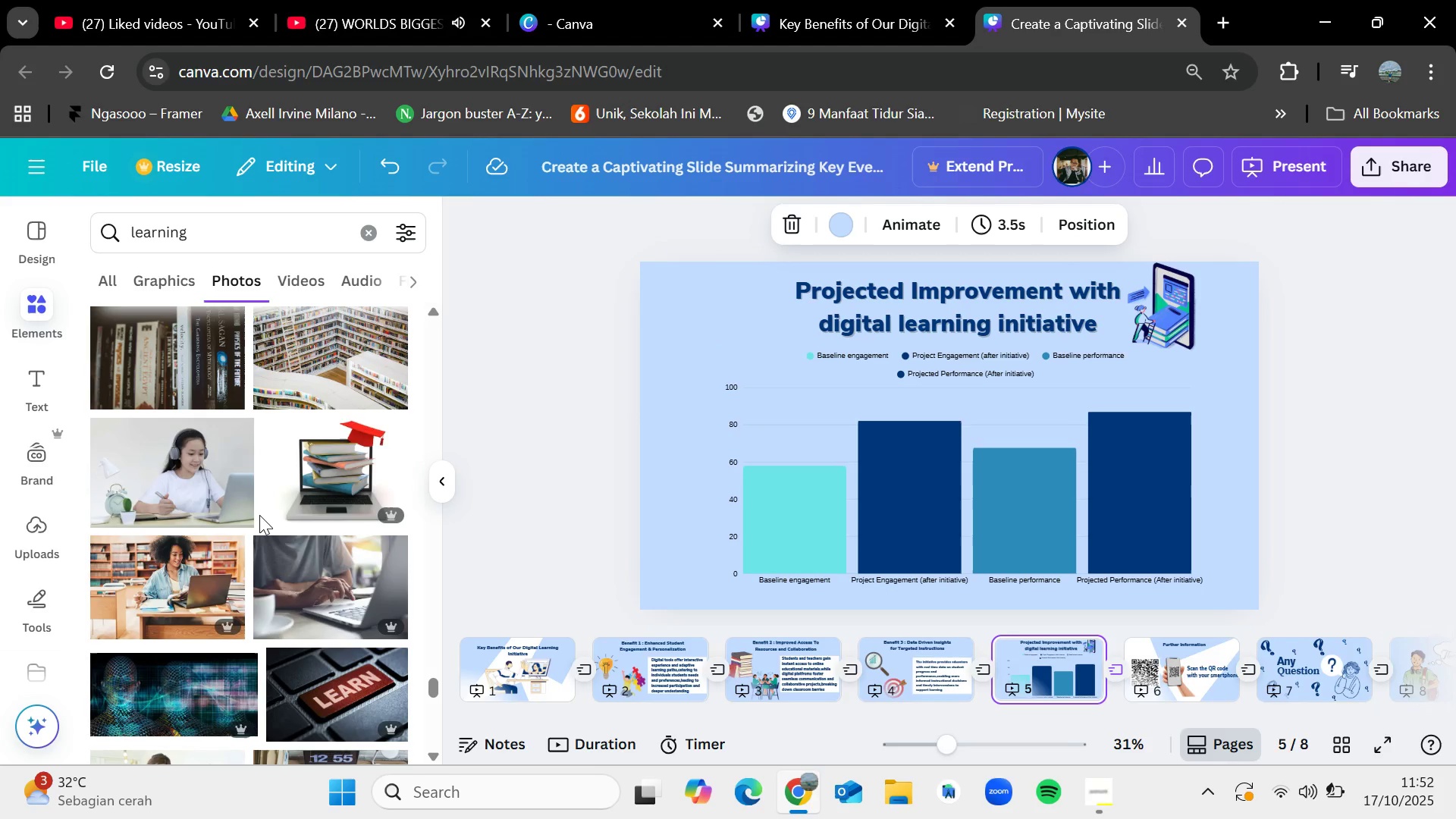 
key(ArrowLeft)
 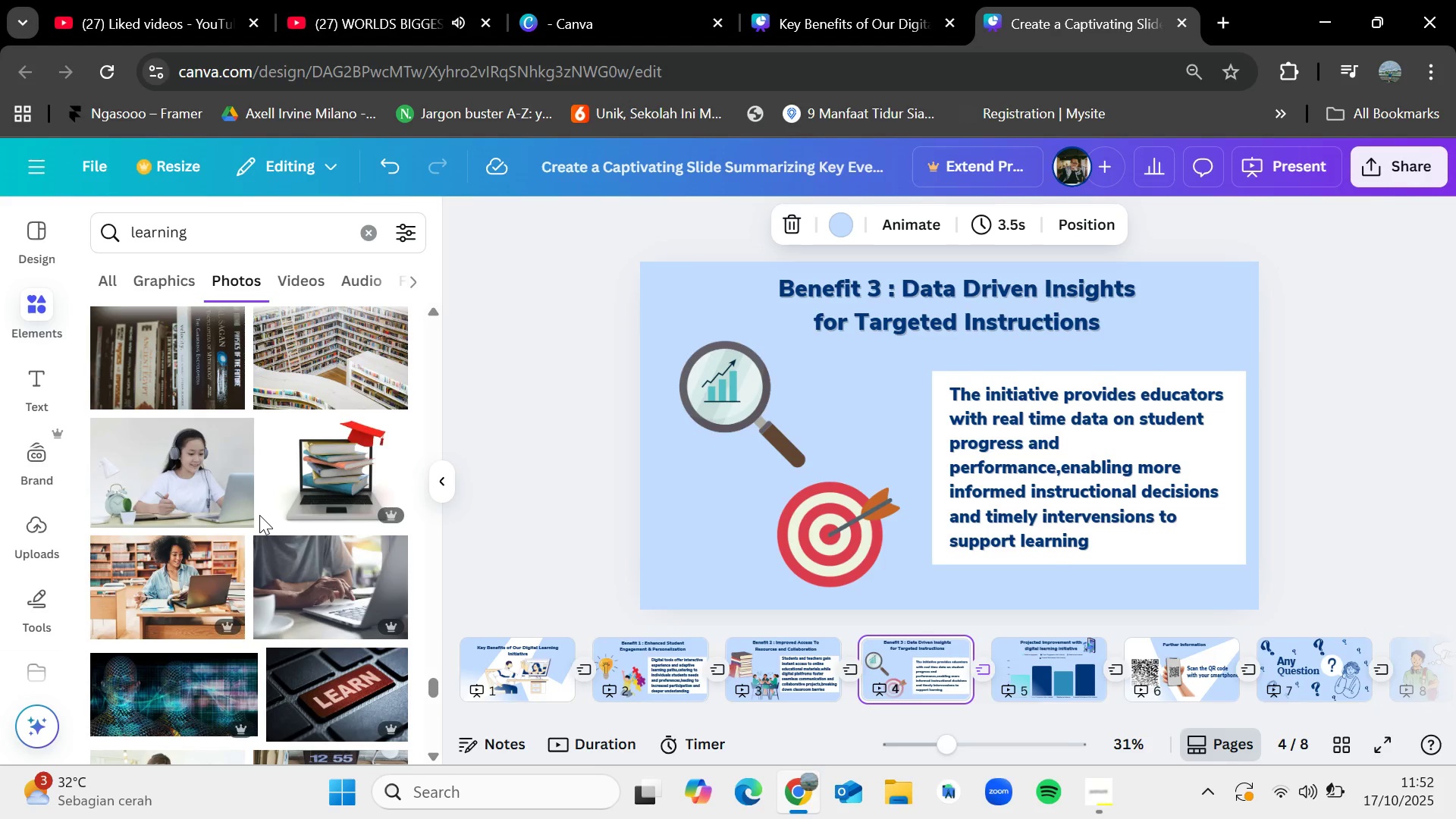 
key(ArrowRight)
 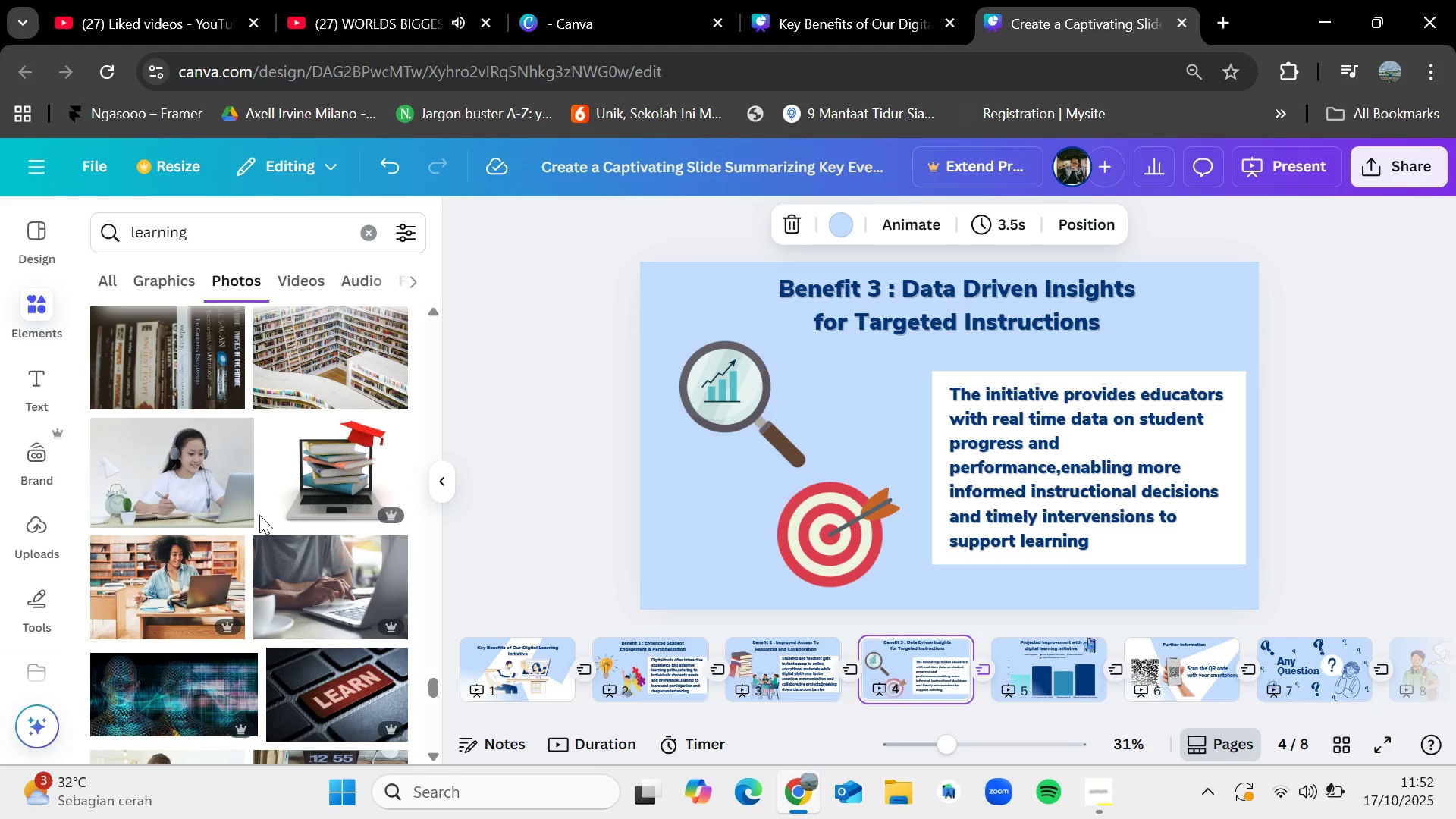 
key(ArrowRight)
 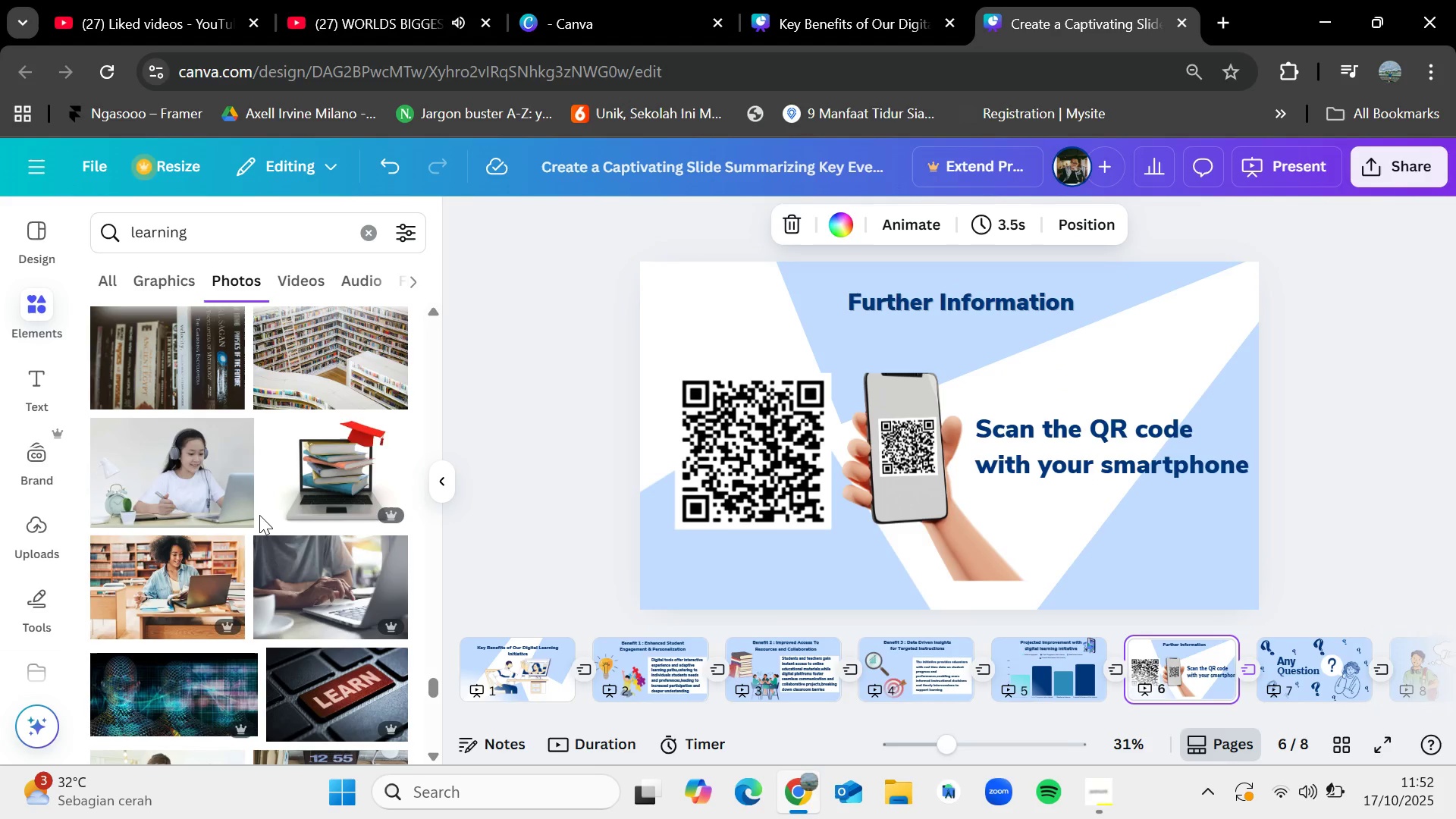 
key(ArrowRight)
 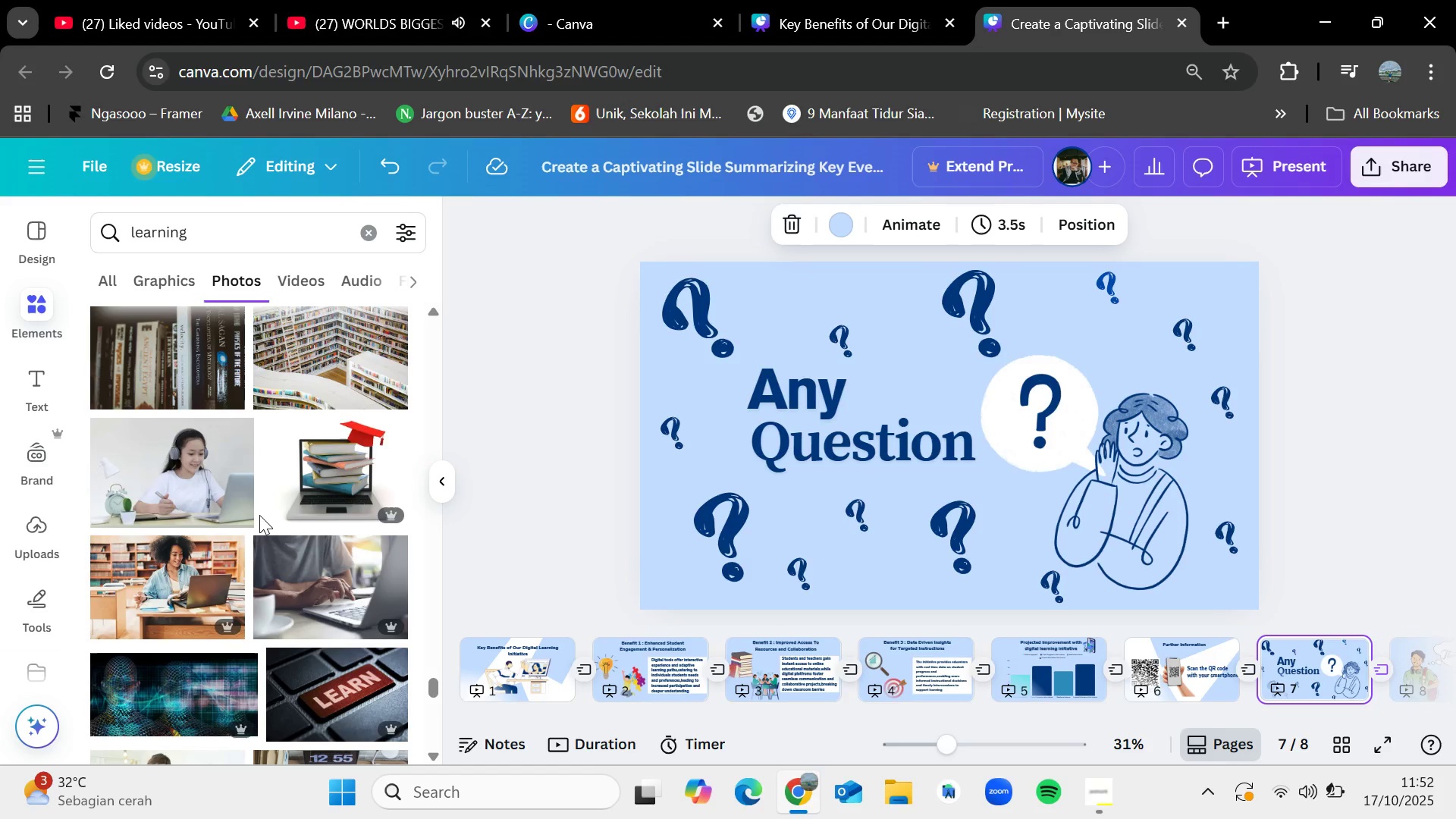 
wait(7.7)
 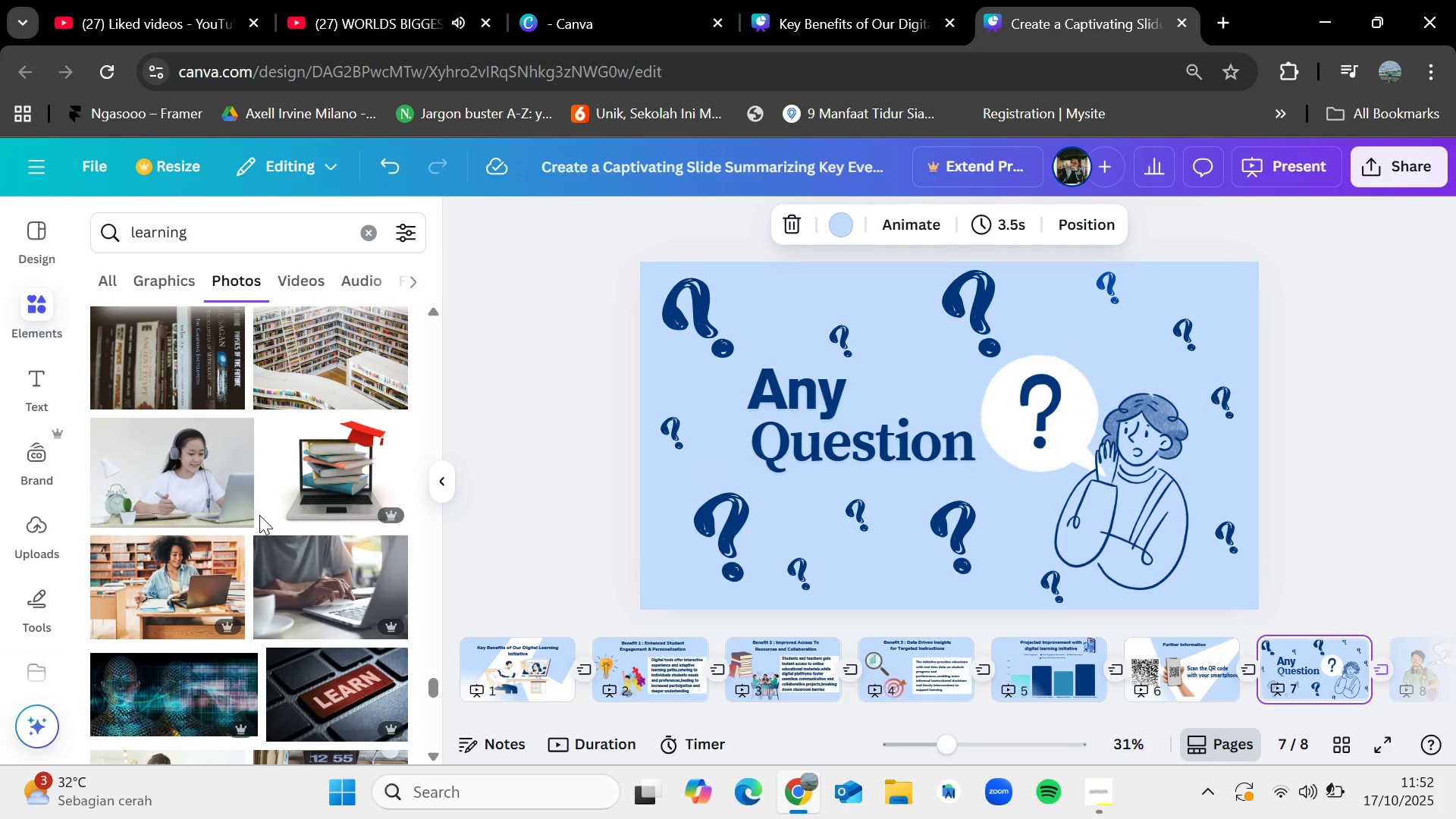 
key(ArrowLeft)
 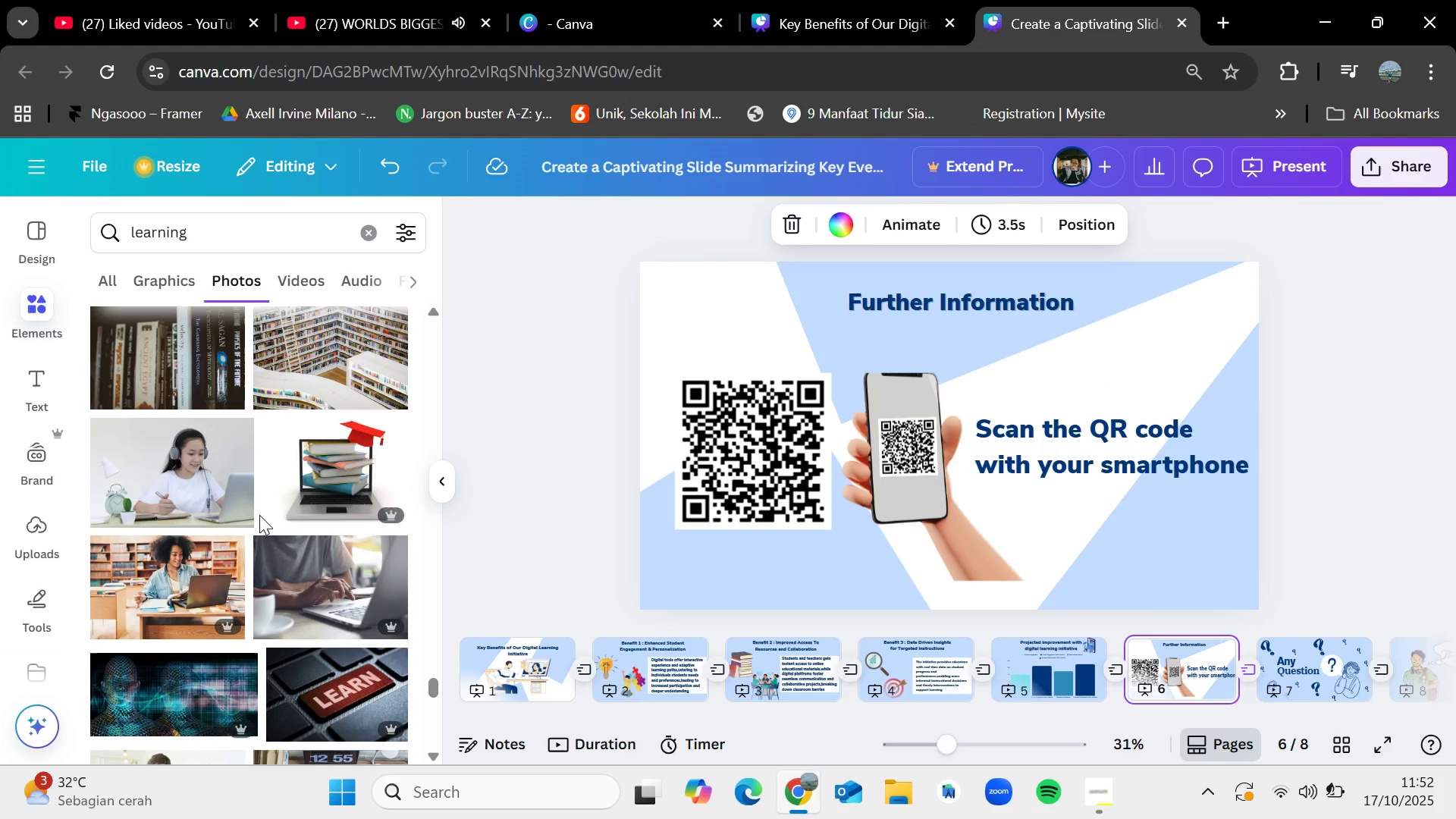 
key(ArrowRight)
 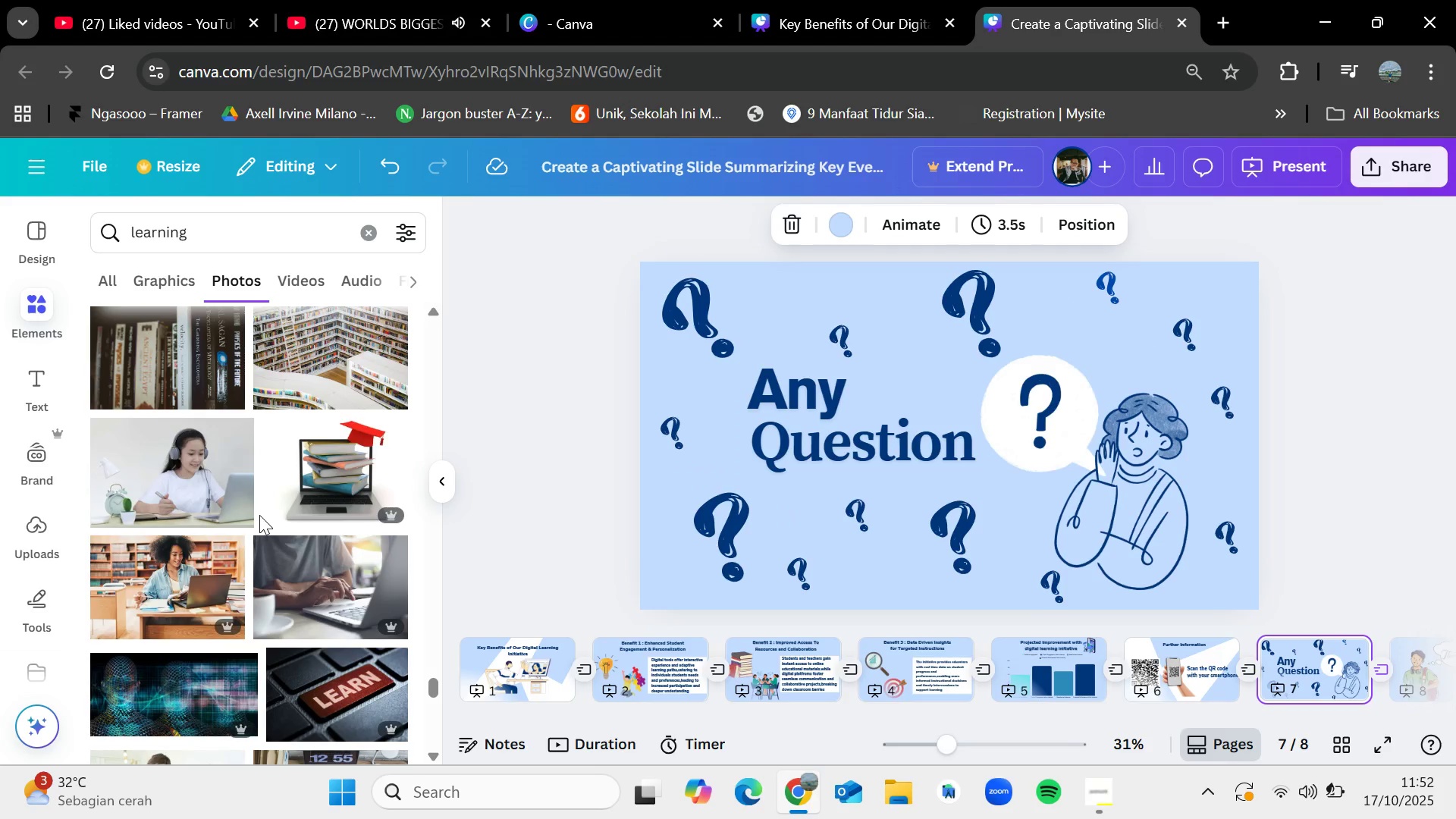 
key(ArrowLeft)
 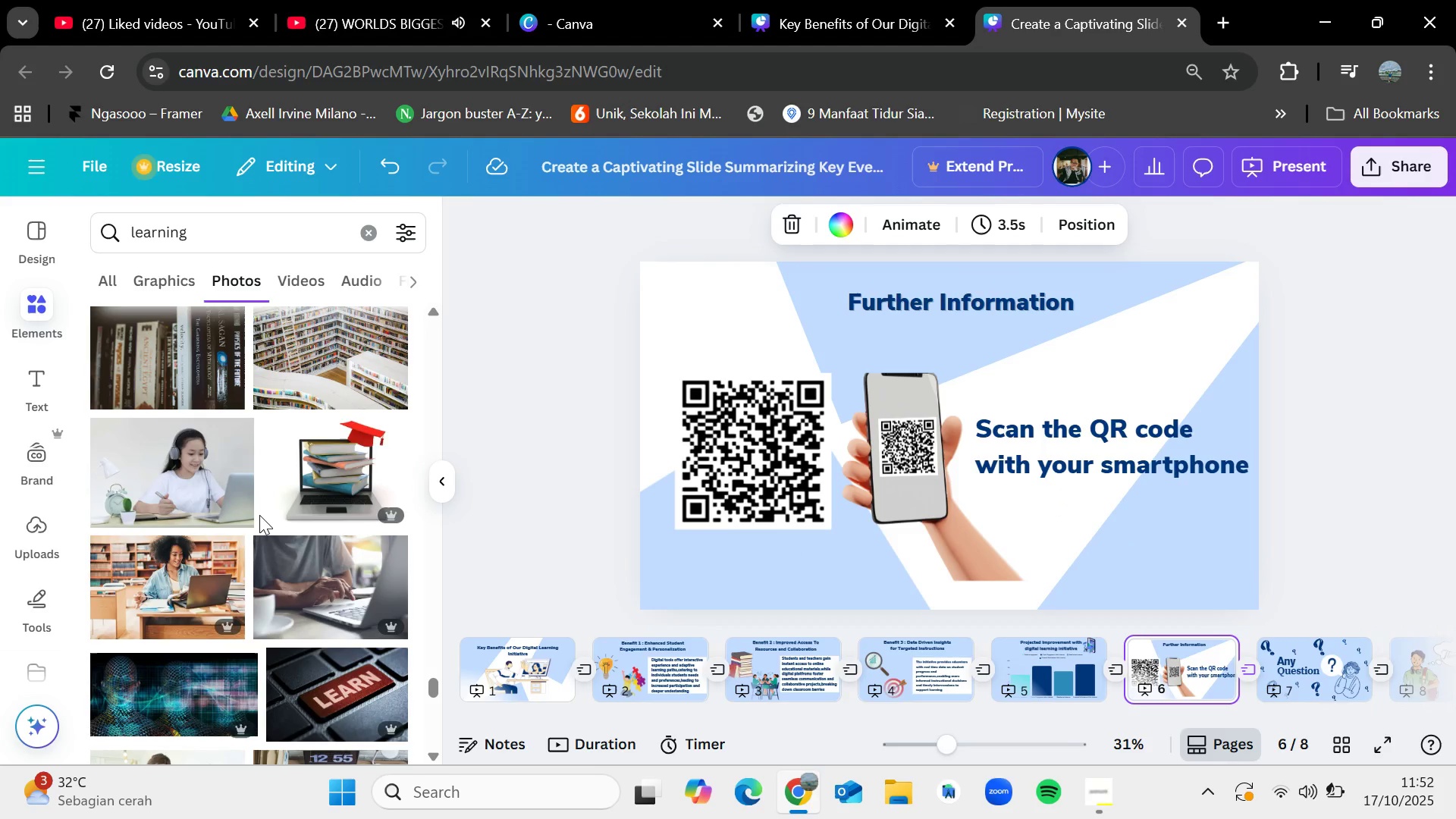 
key(ArrowLeft)
 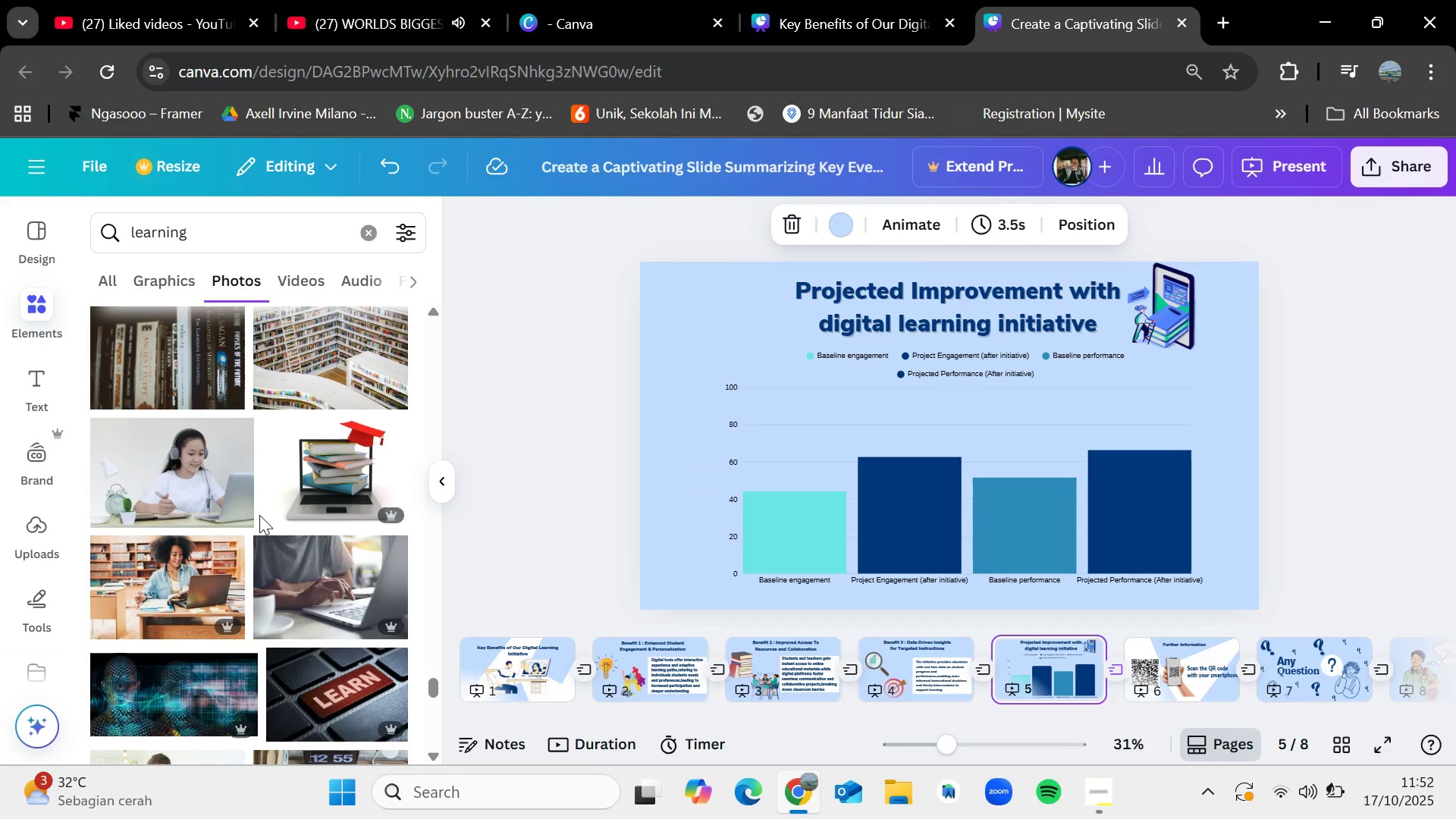 
key(ArrowLeft)
 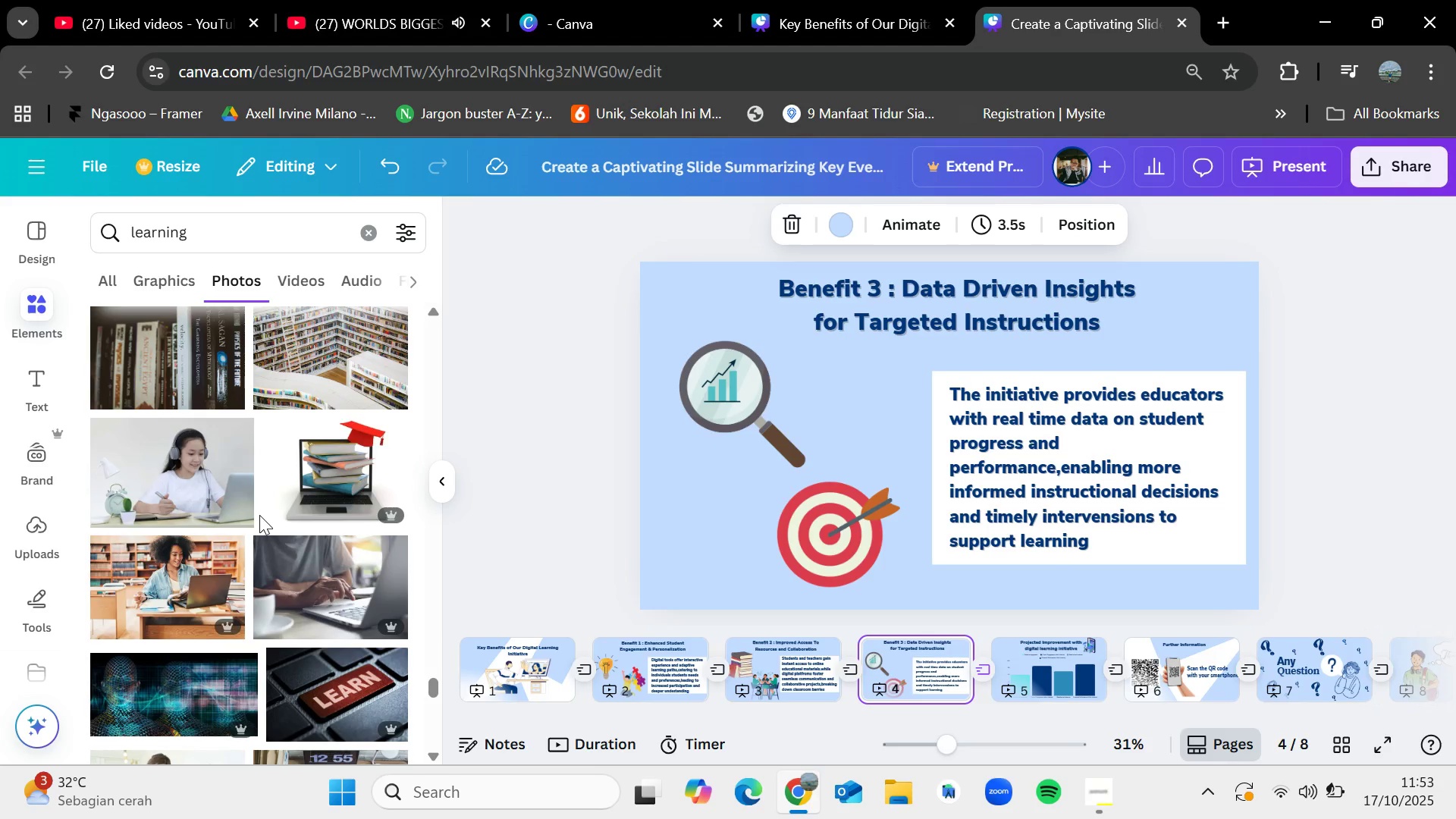 
wait(37.1)
 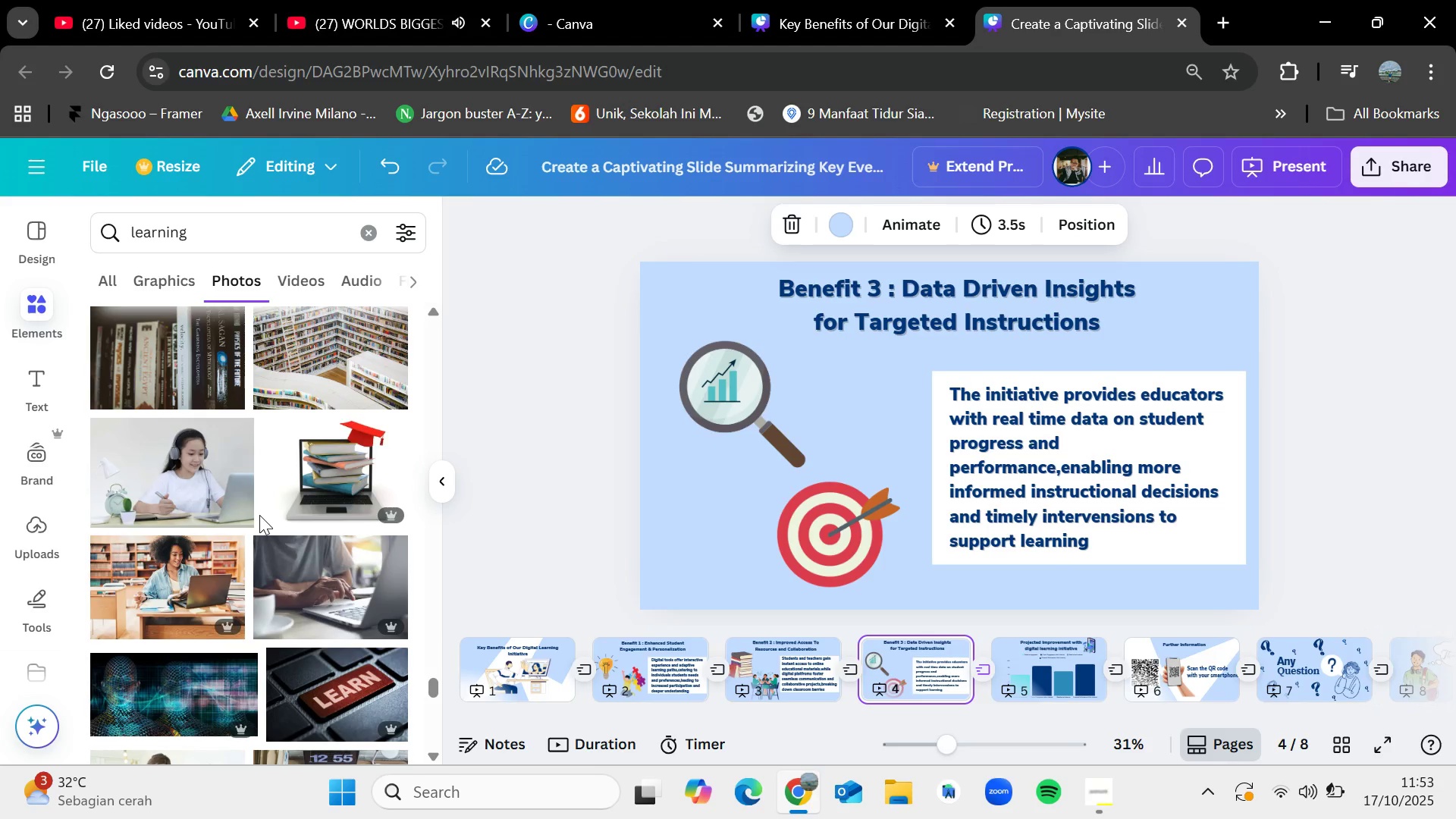 
key(ArrowLeft)
 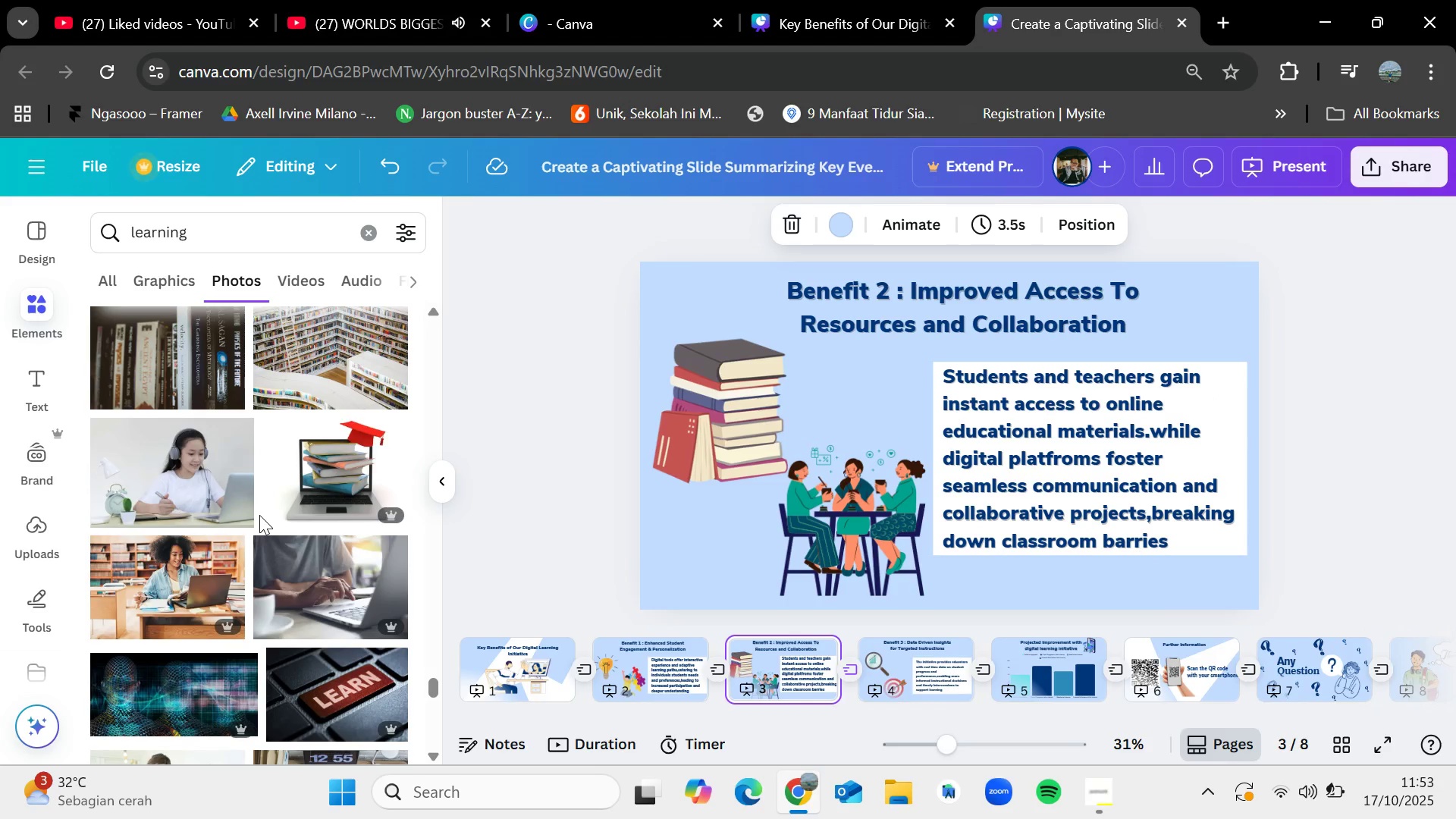 
key(ArrowRight)
 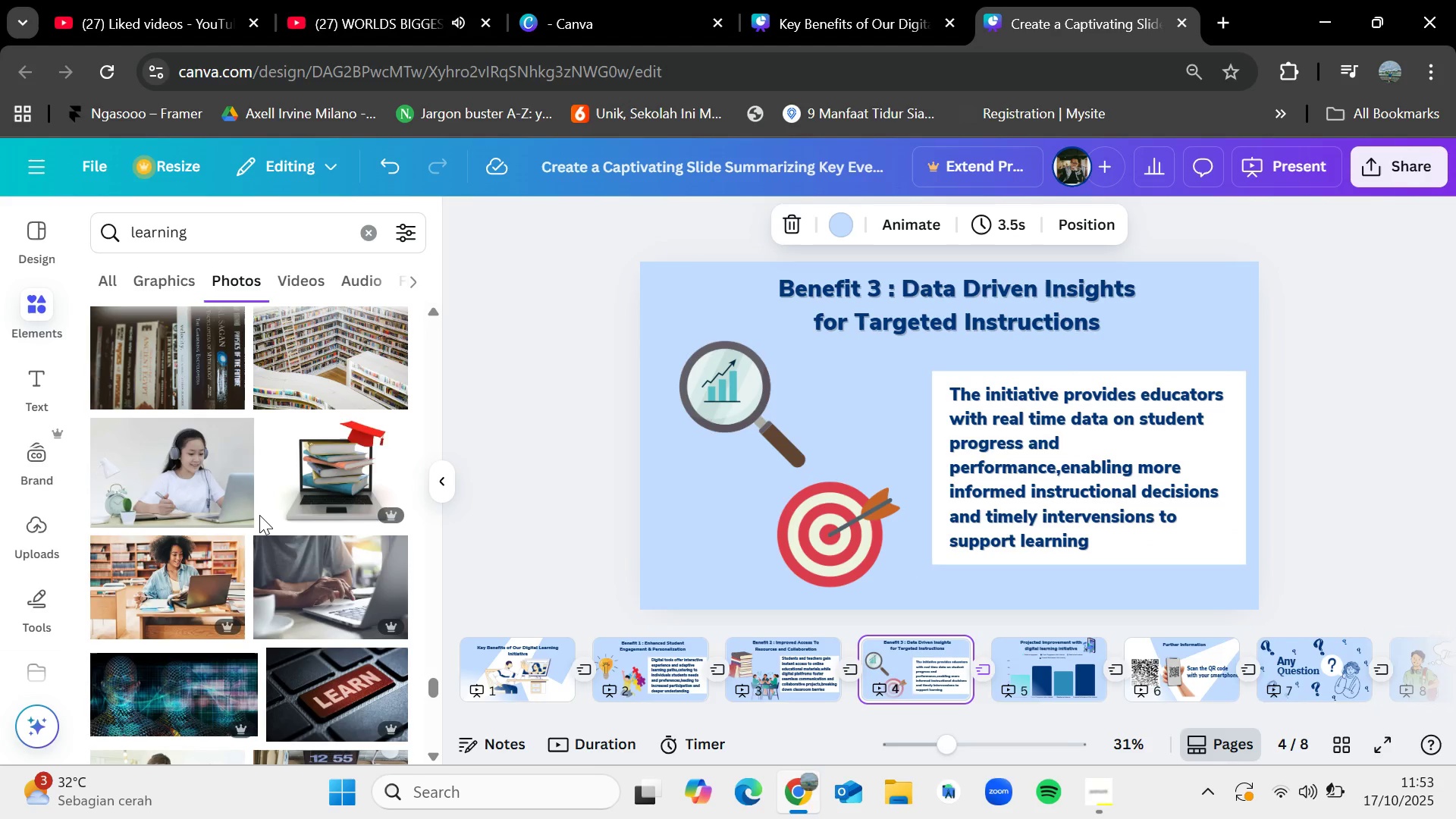 
key(ArrowLeft)
 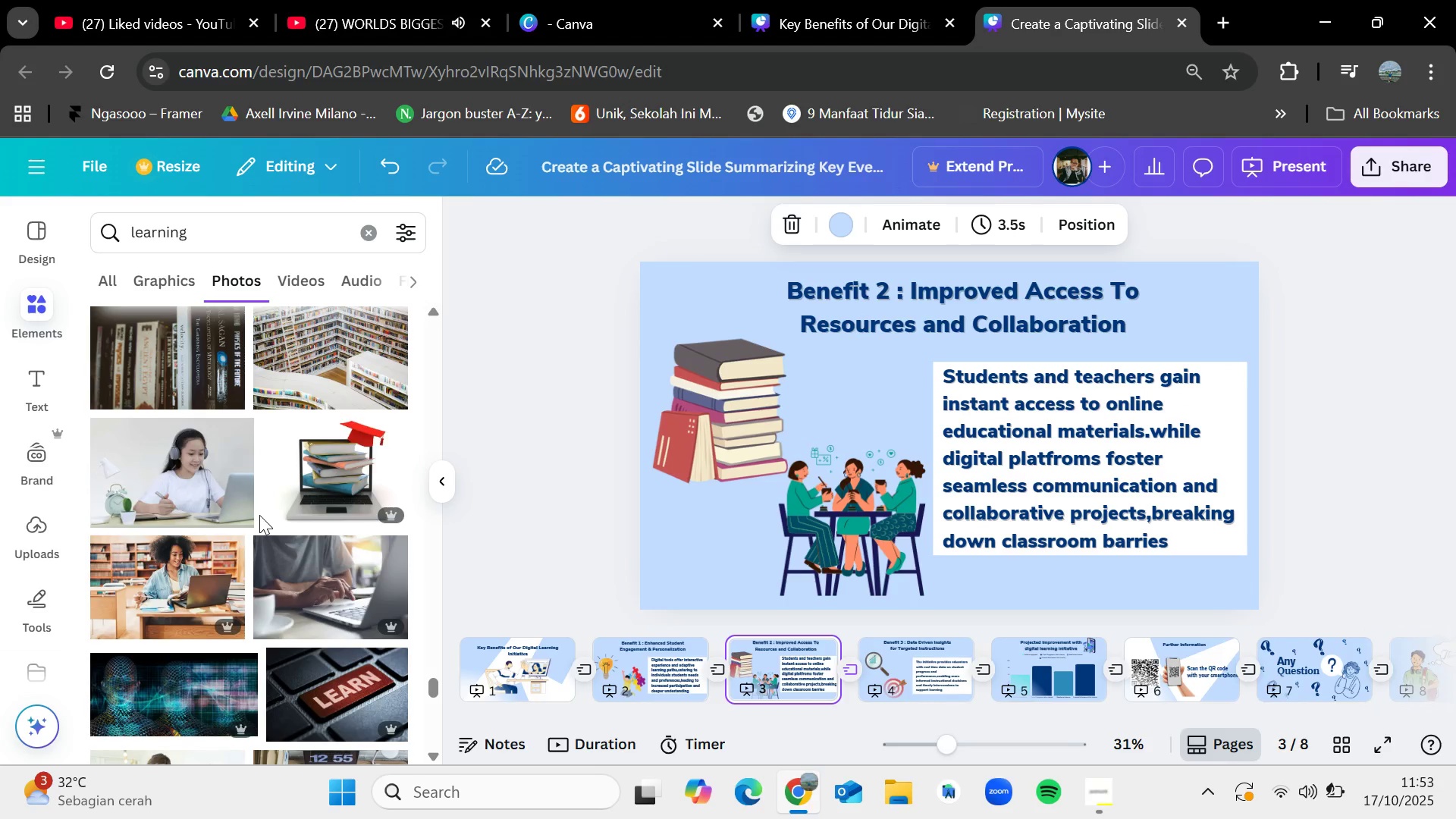 
key(ArrowRight)
 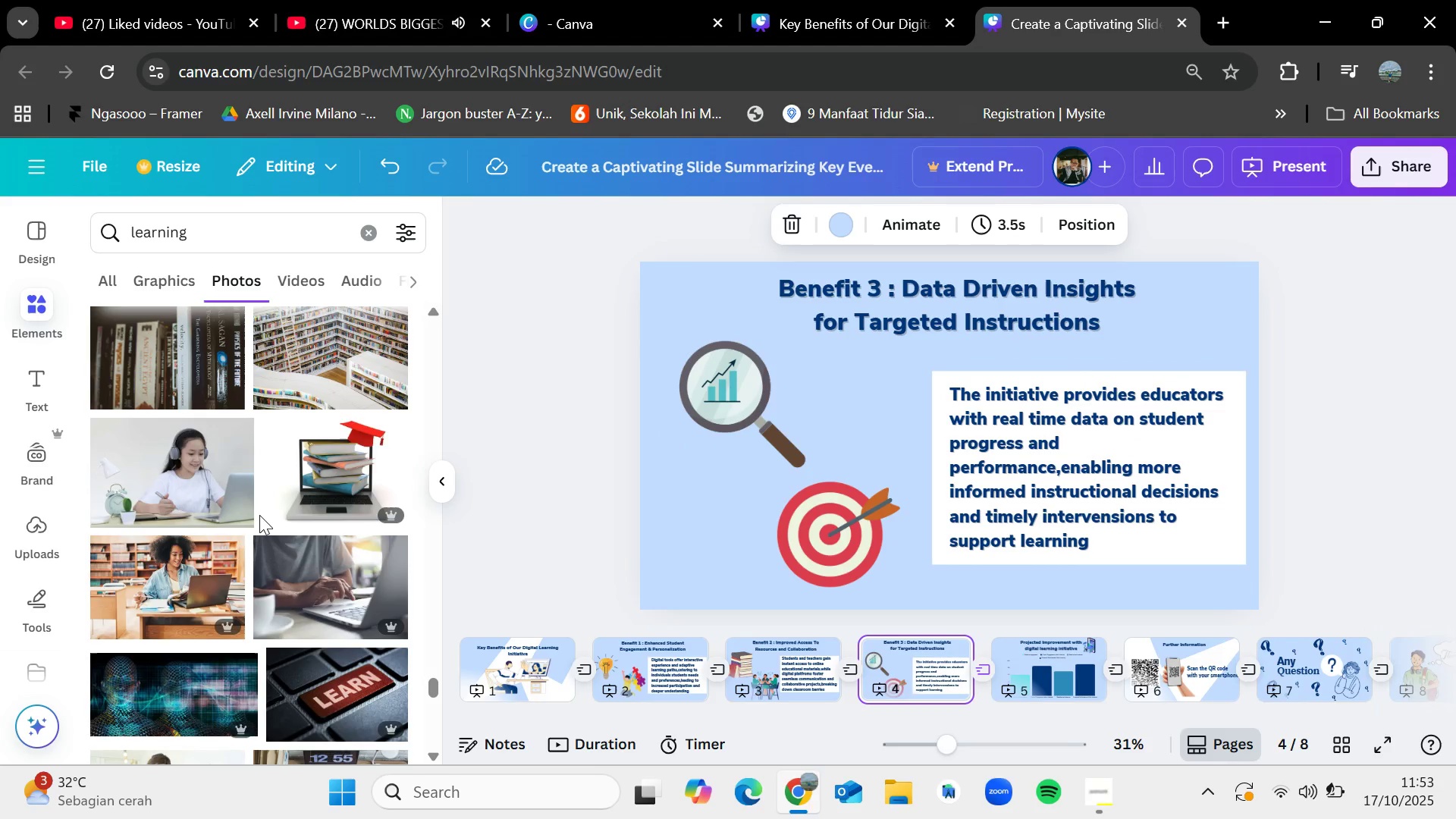 
key(ArrowRight)
 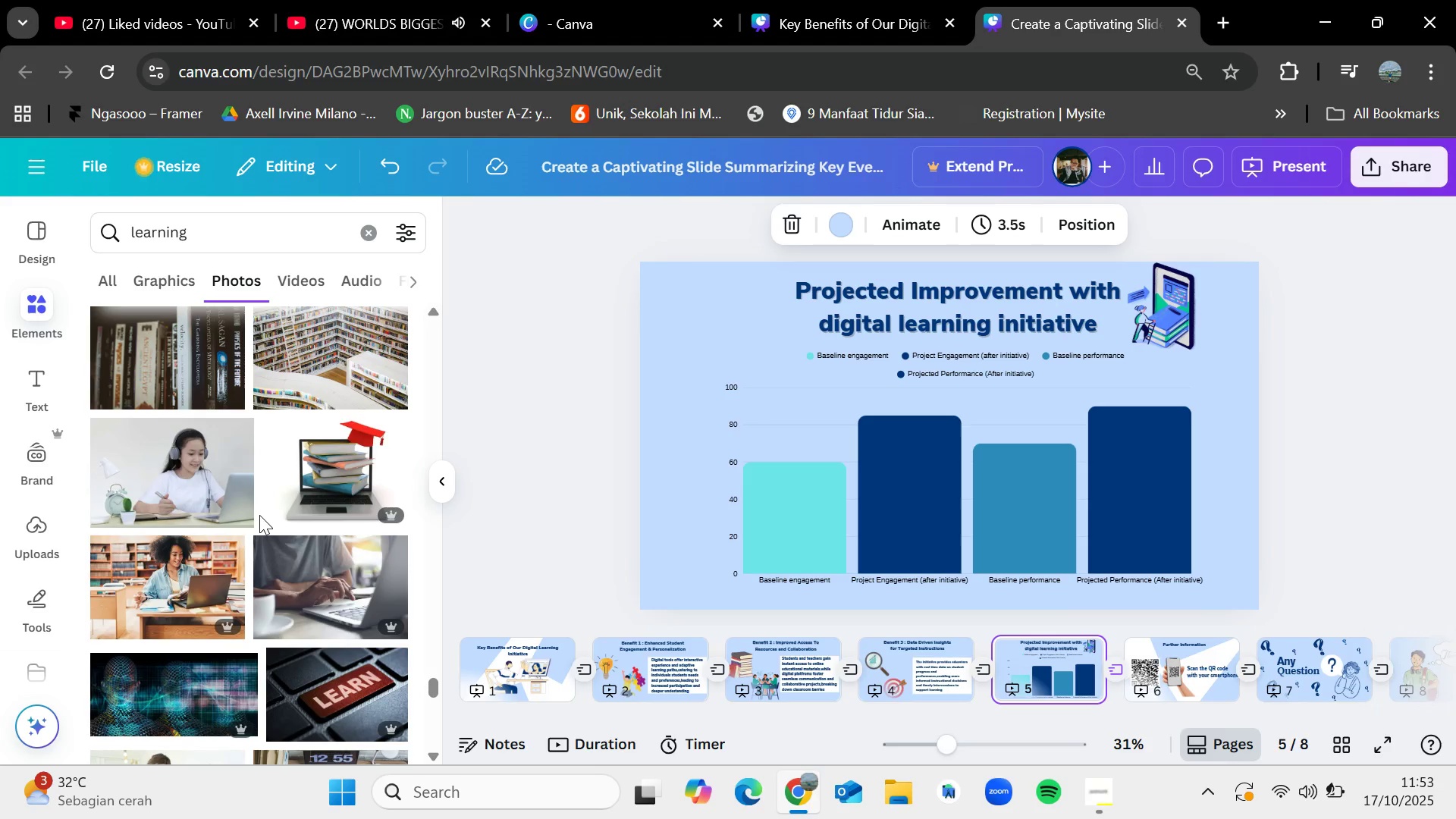 
wait(13.43)
 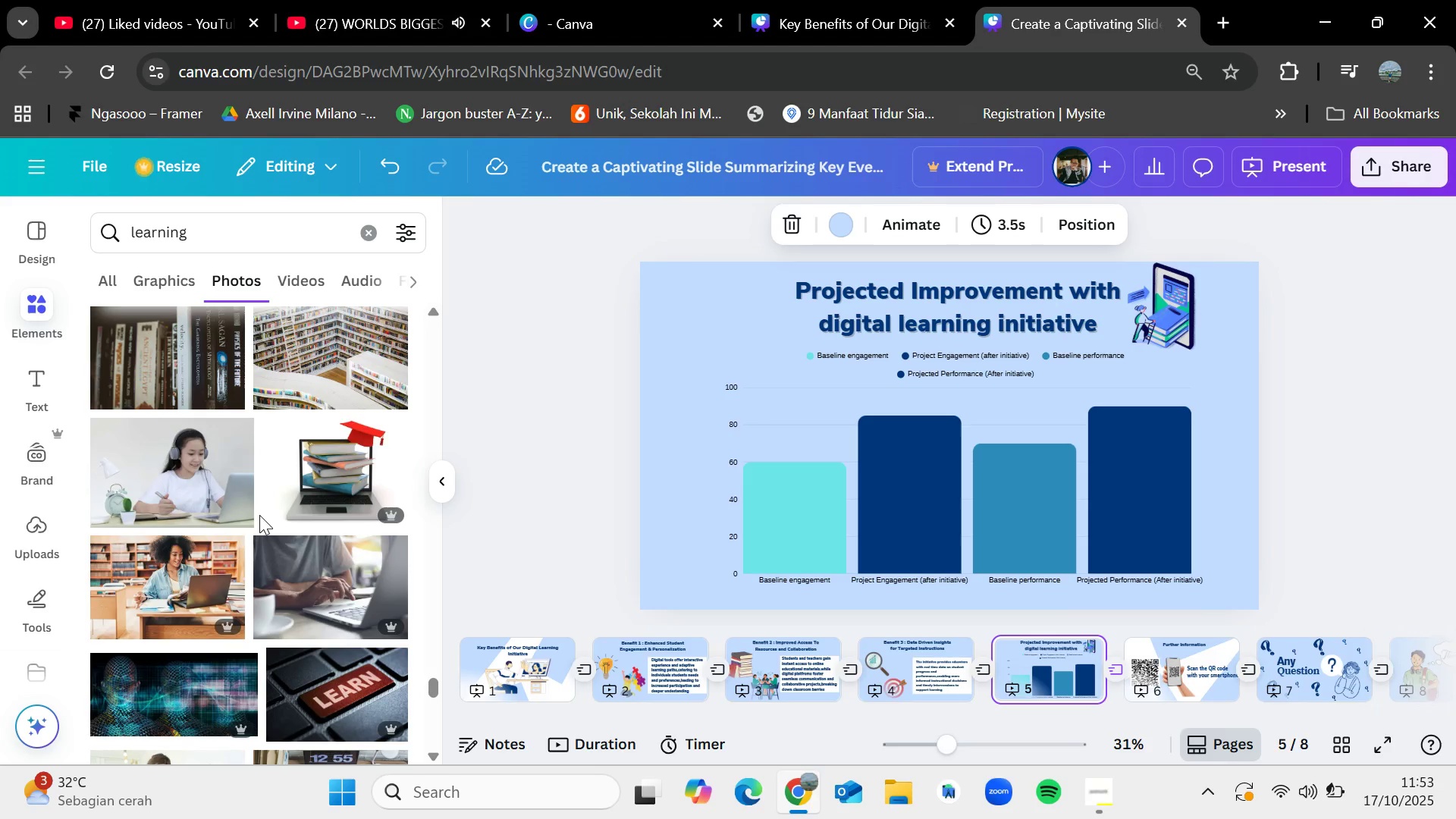 
key(ArrowLeft)
 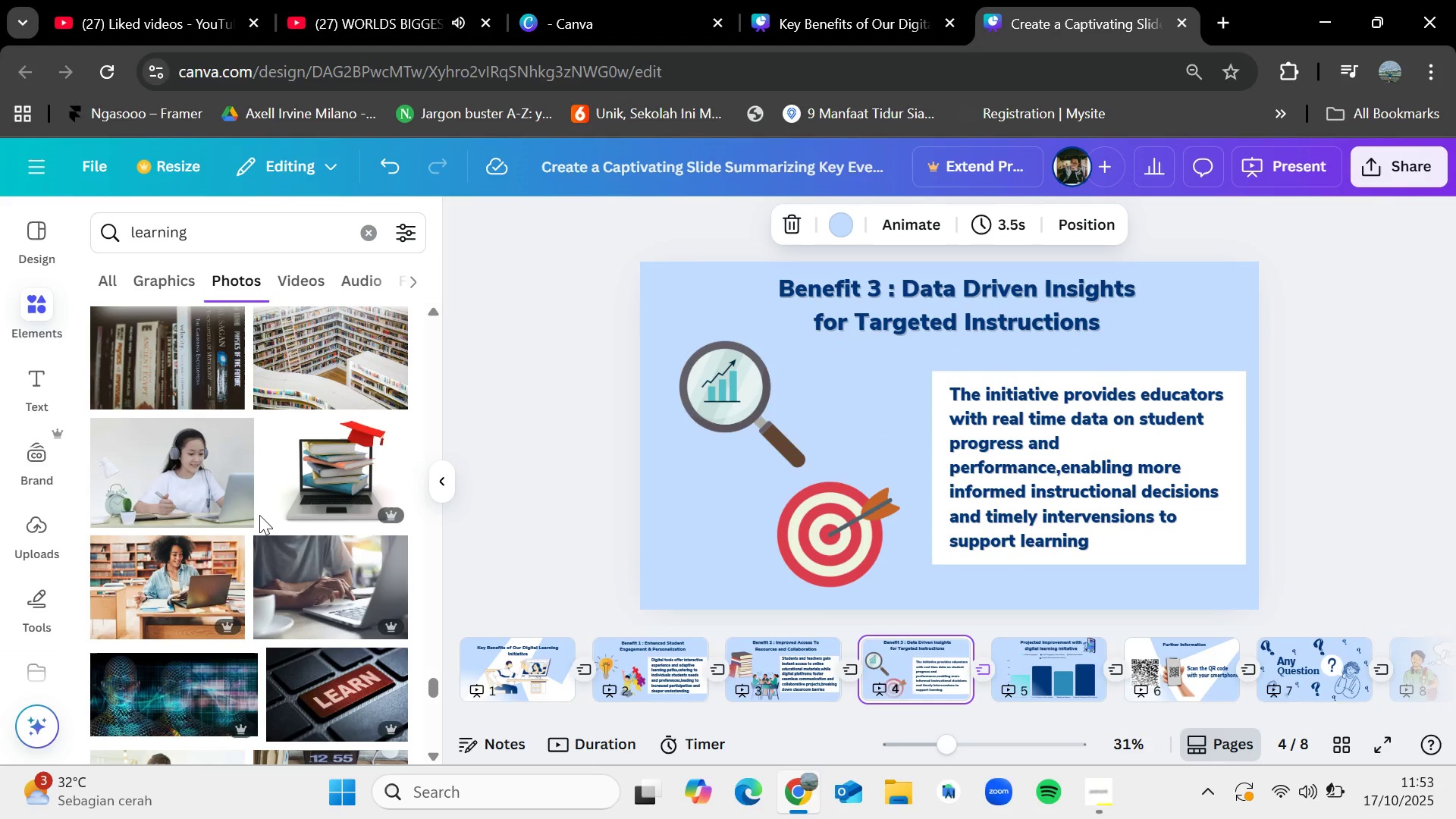 
key(ArrowRight)
 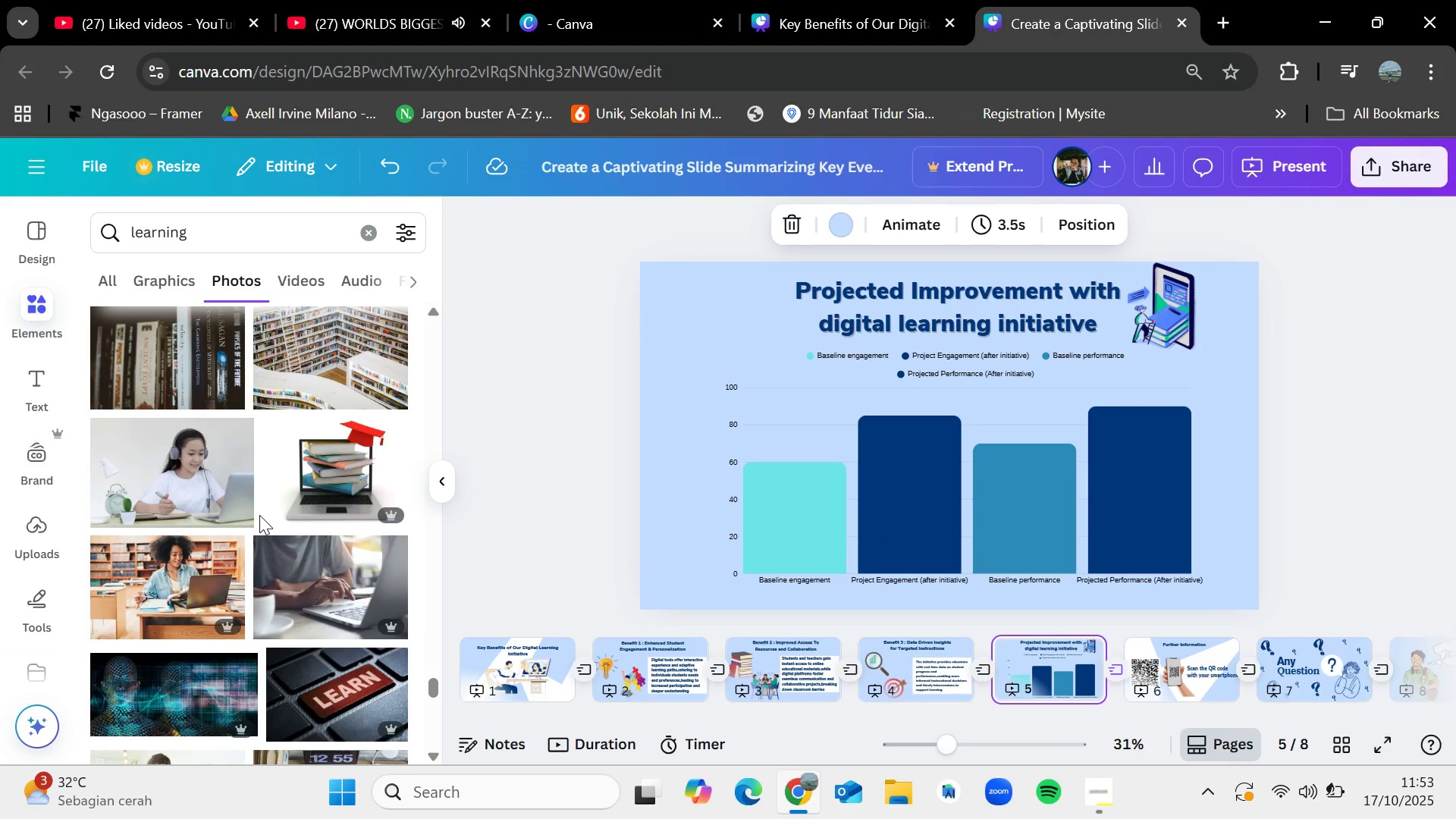 
key(ArrowRight)
 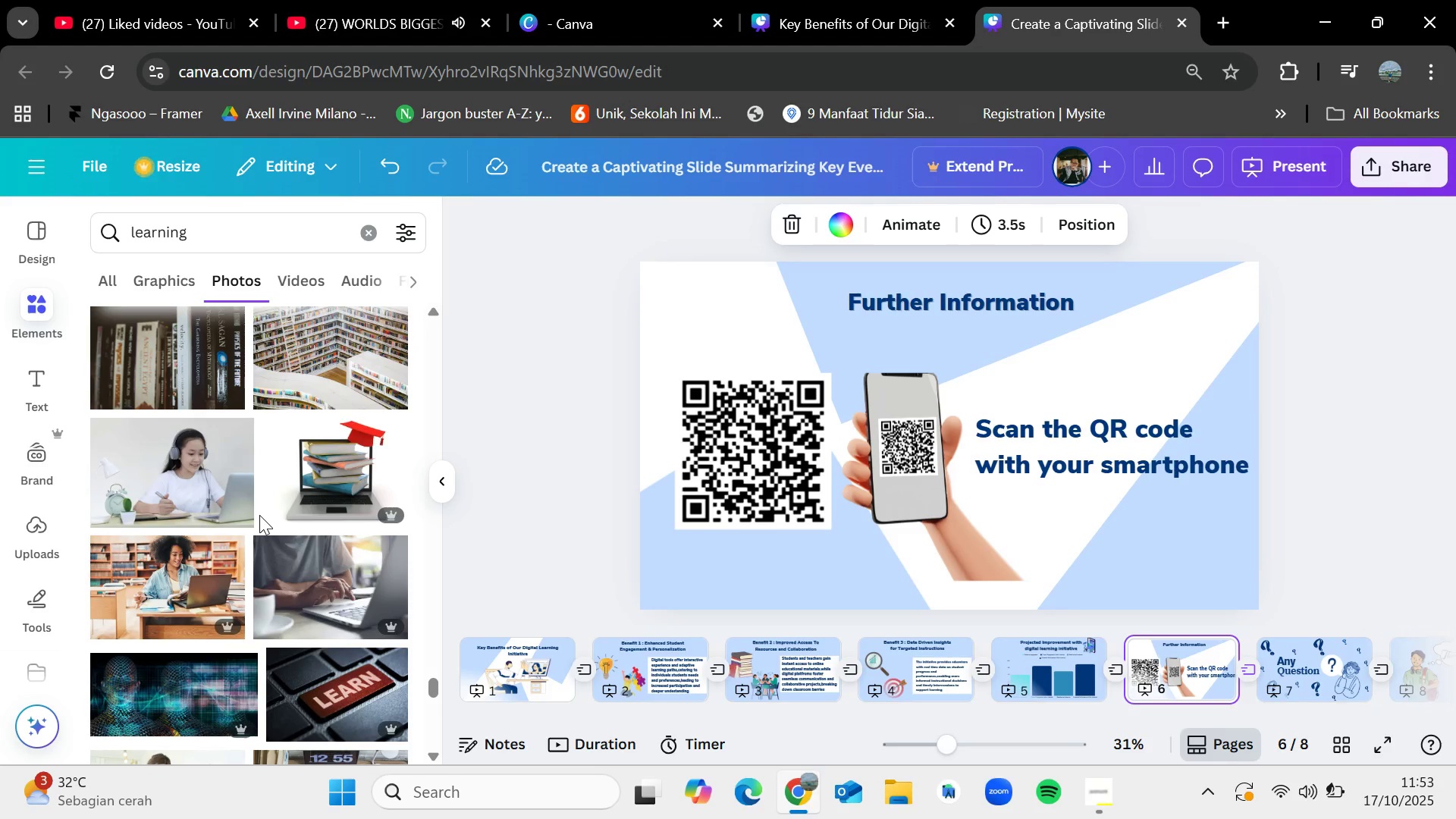 
key(ArrowLeft)
 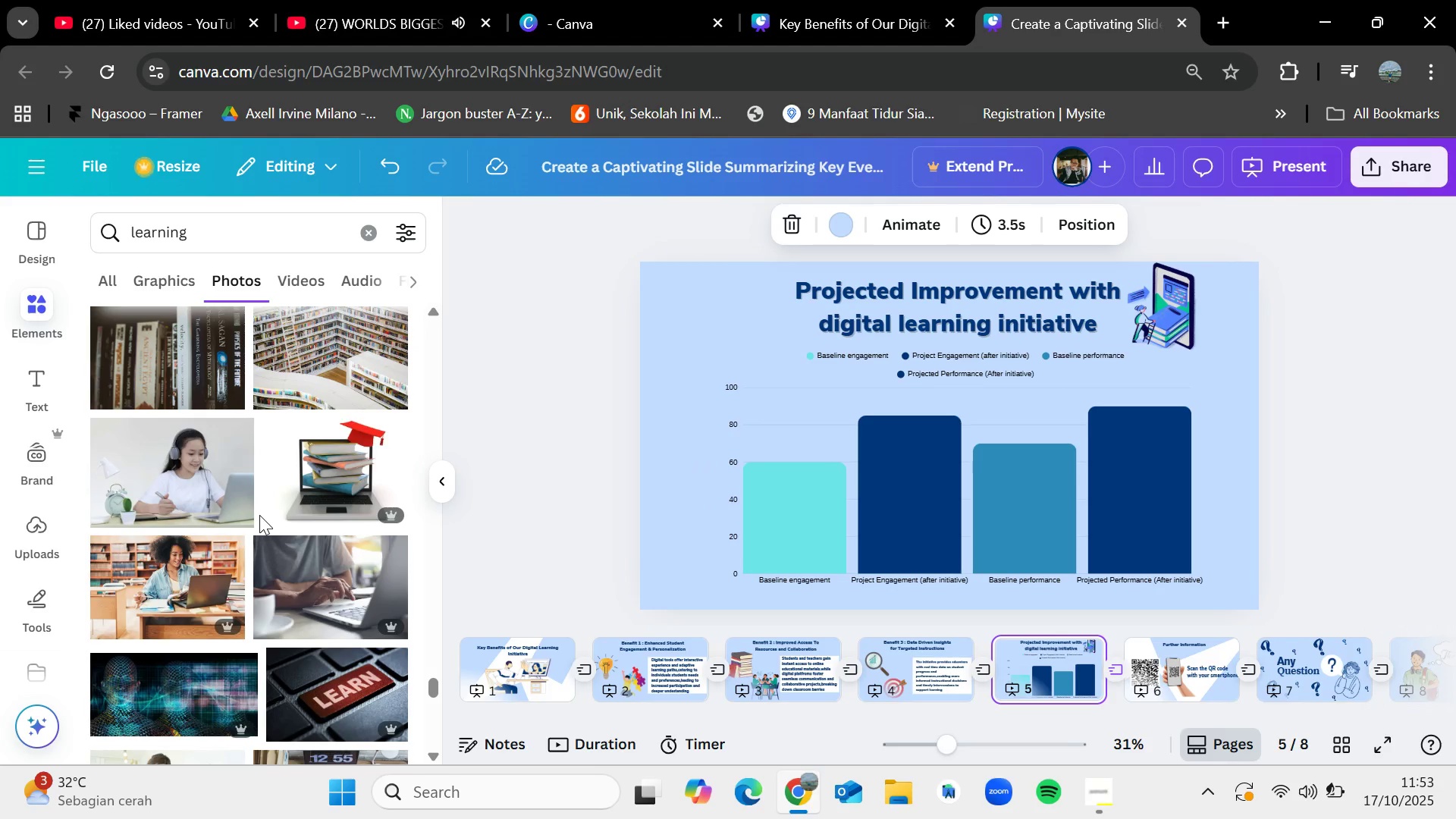 
wait(6.8)
 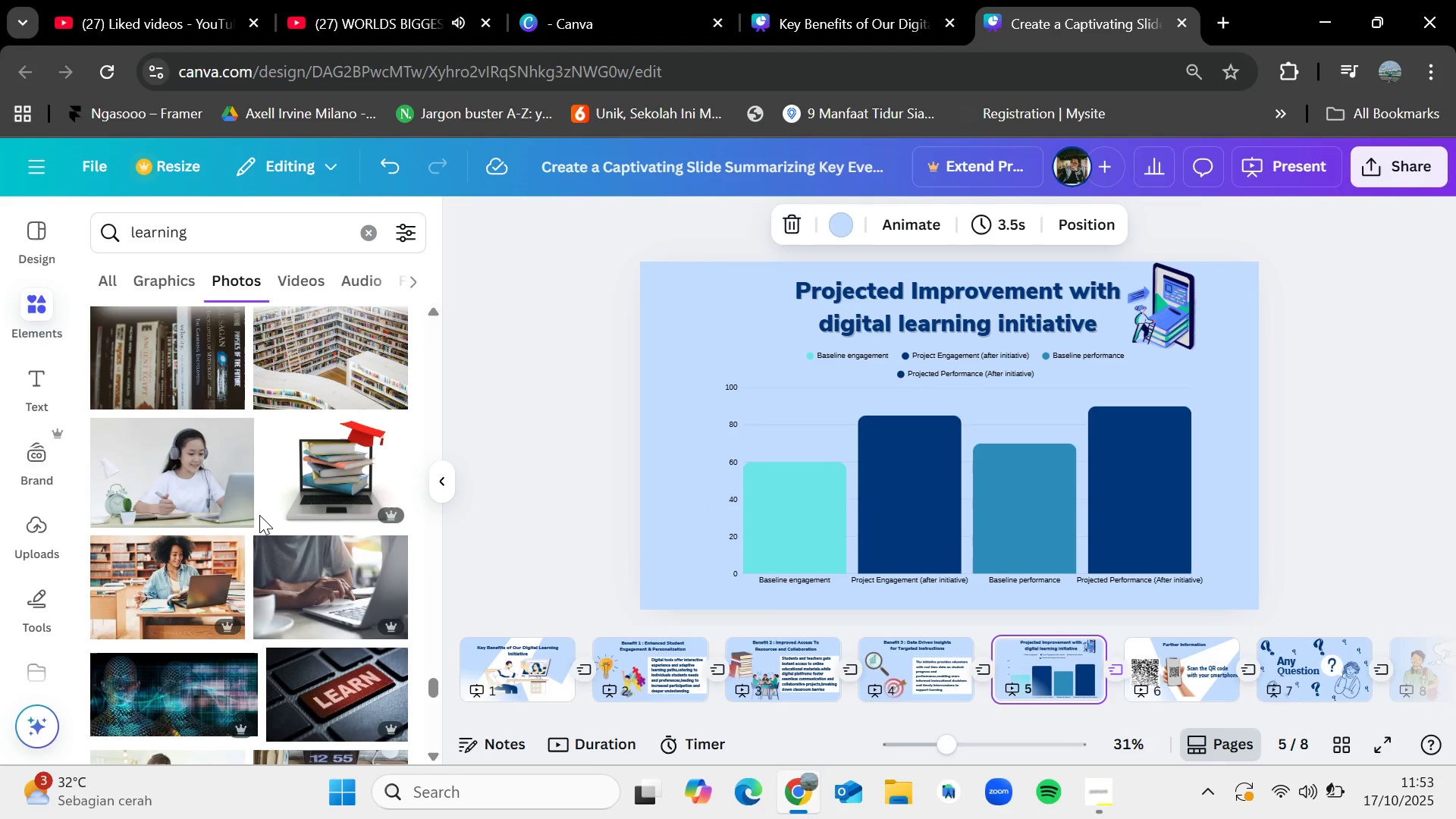 
key(ArrowLeft)
 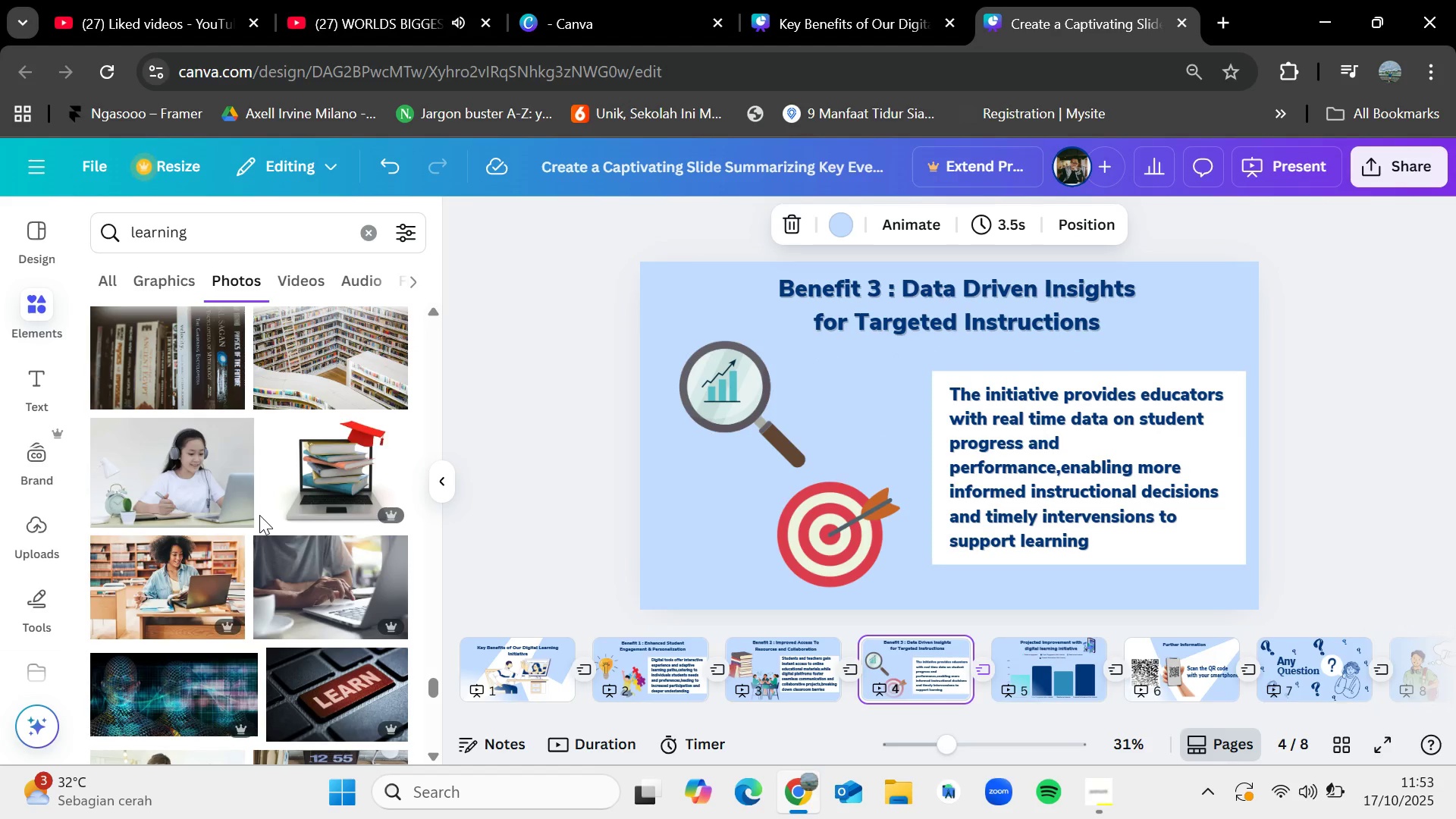 
key(ArrowRight)
 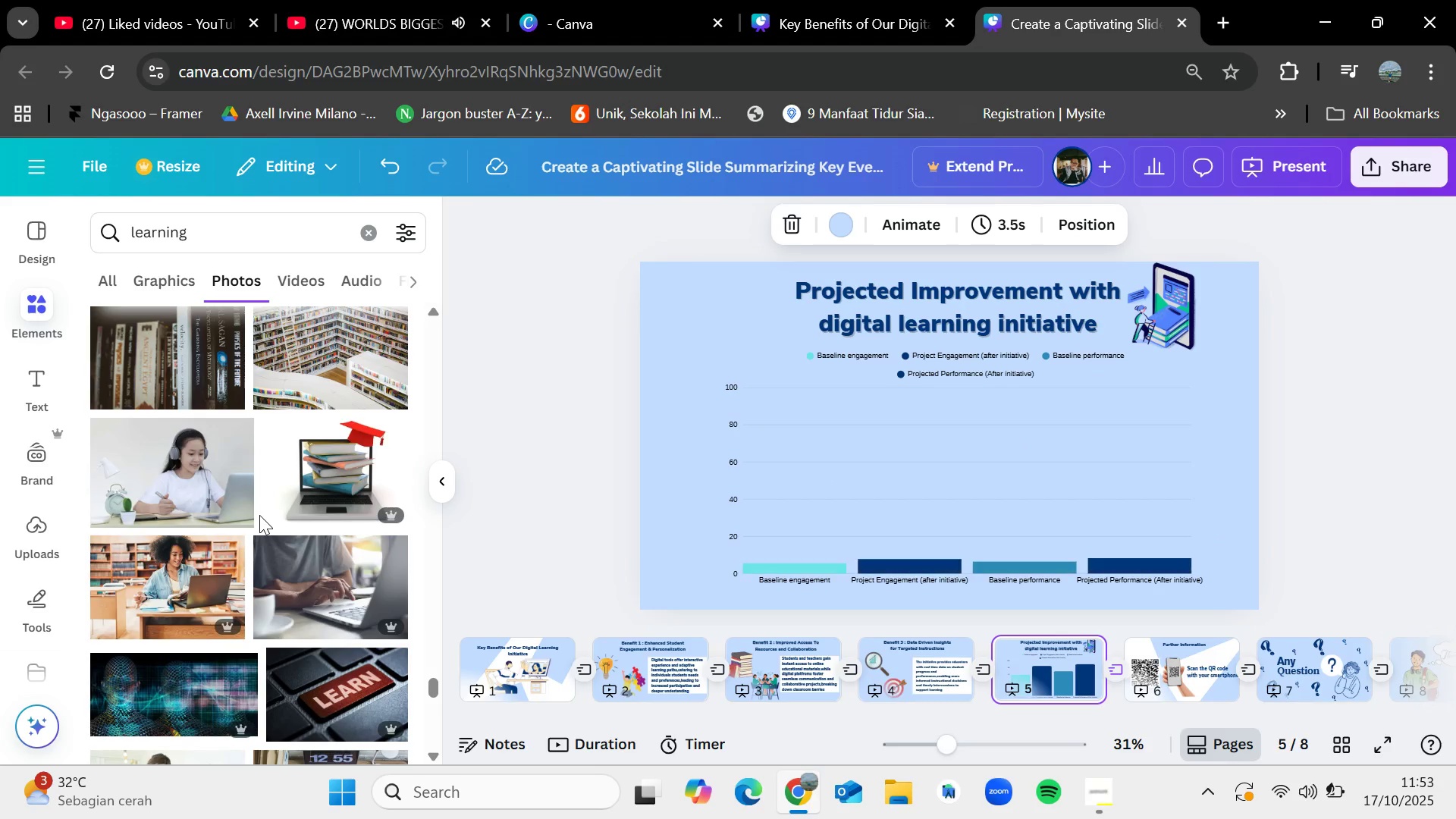 
key(ArrowRight)
 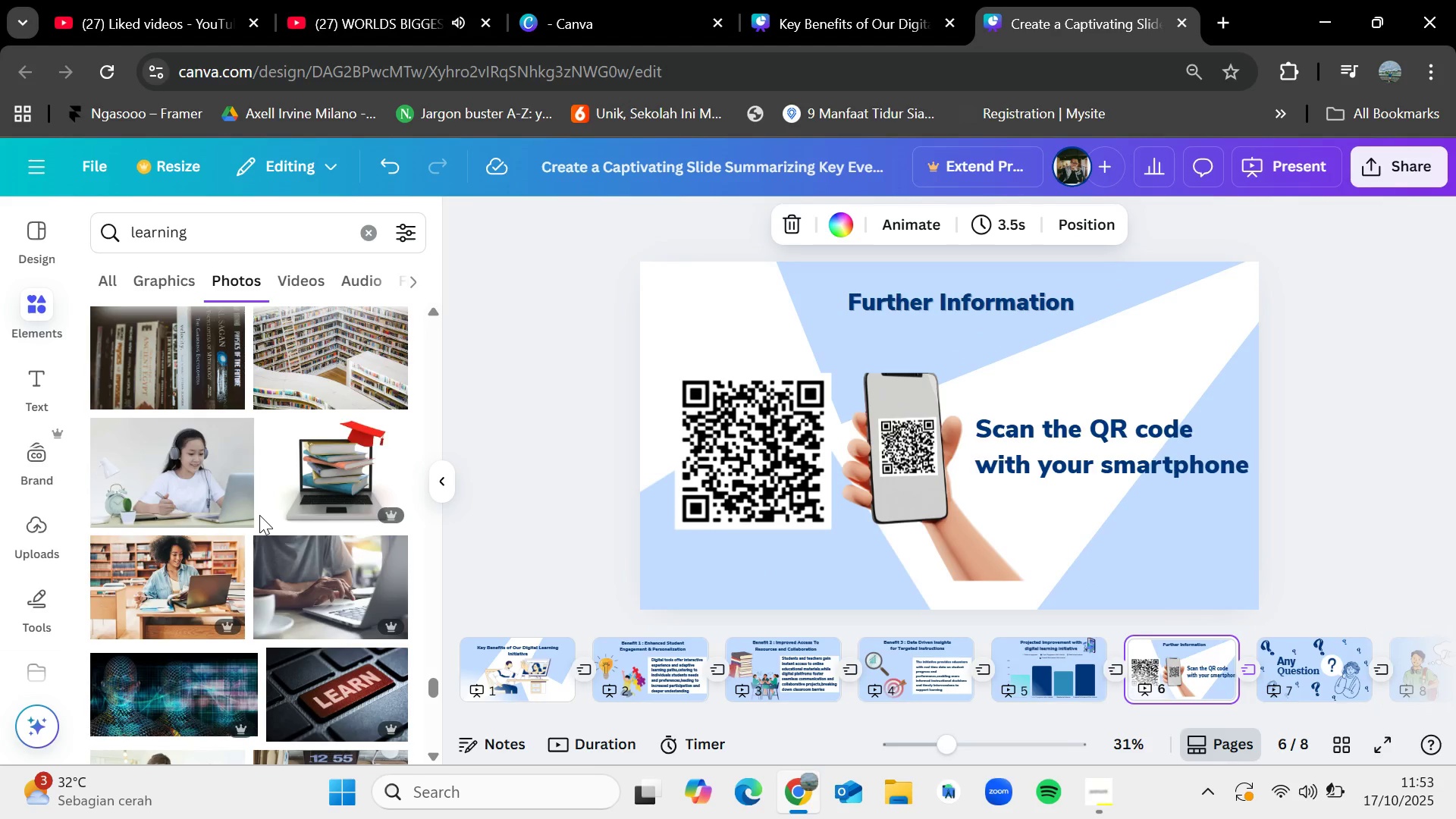 
key(ArrowLeft)
 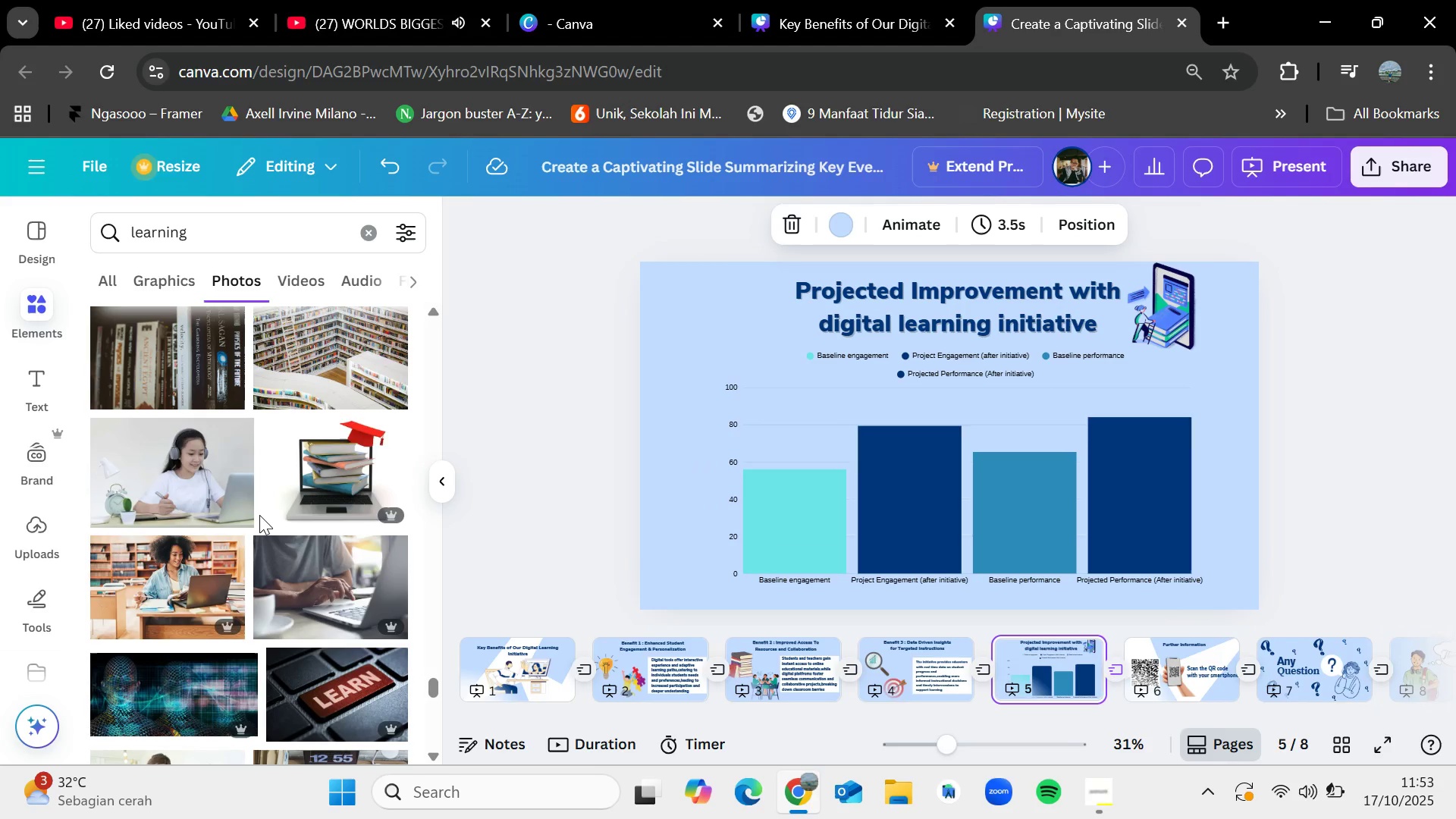 
key(ArrowLeft)
 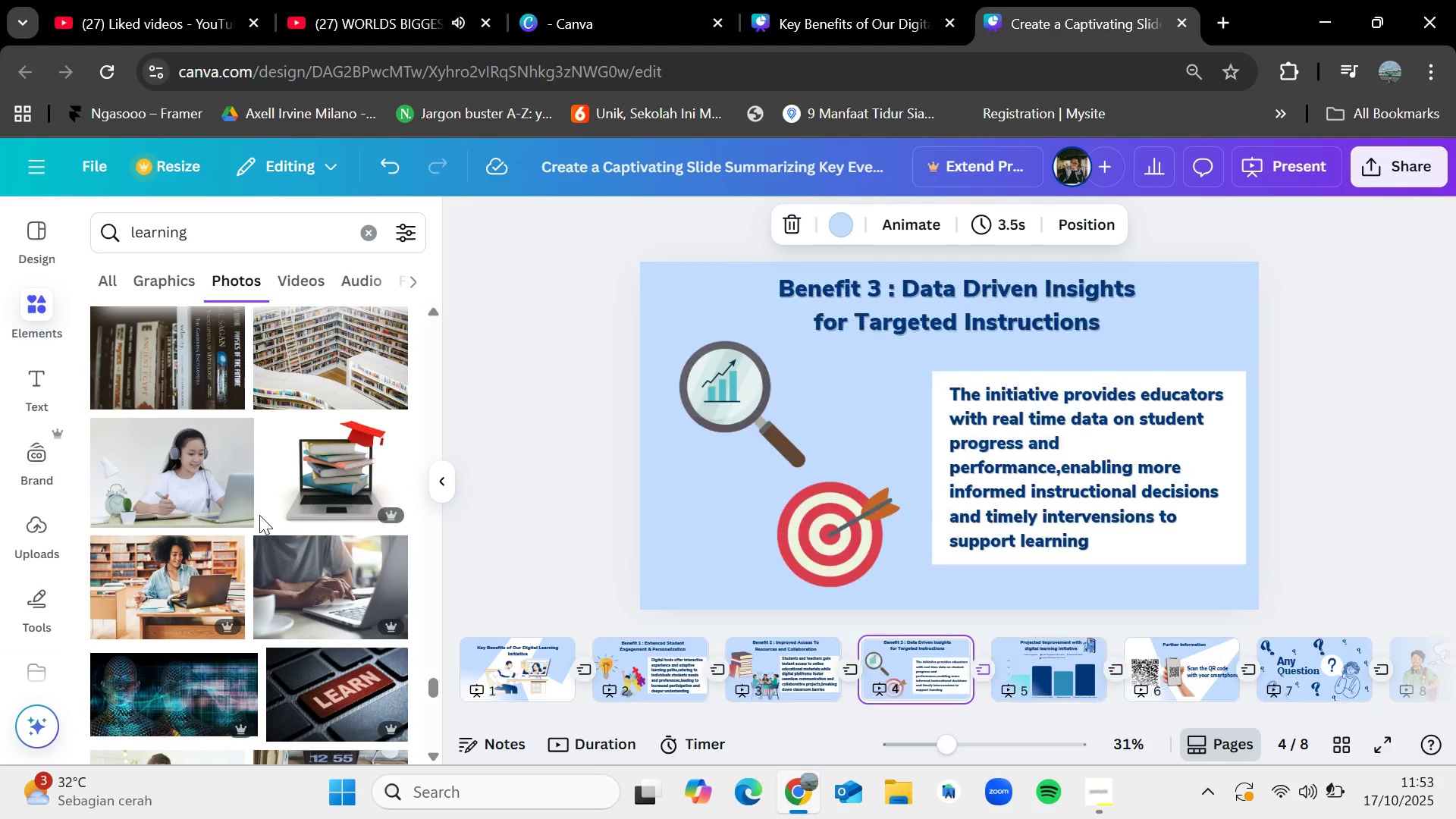 
key(ArrowLeft)
 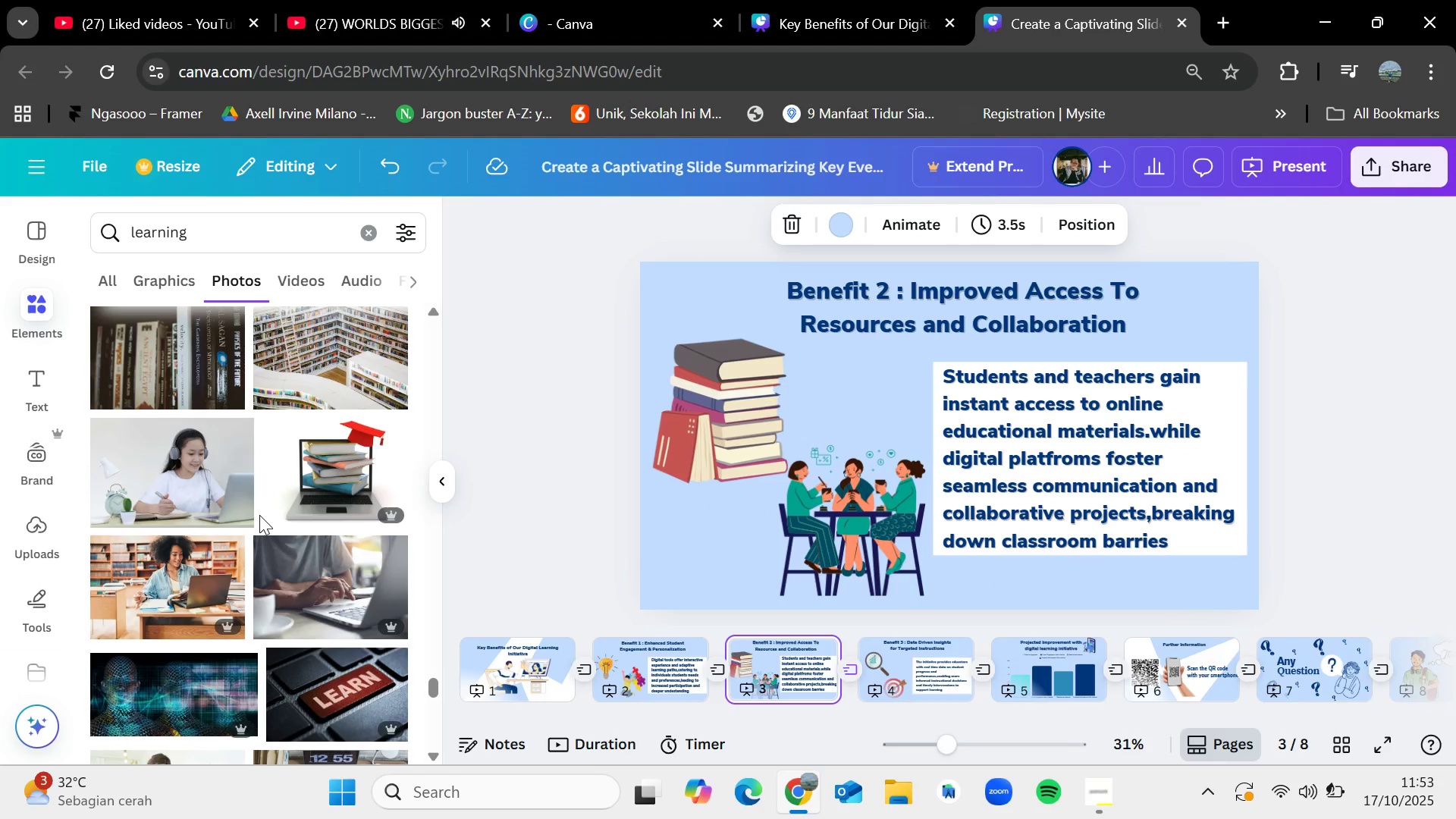 
key(ArrowLeft)
 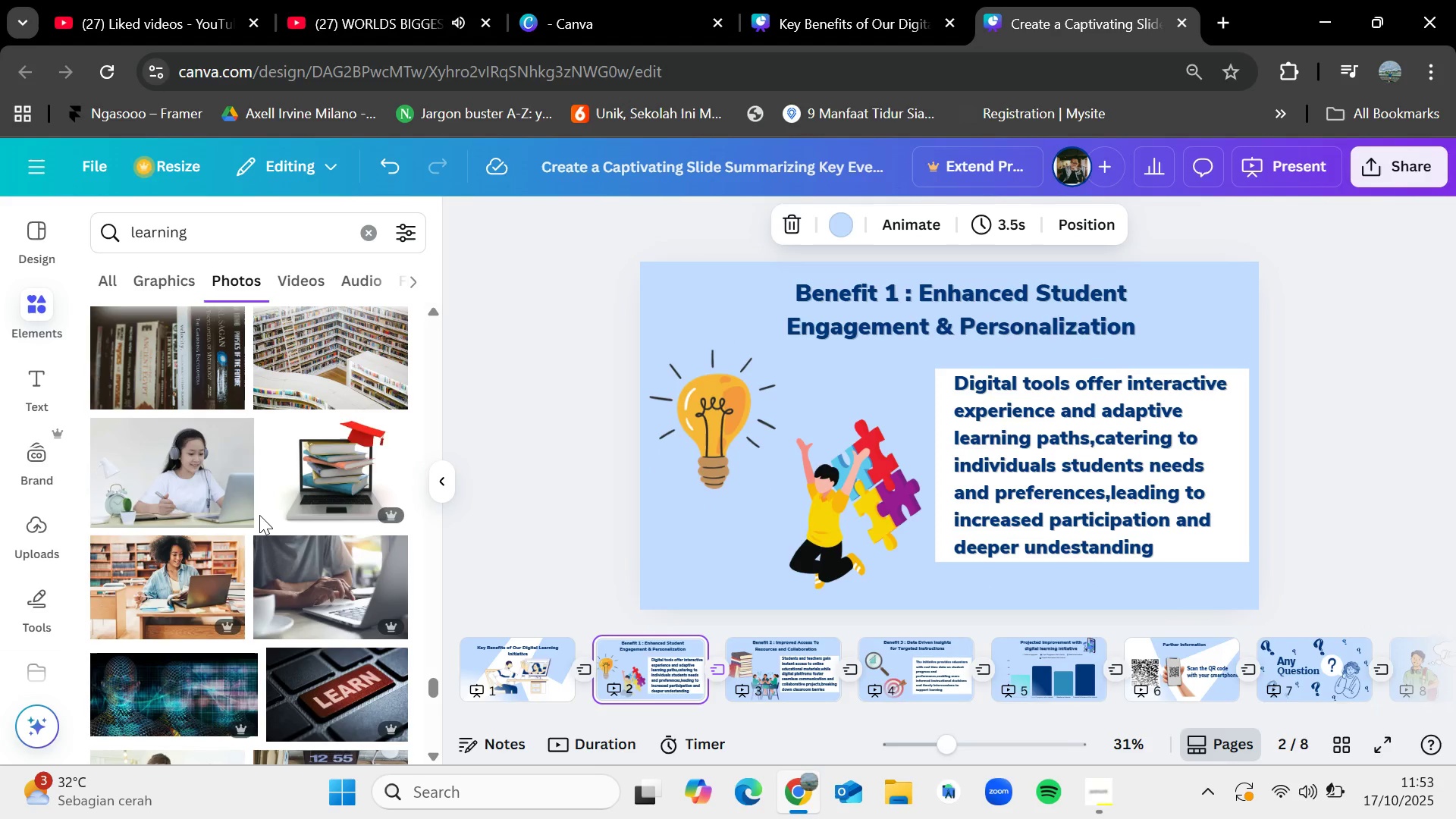 
key(ArrowLeft)
 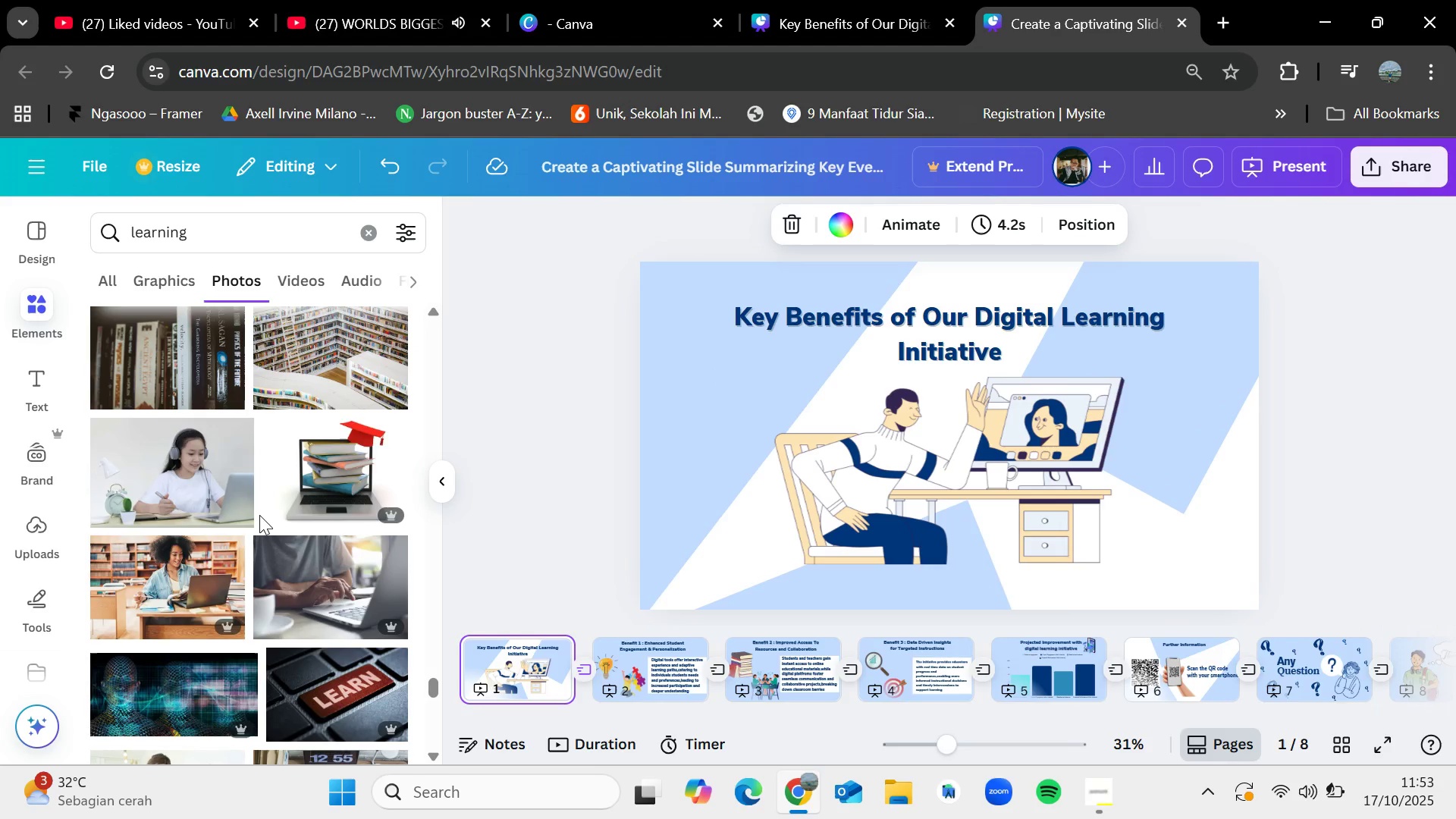 
key(ArrowRight)
 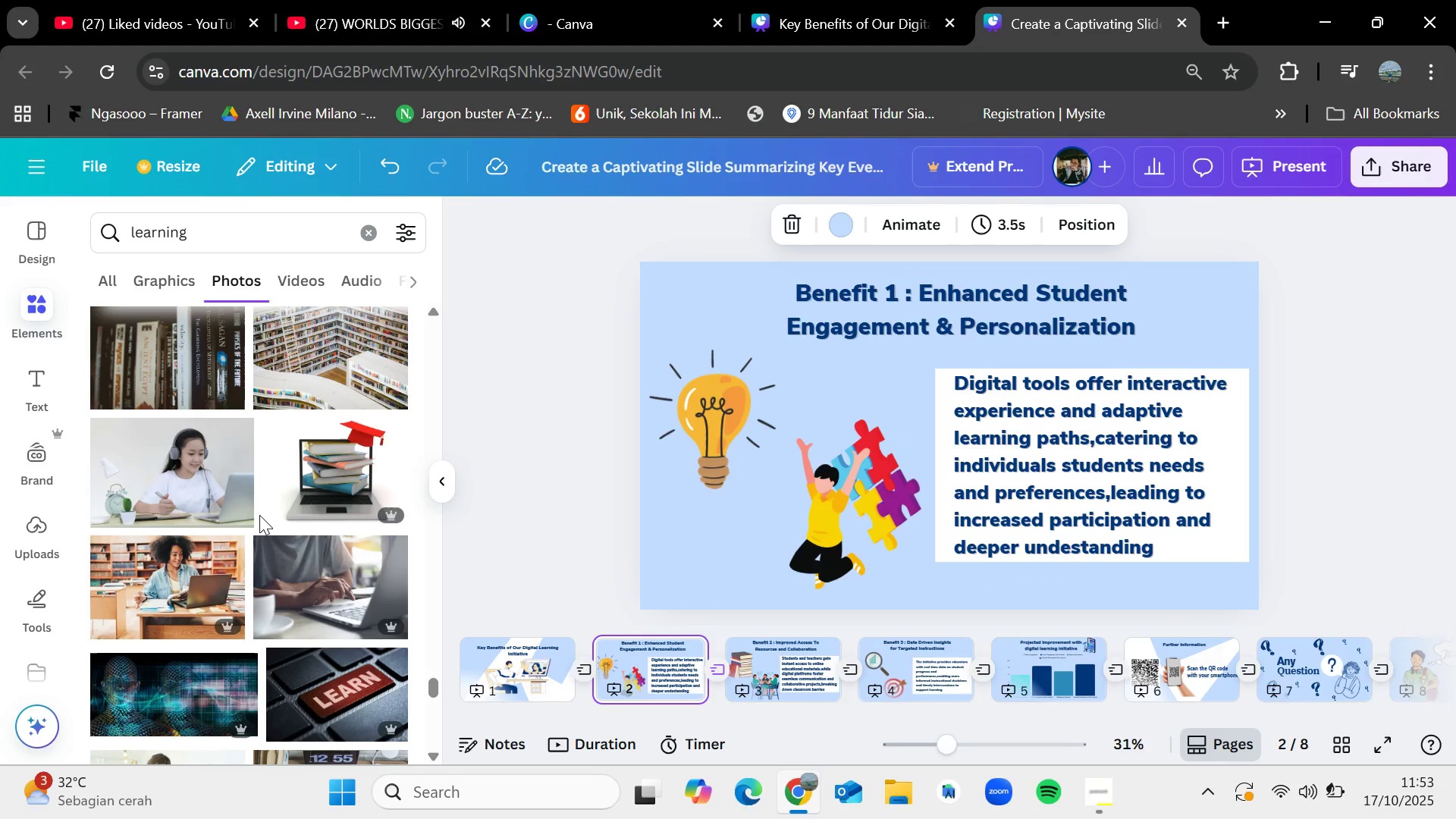 
key(ArrowRight)
 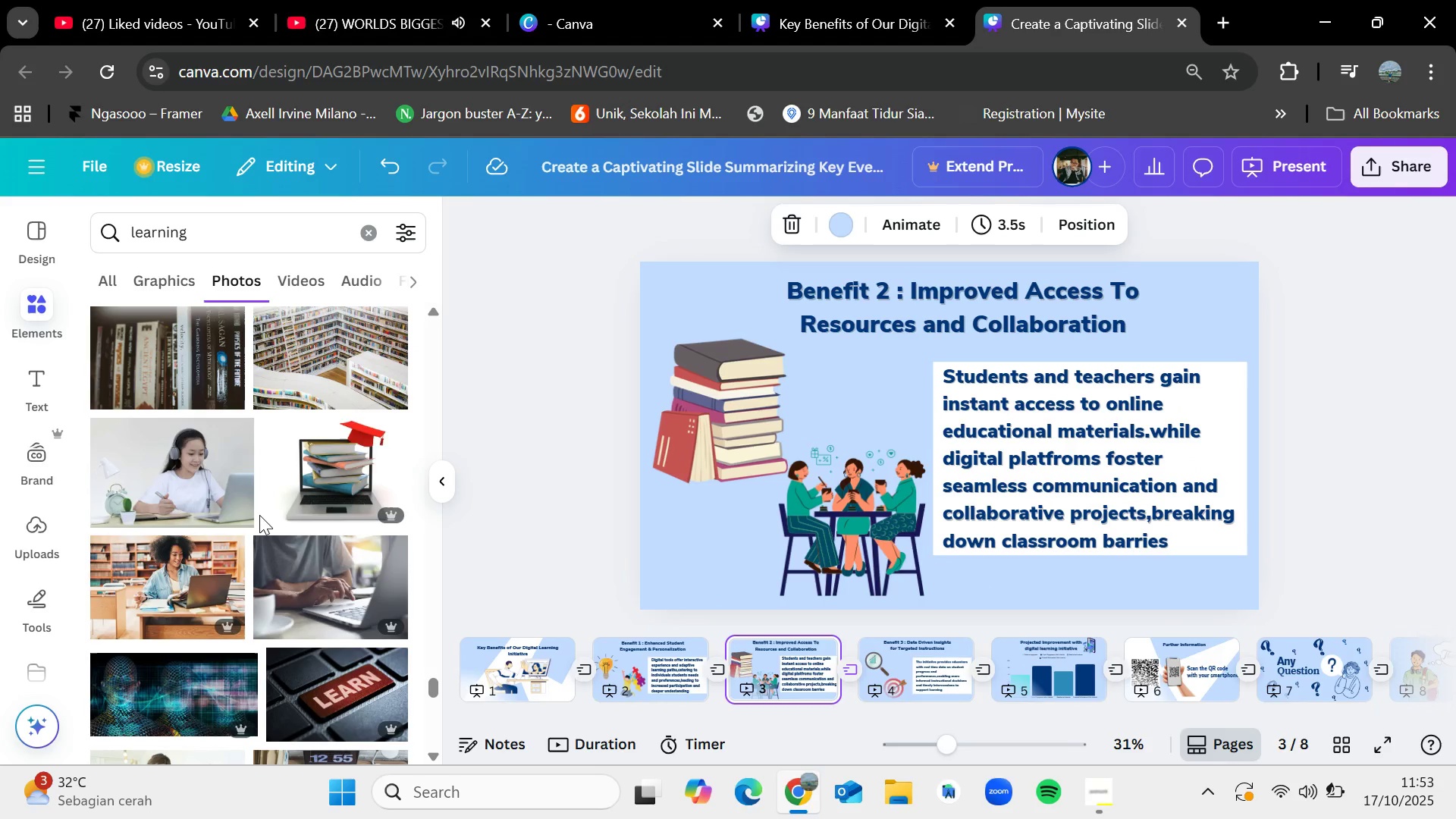 
key(ArrowLeft)
 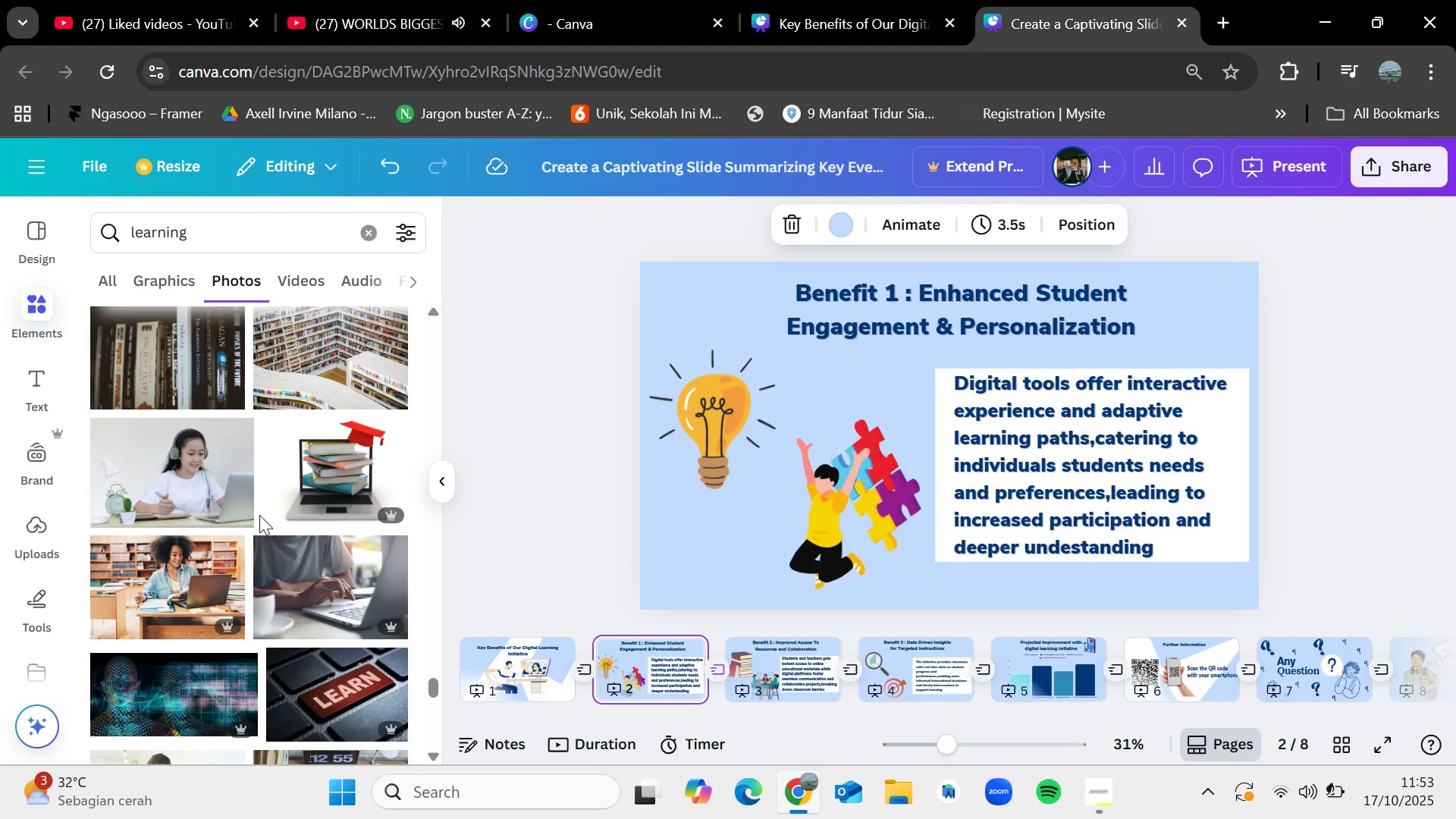 
key(ArrowLeft)
 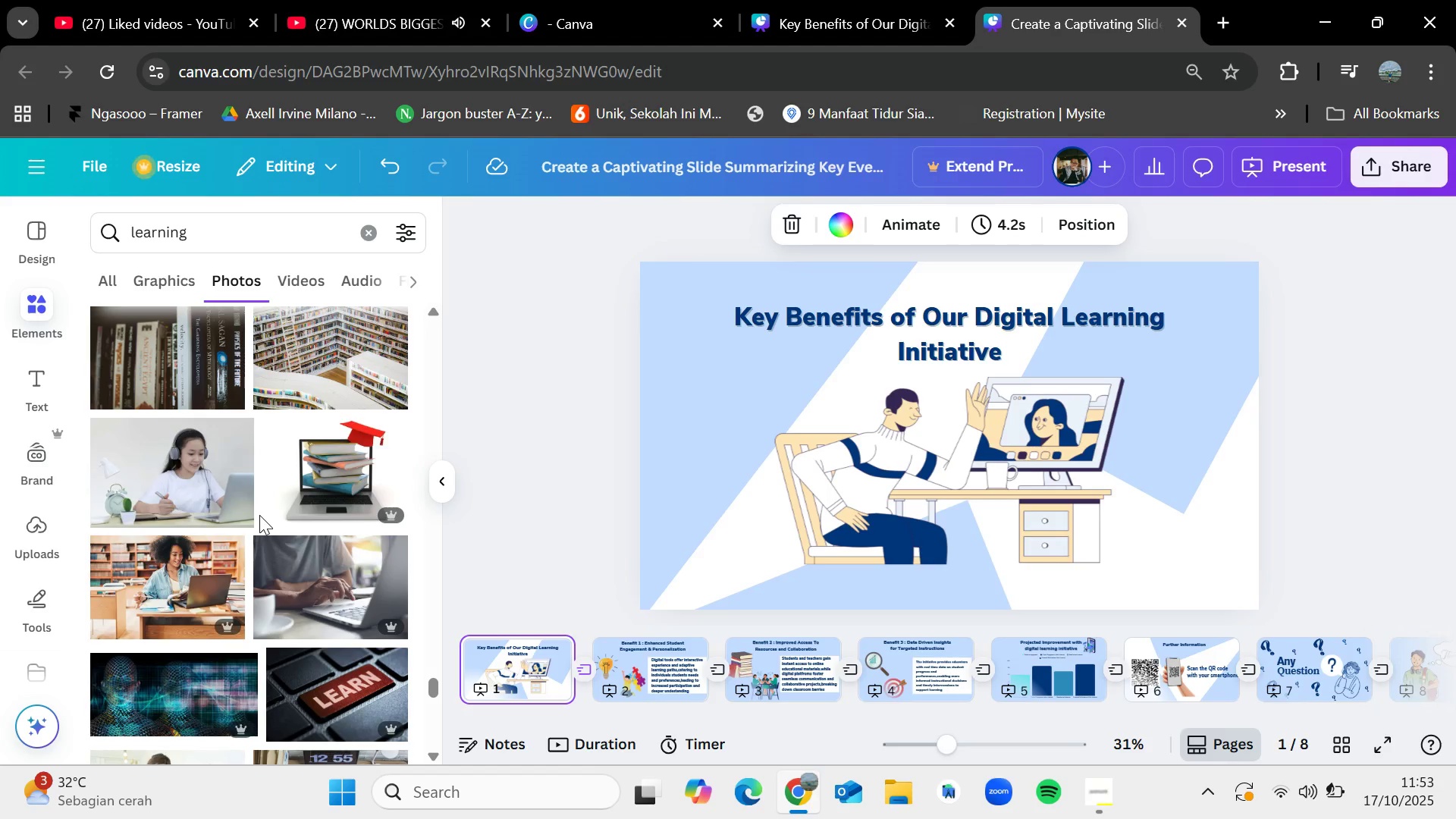 
key(ArrowLeft)
 